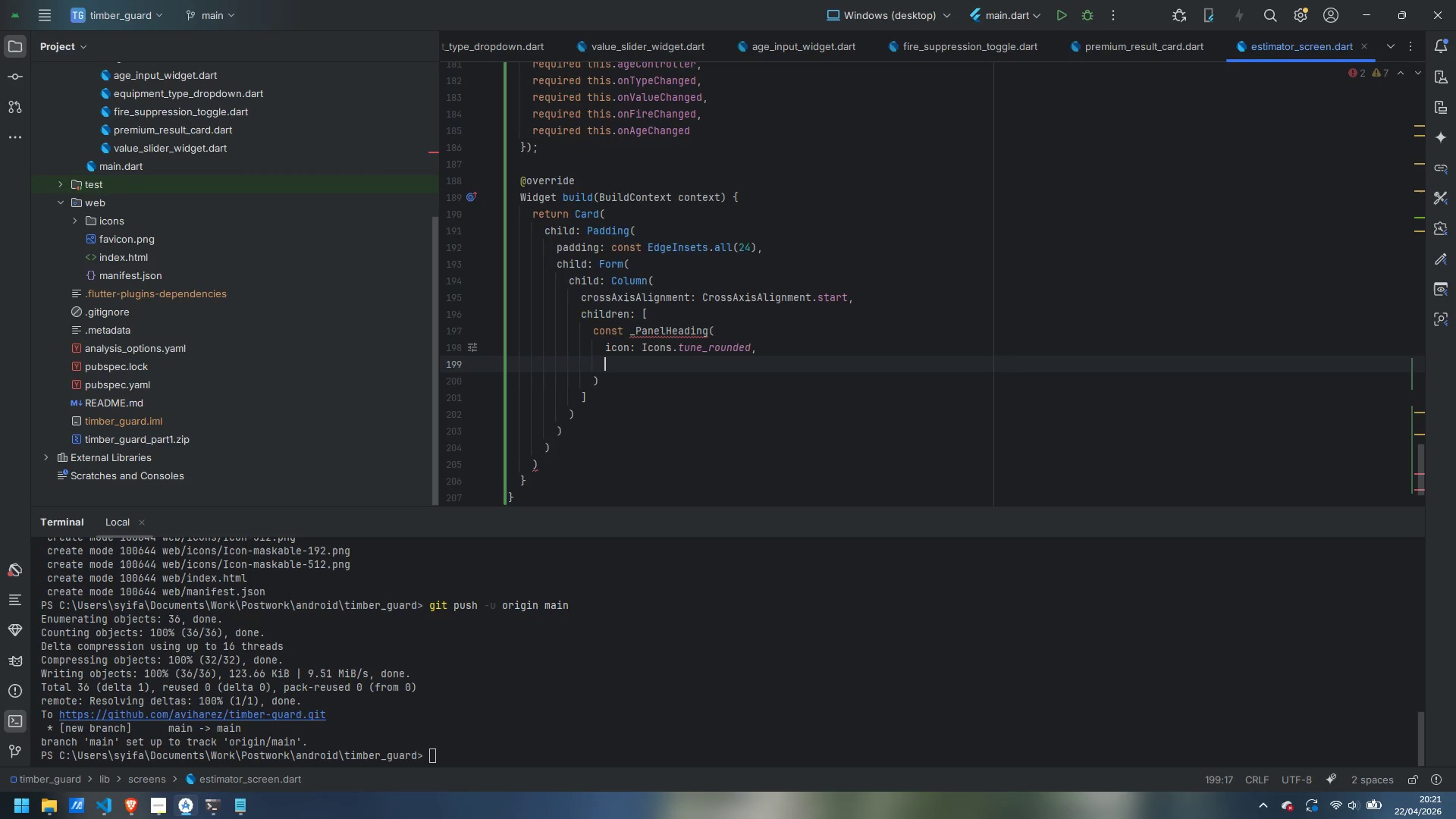 
 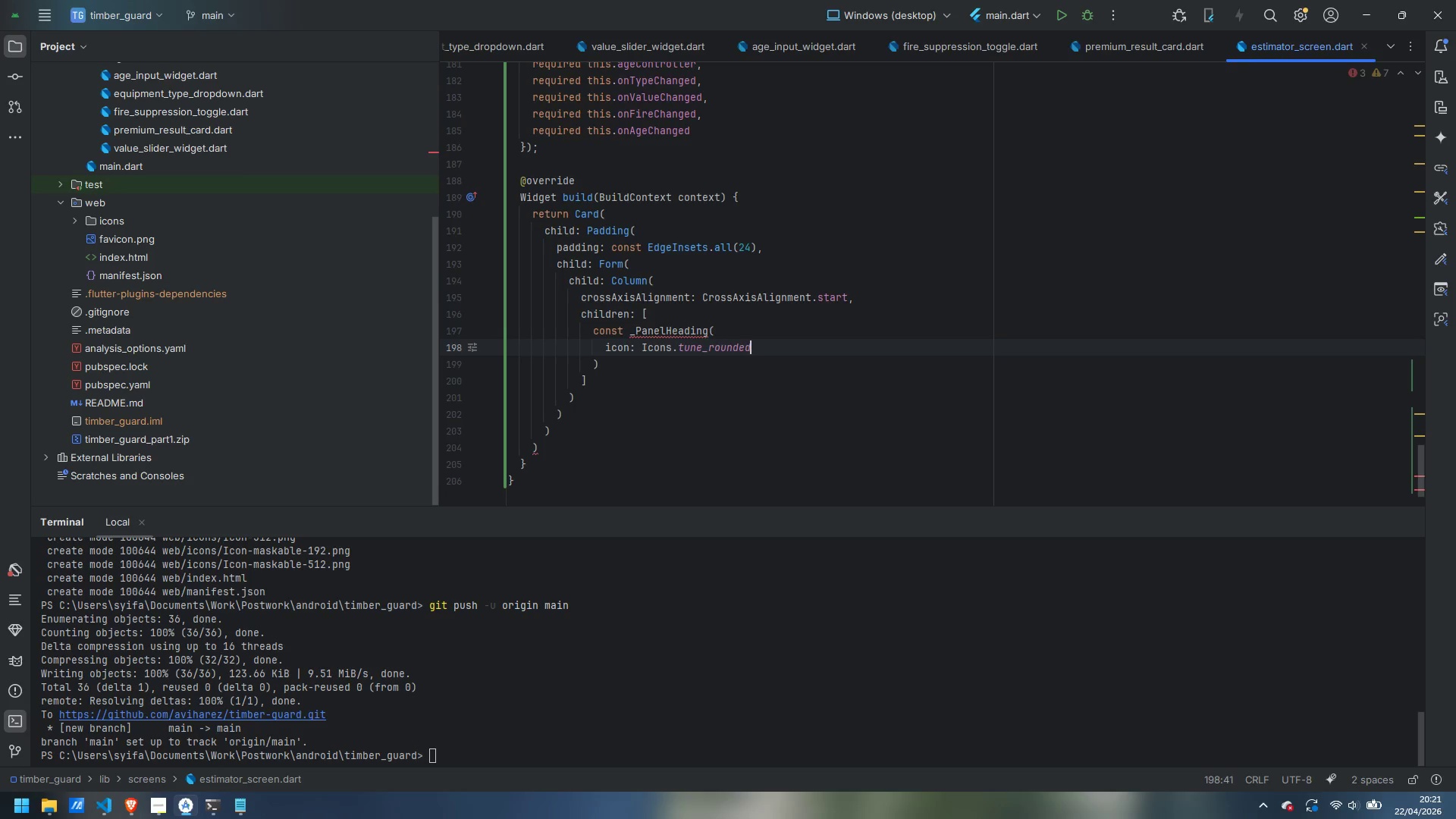 
key(Enter)
 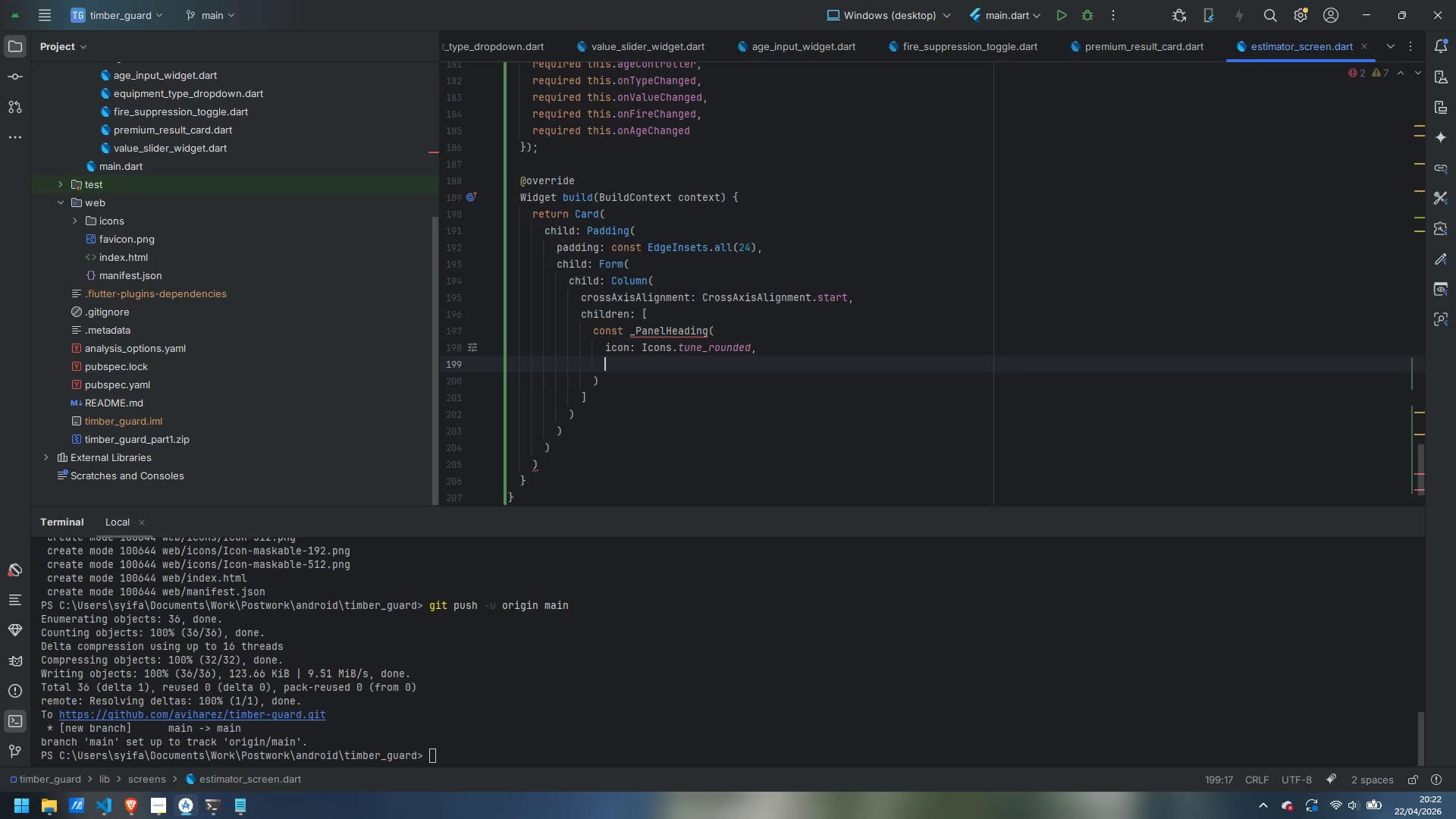 
type(title: 'Equipment Details)
 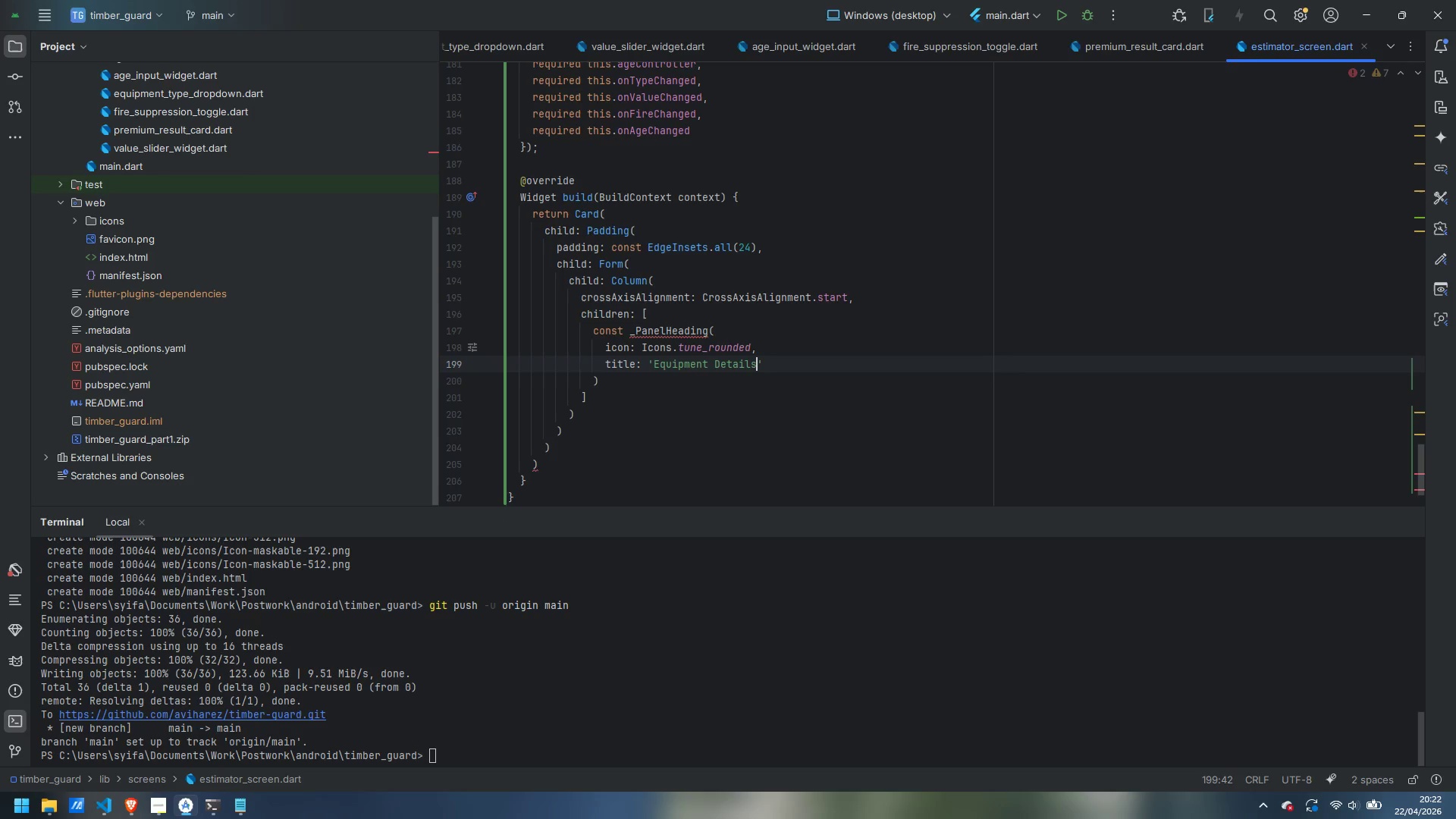 
key(ArrowRight)
 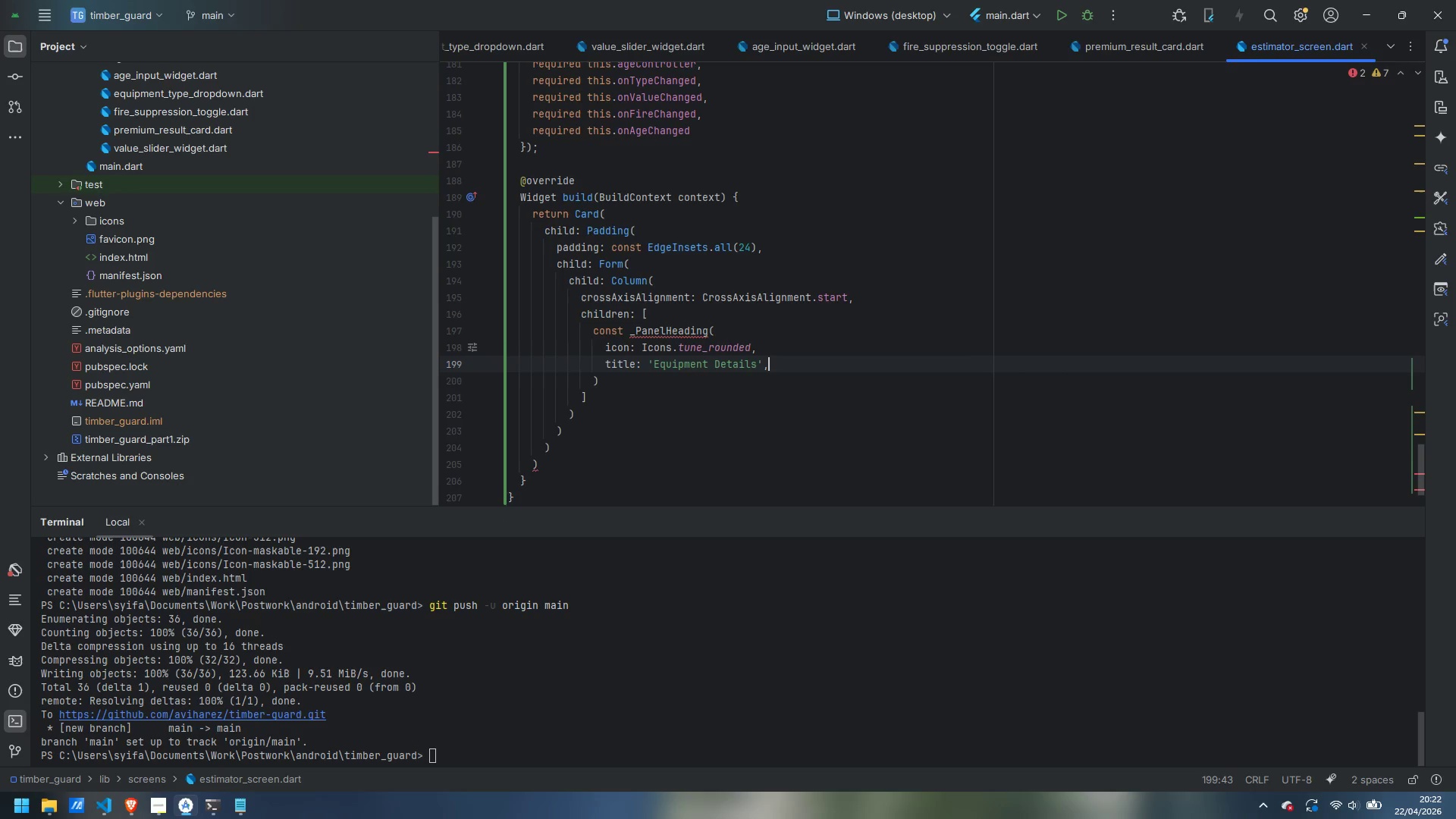 
key(Comma)
 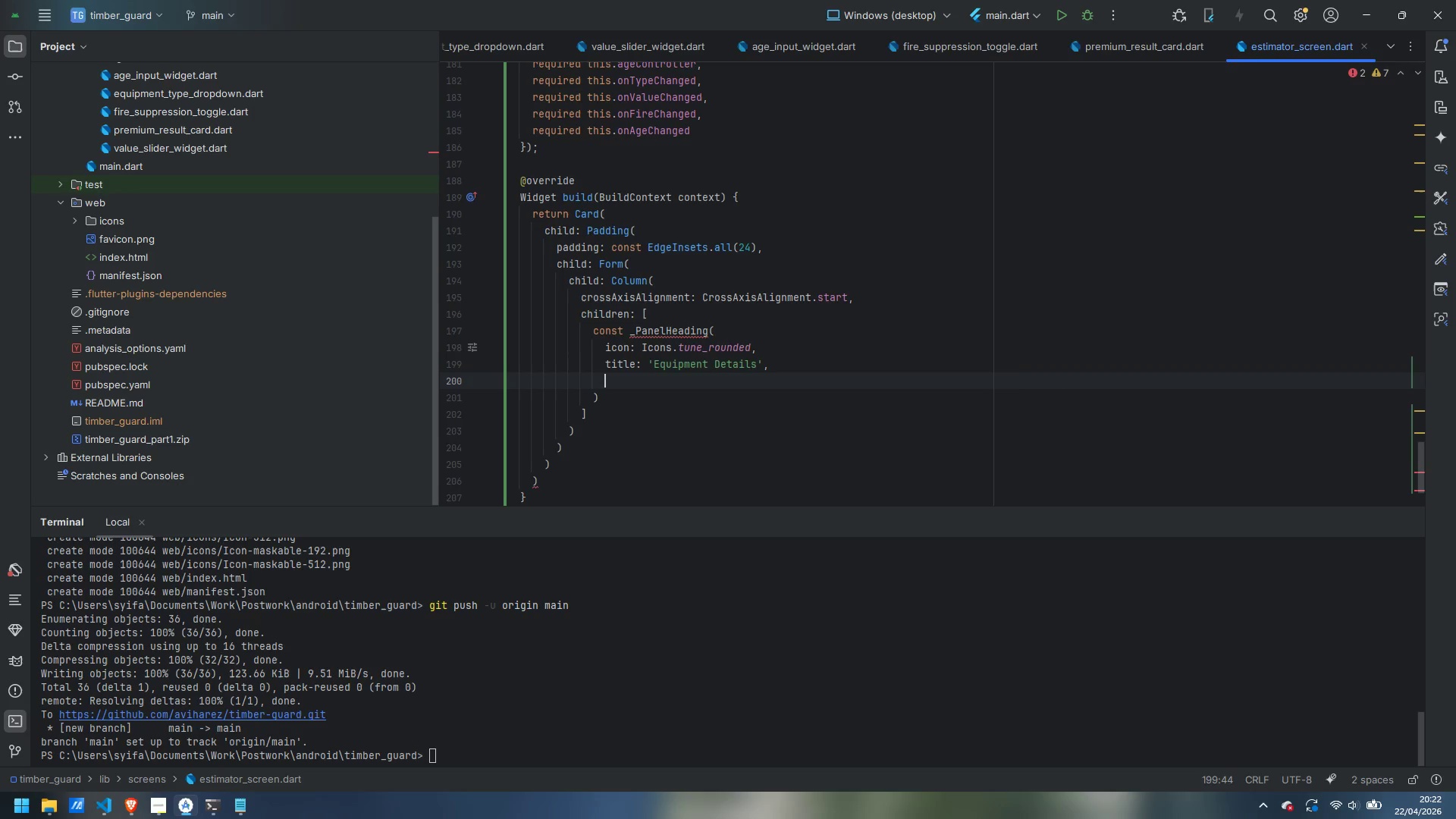 
key(Enter)
 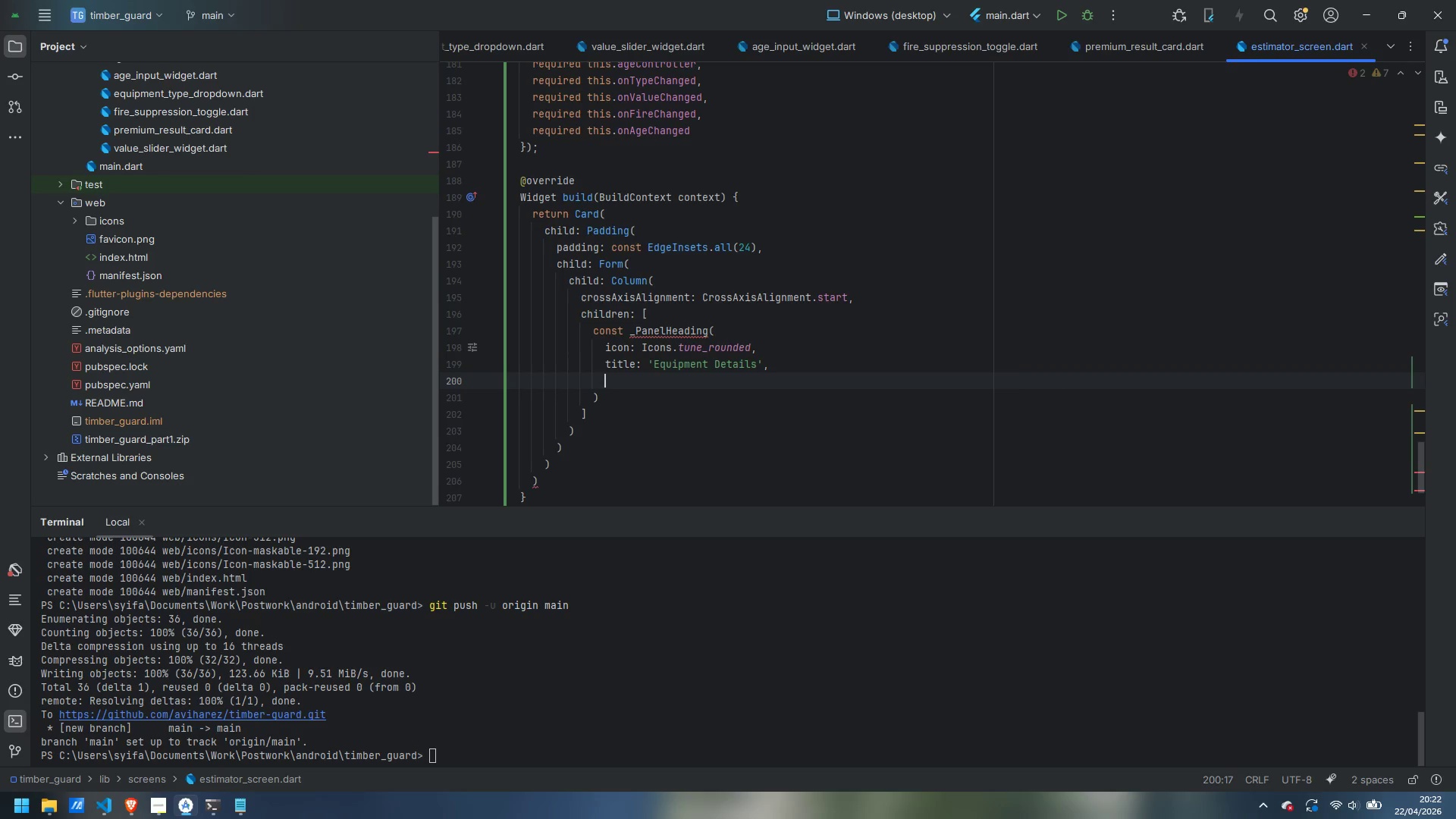 
type(subtitle: 'Adjust the field )
key(Backspace)
type(s below. Your estimate updates instantly.)
 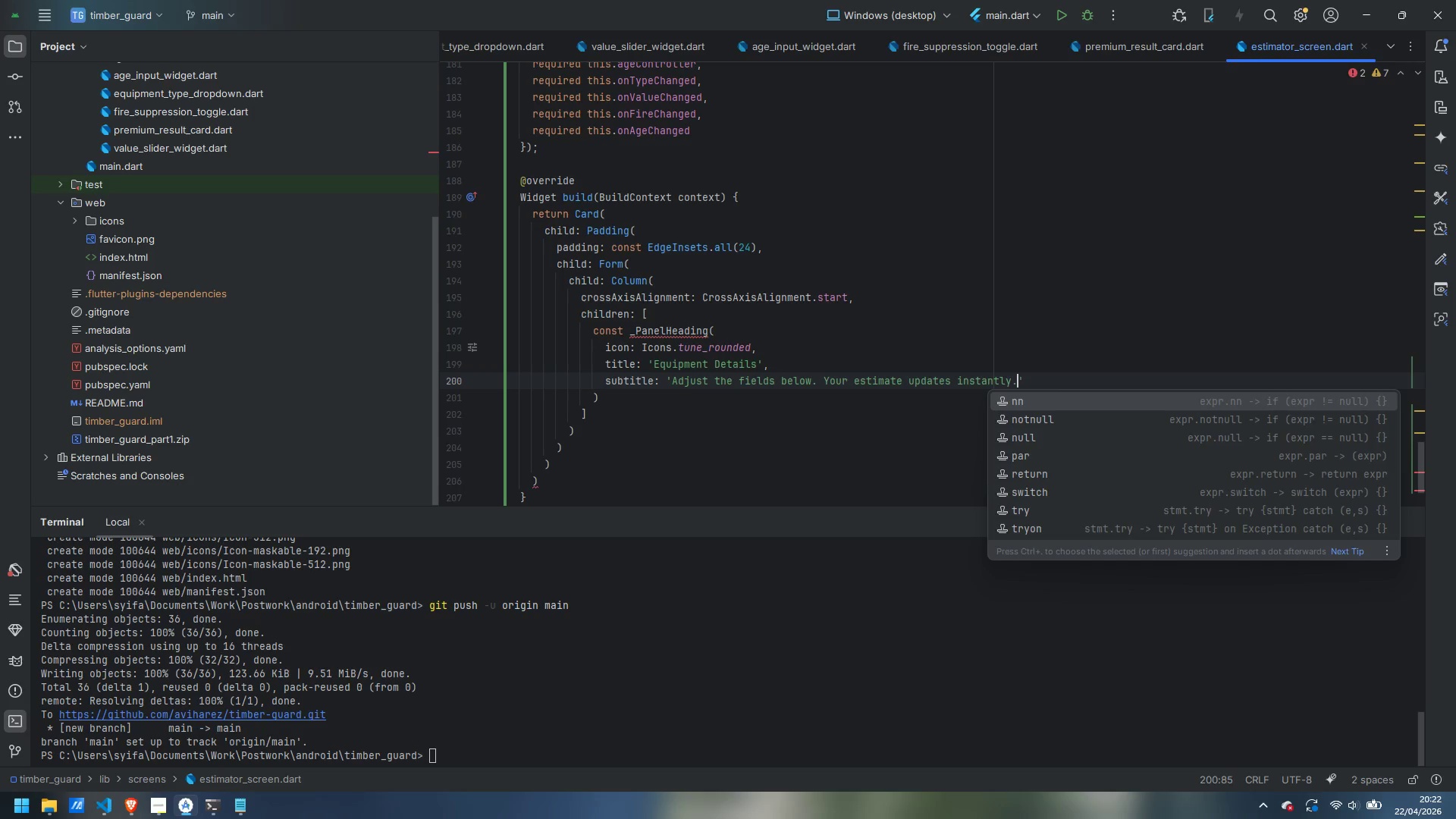 
key(ArrowDown)
 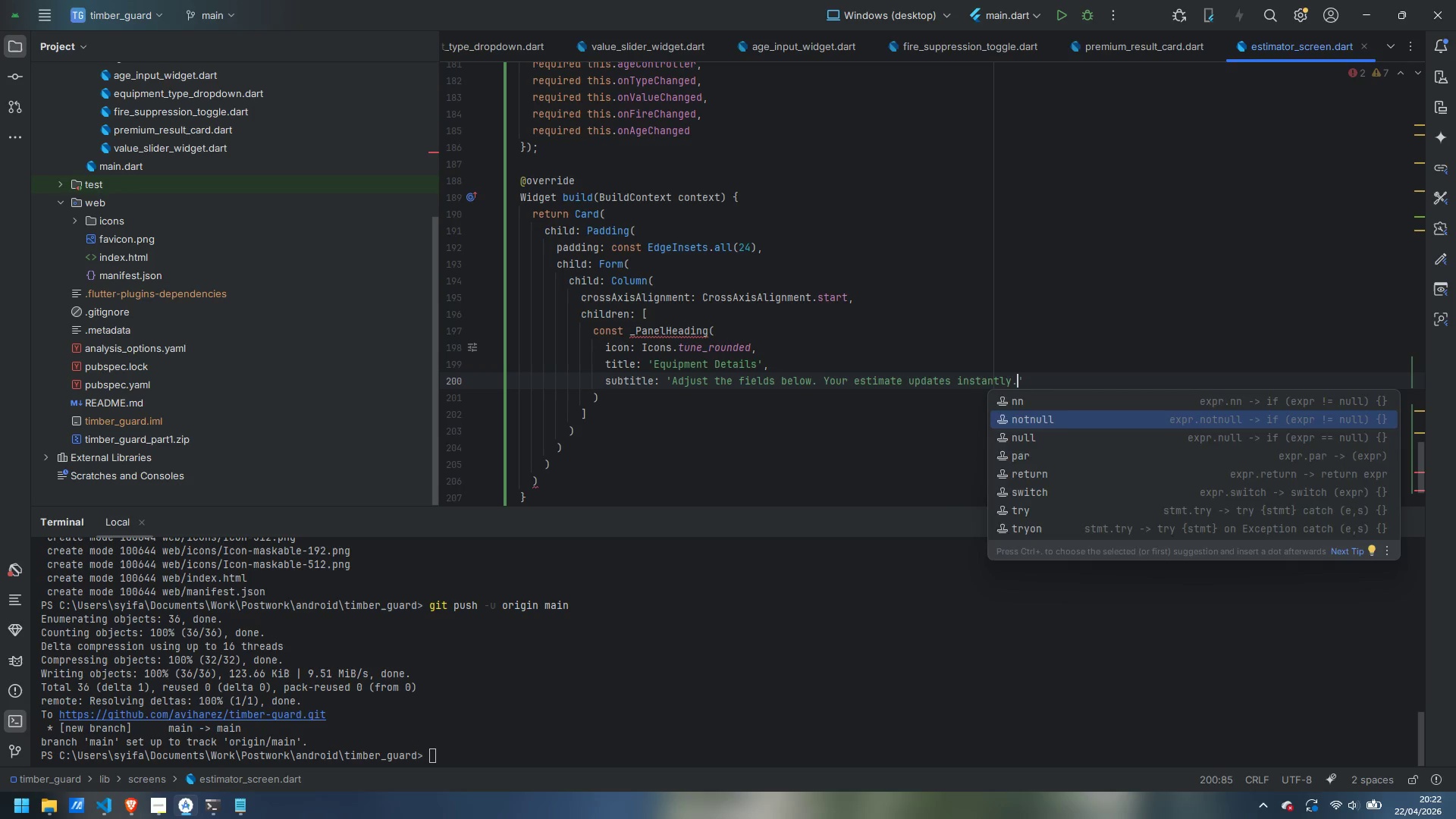 
key(Escape)
 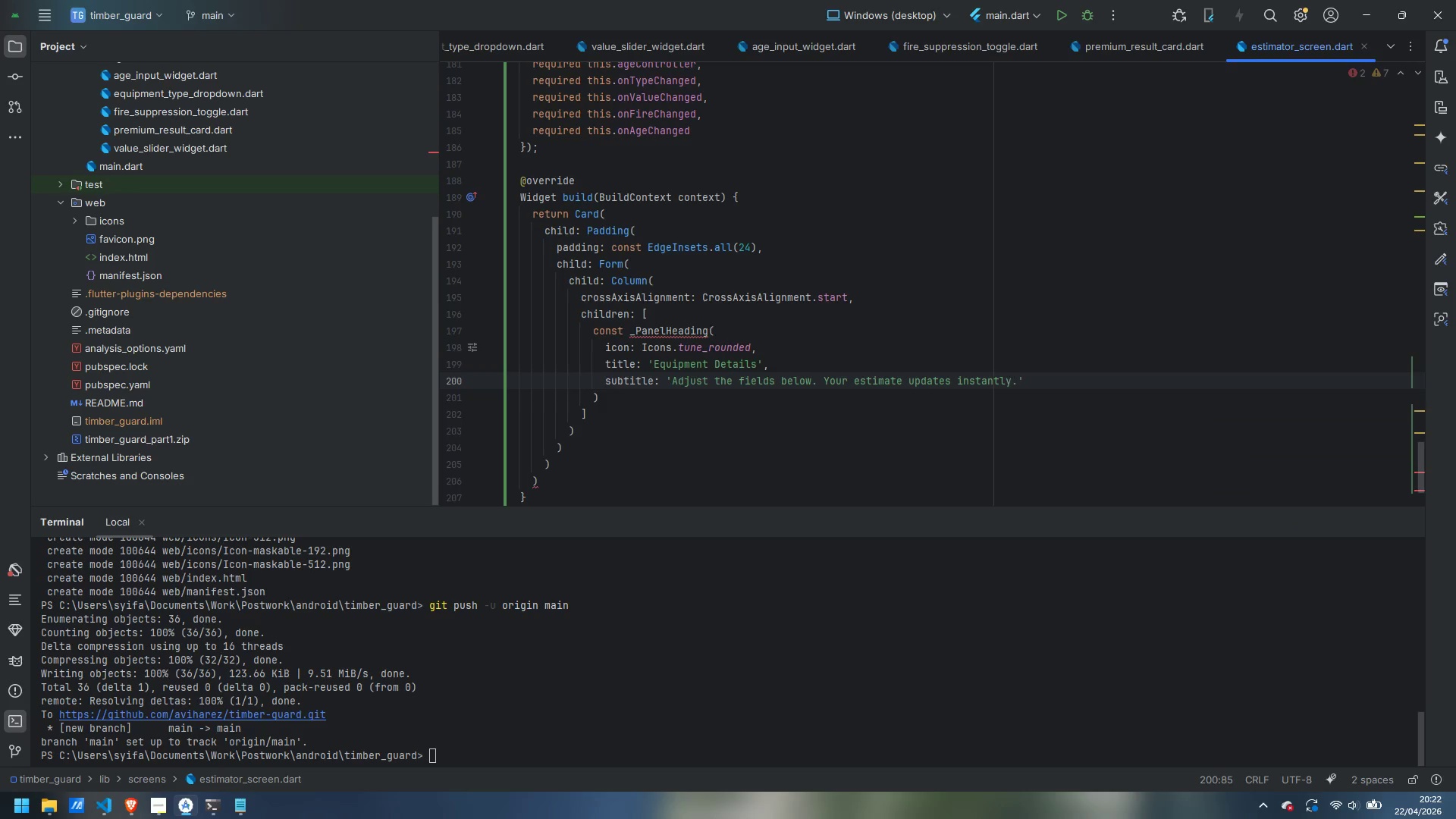 
key(ArrowDown)
 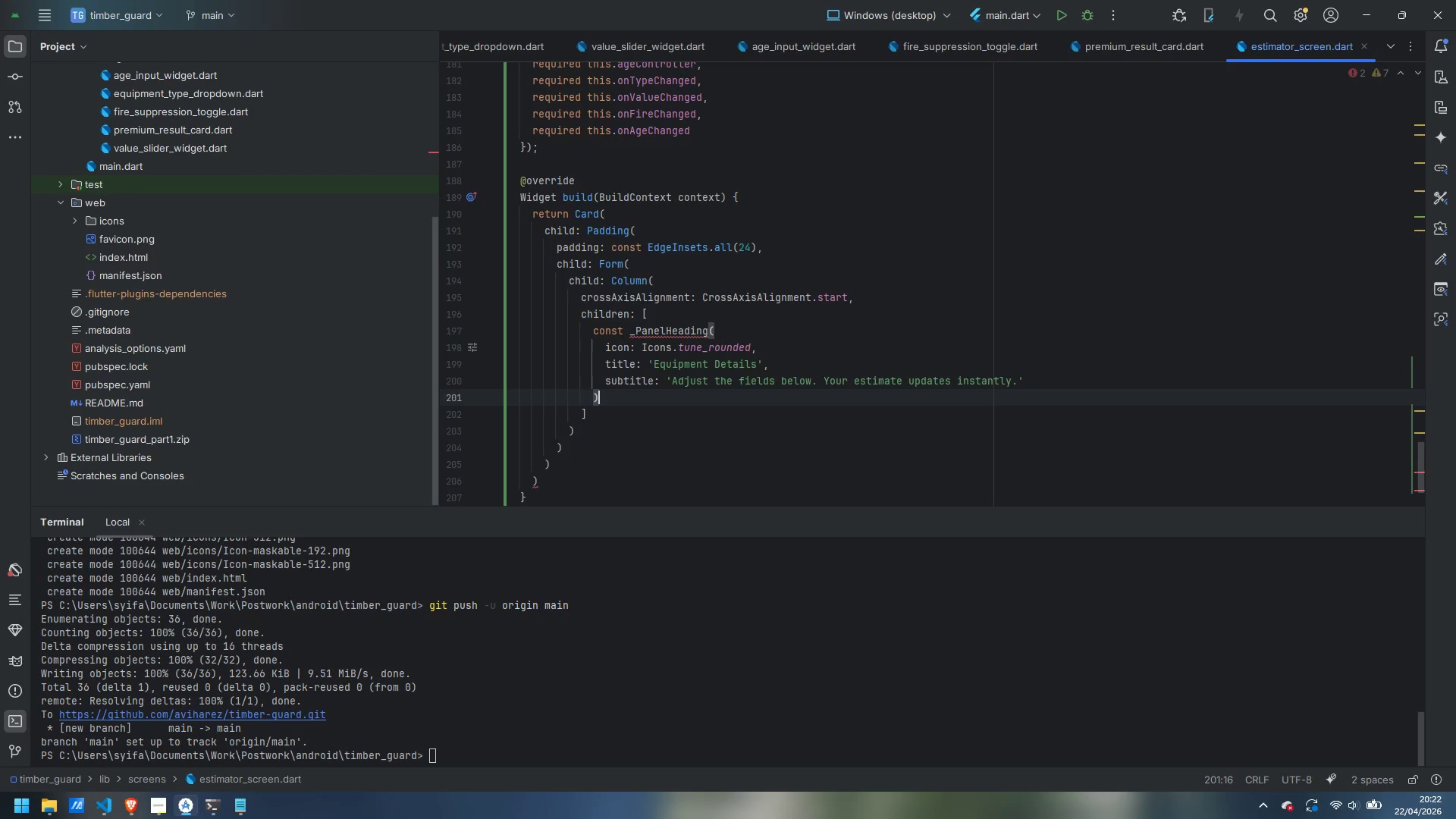 
key(Comma)
 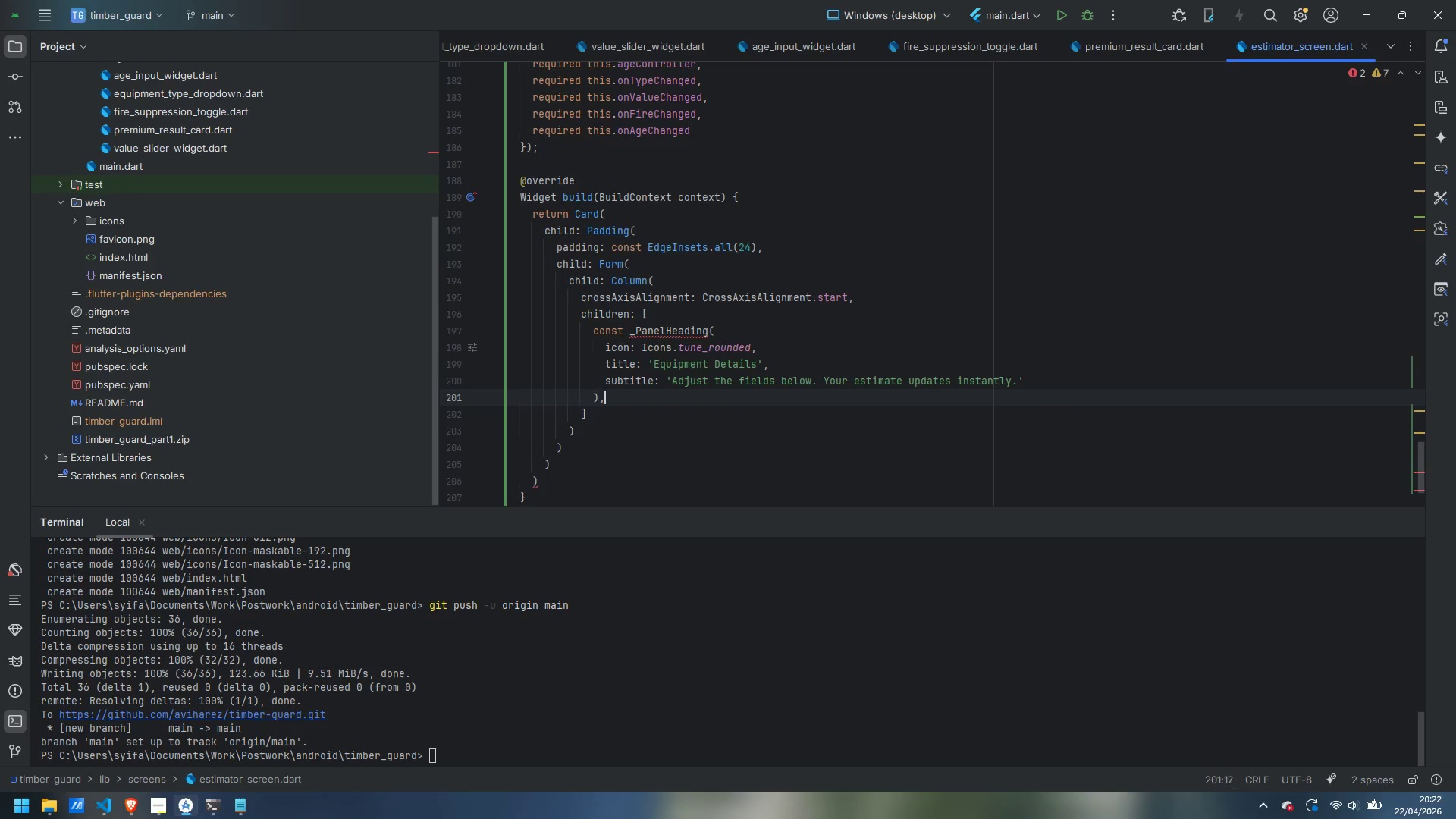 
key(Enter)
 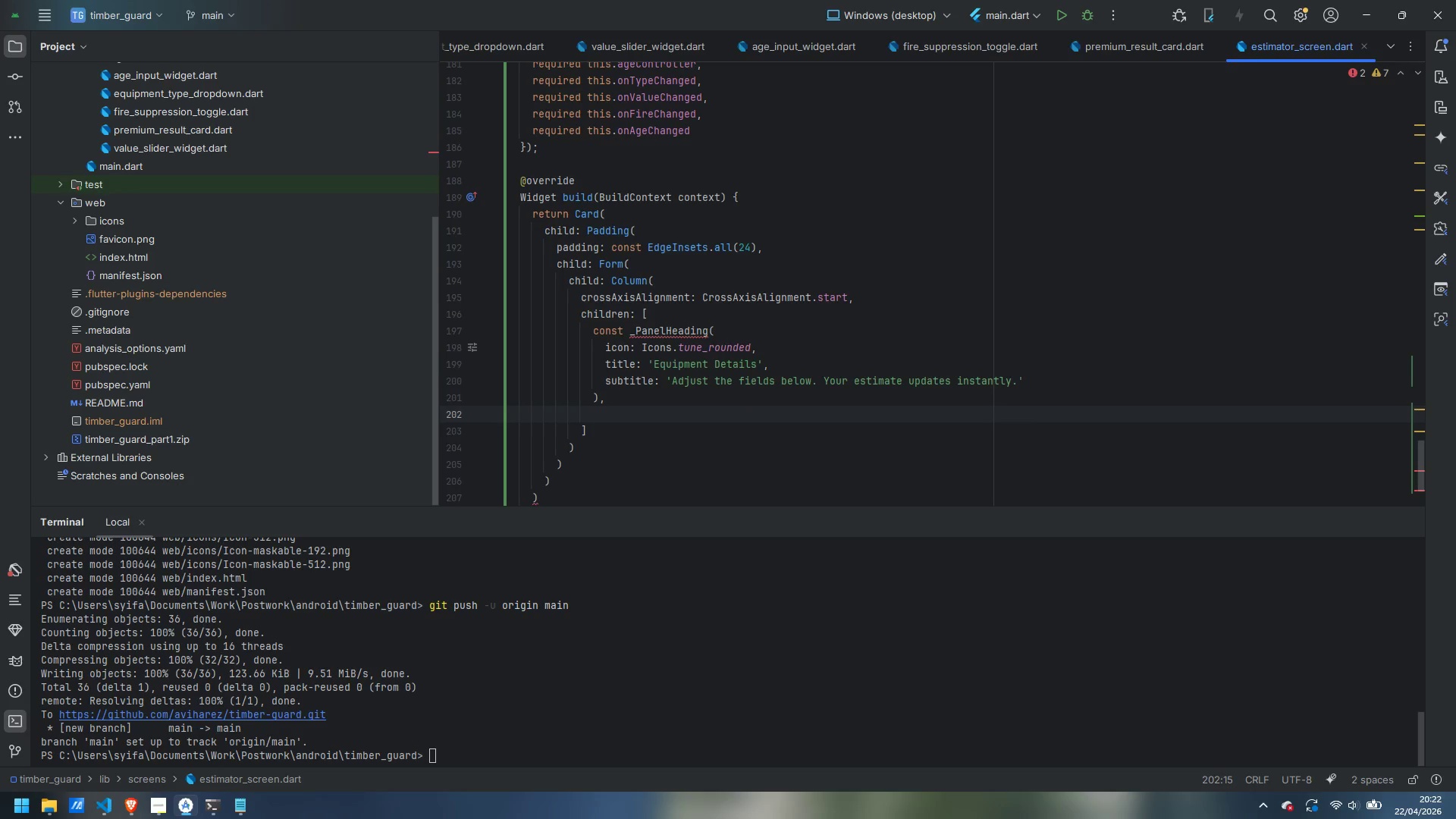 
type(const SizedBox(height: 24)
 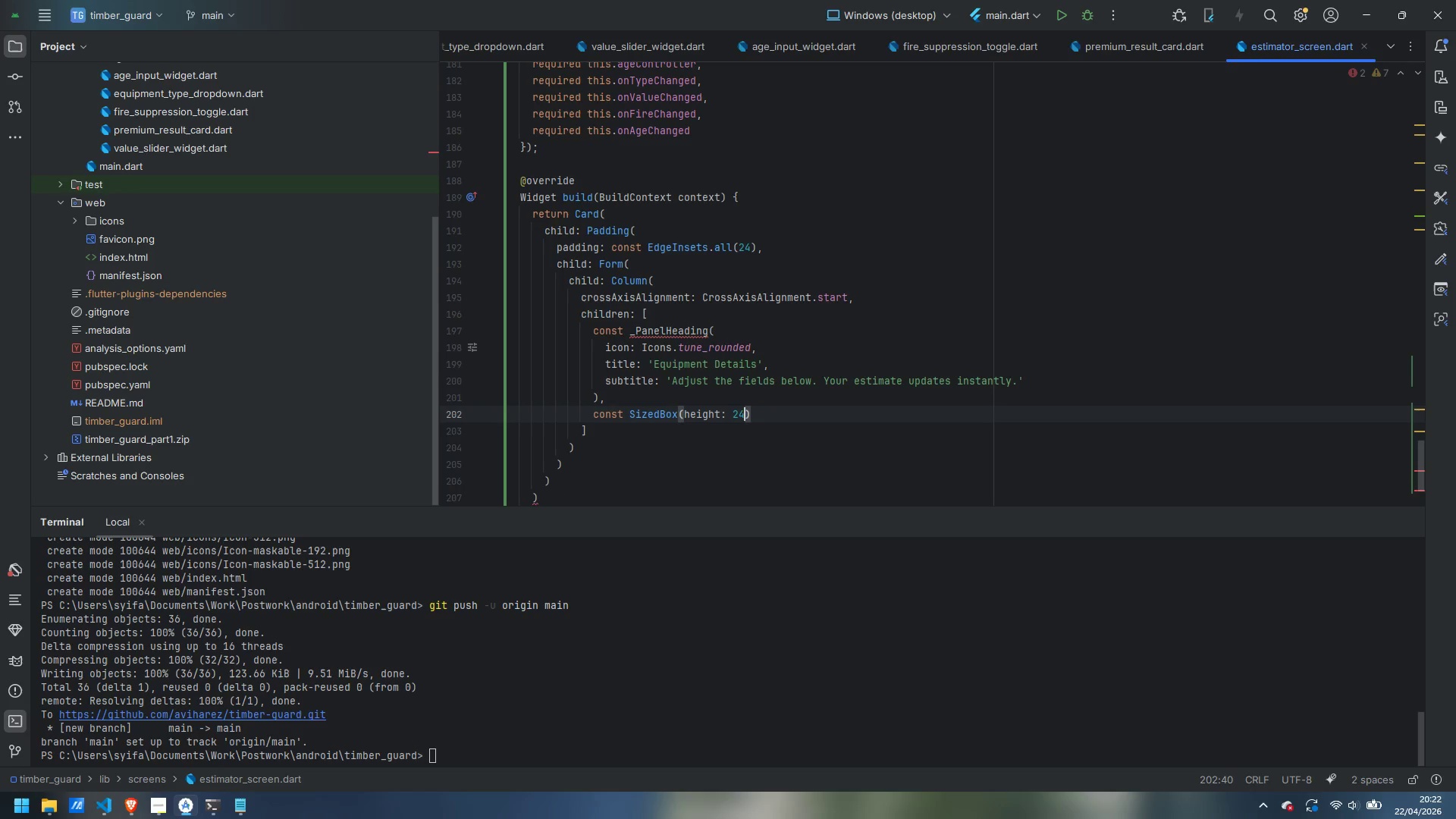 
key(ArrowRight)
 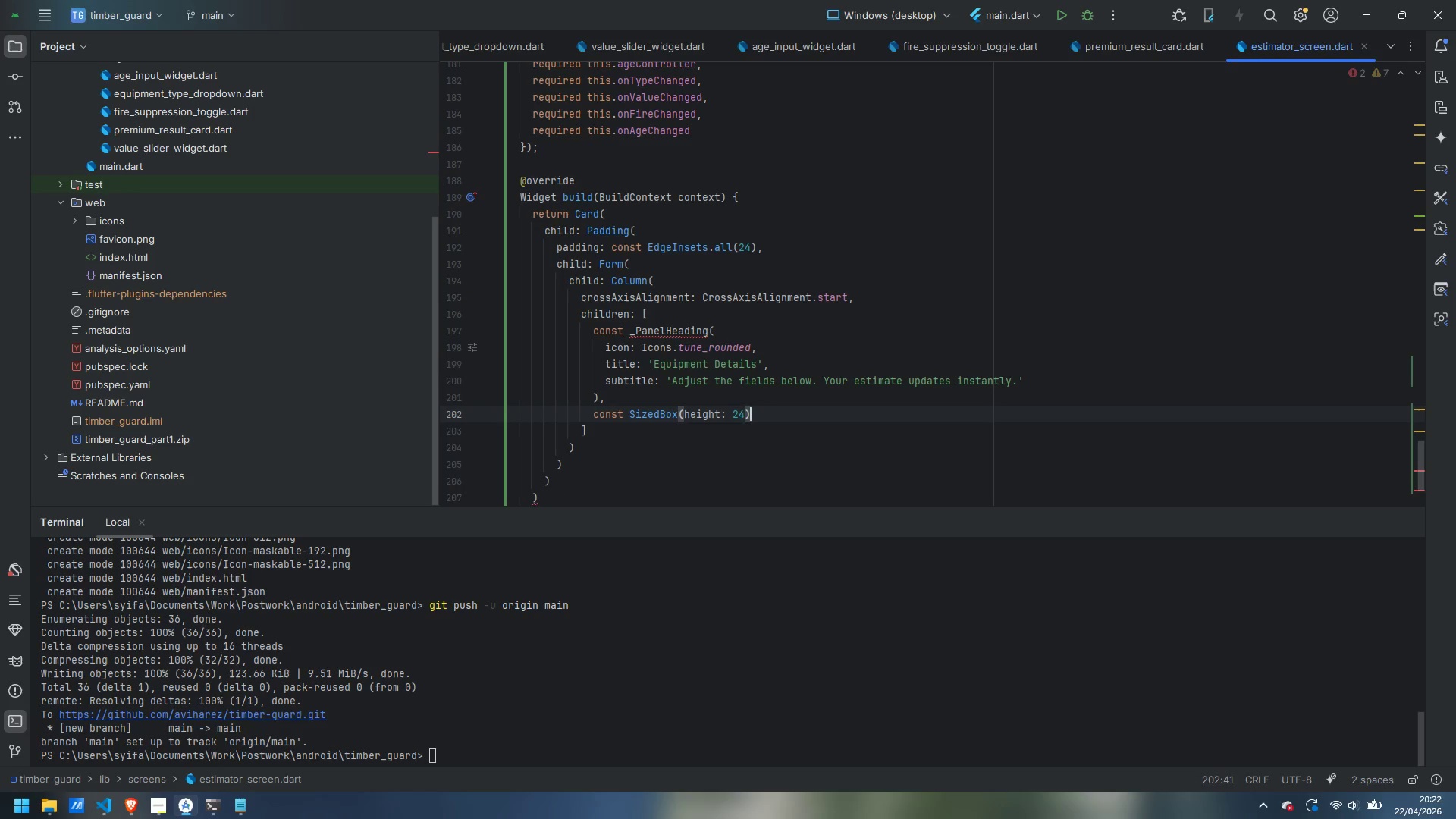 
key(Comma)
 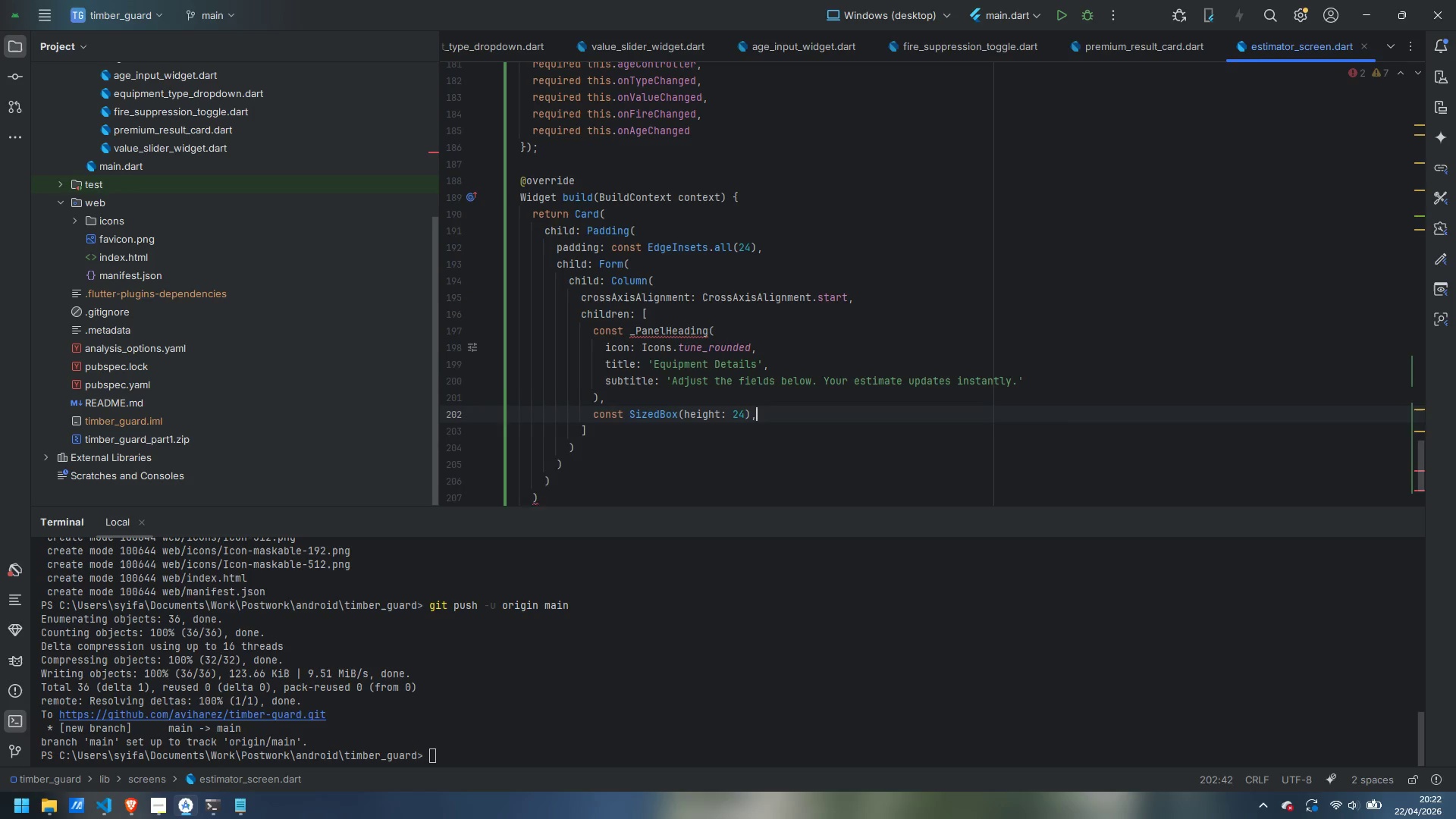 
key(Enter)
 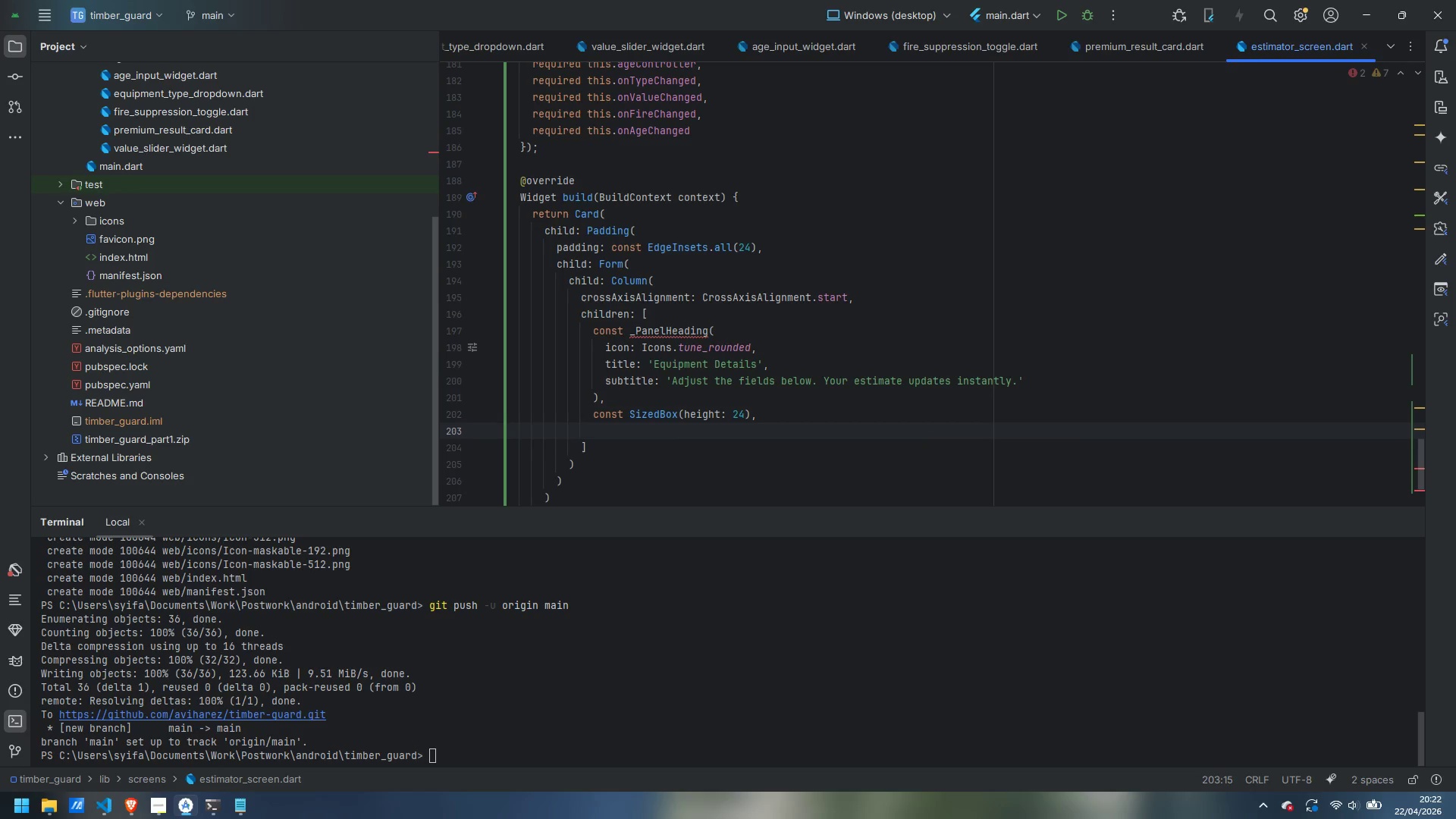 
type(const Divider(),)
 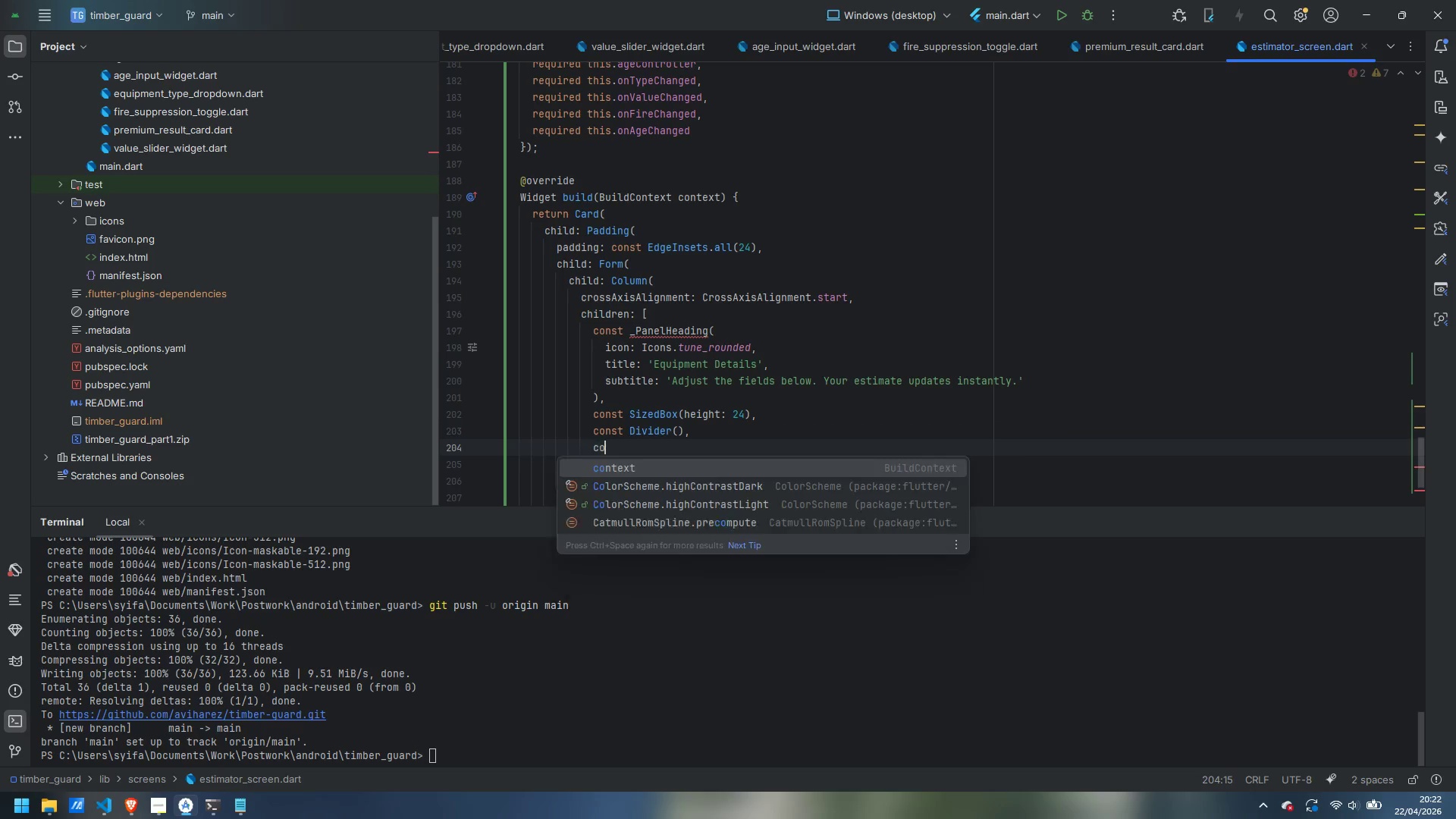 
 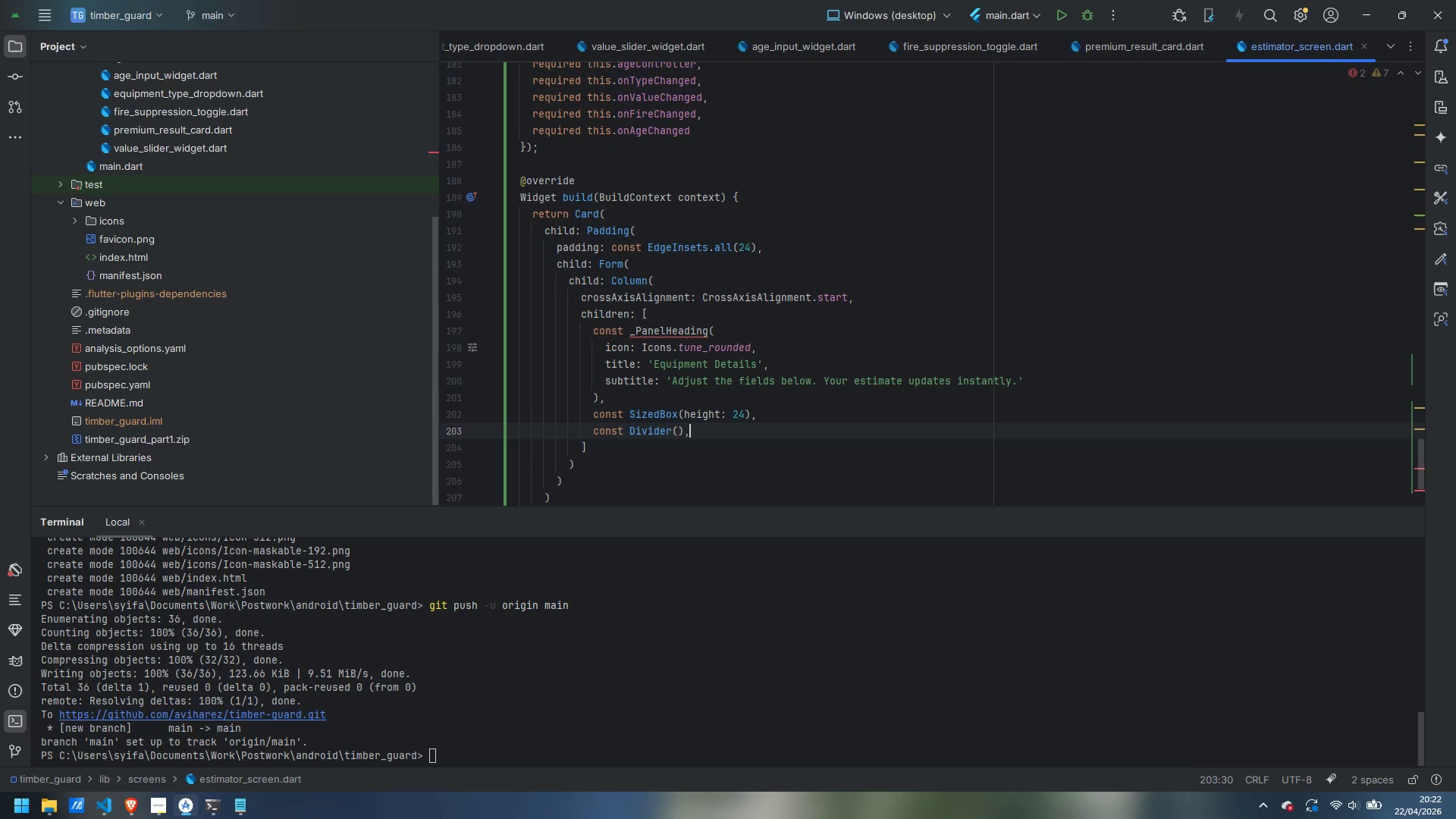 
key(Enter)
 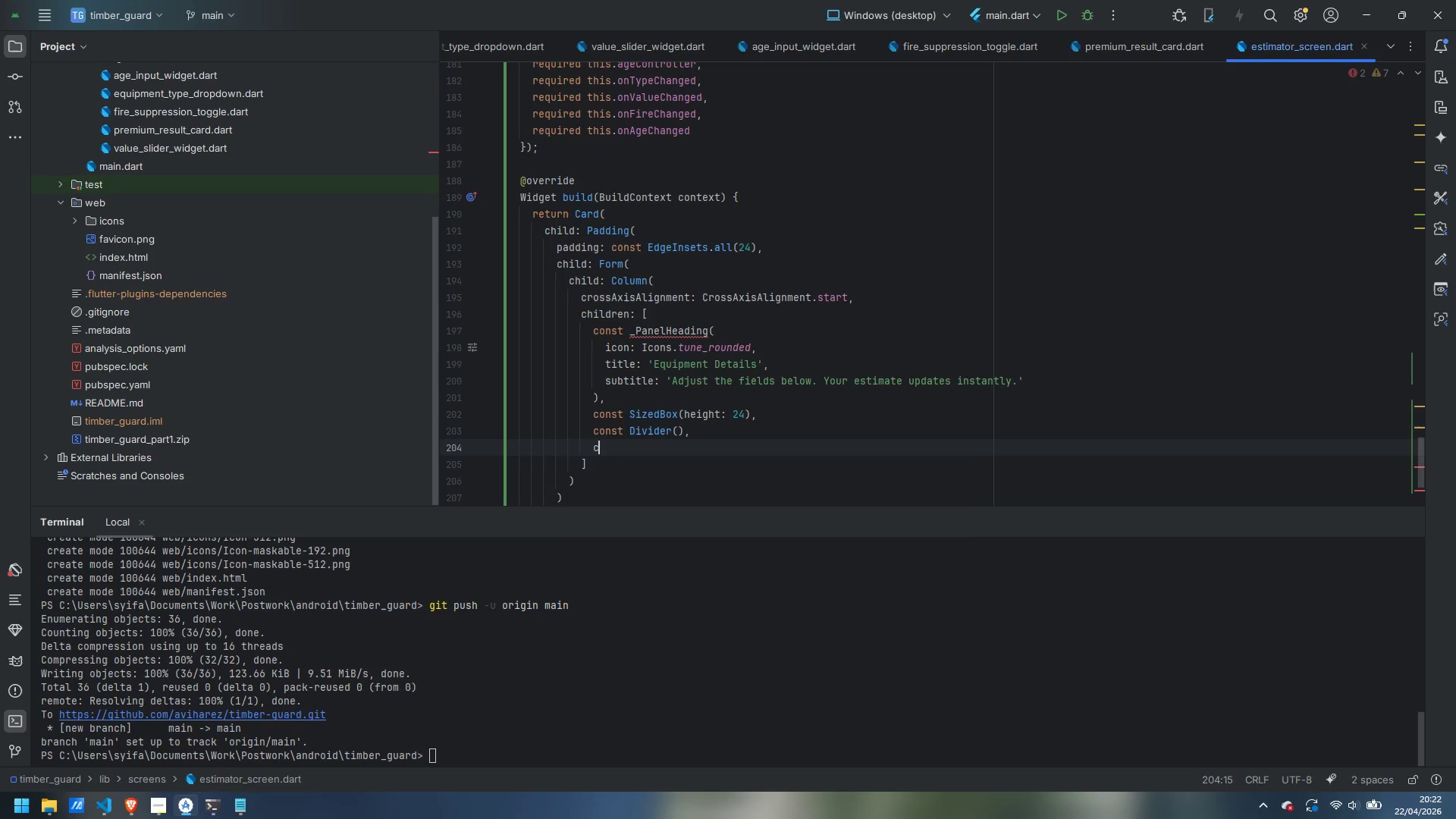 
type(const SizedBox(heih)
key(Backspace)
type(ght: 24)
 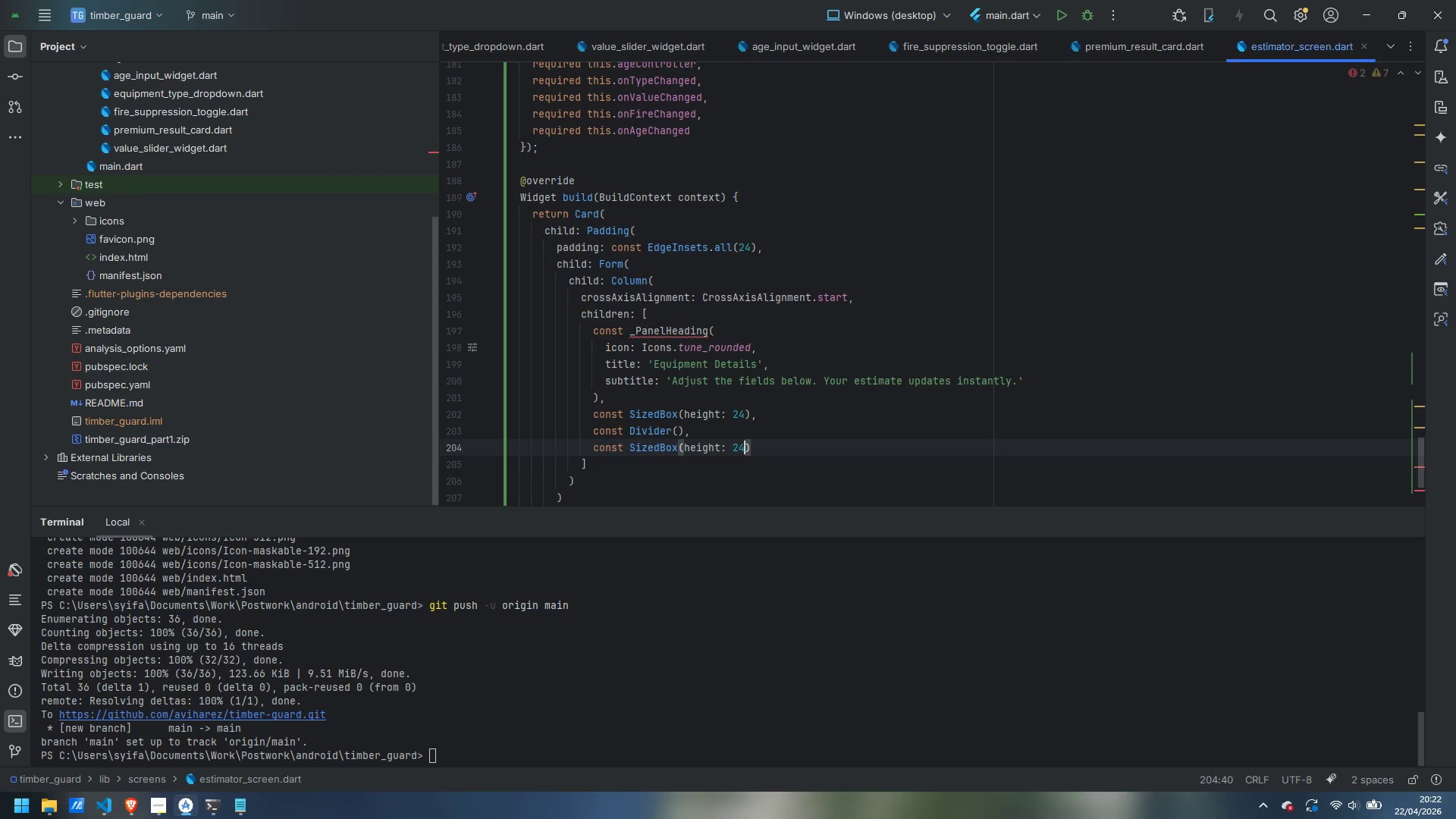 
key(ArrowRight)
 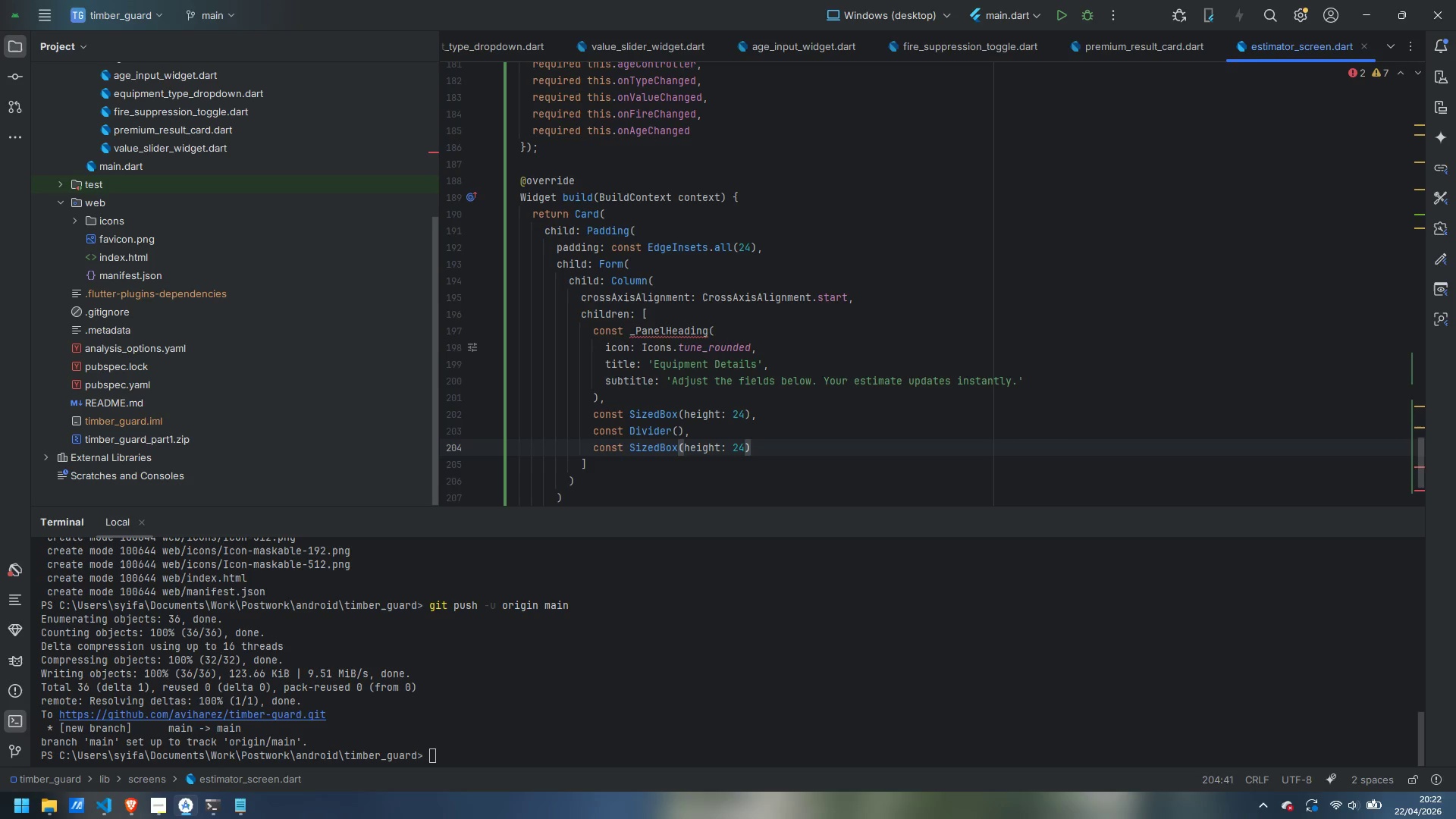 
key(Comma)
 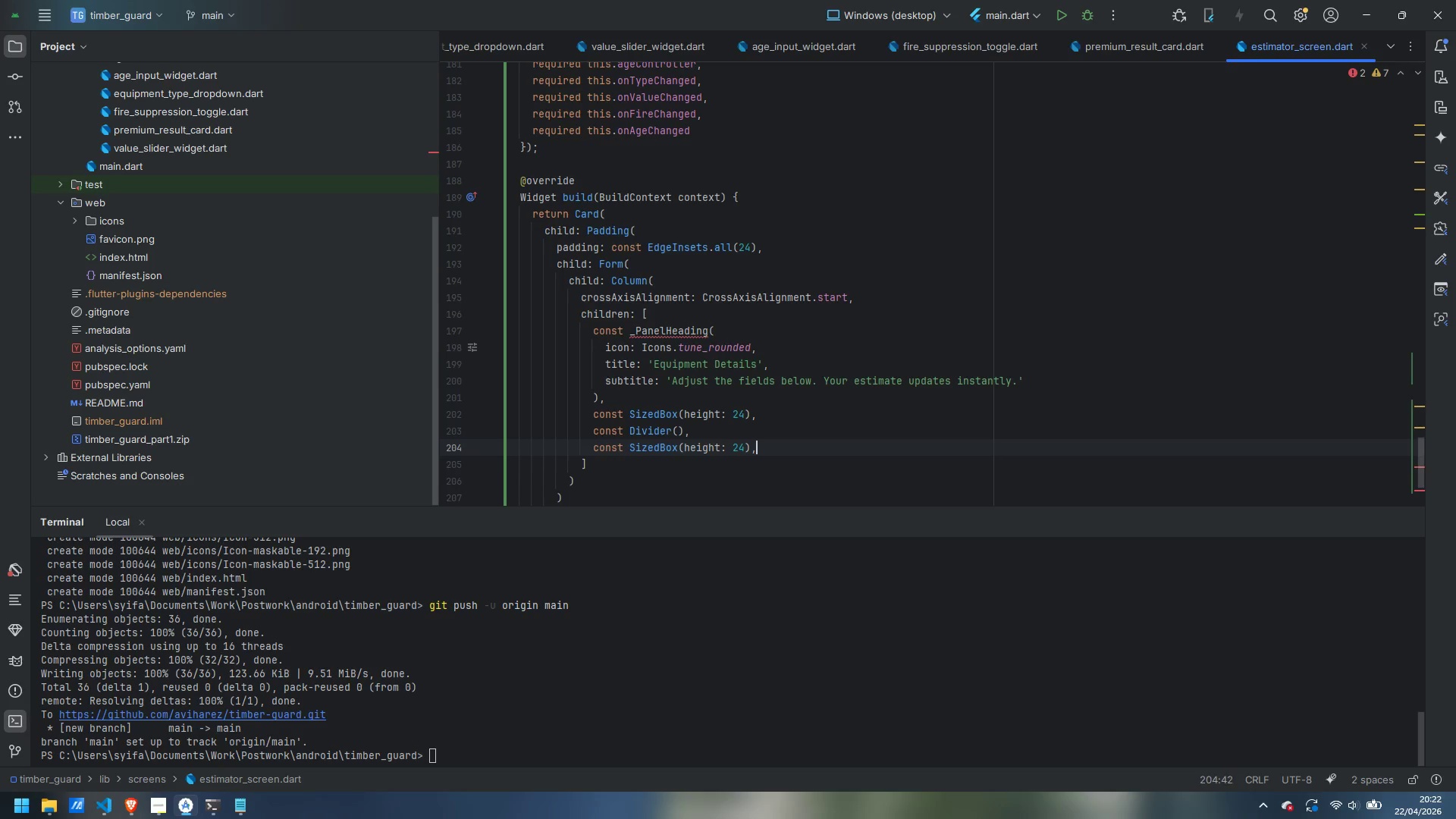 
key(Enter)
 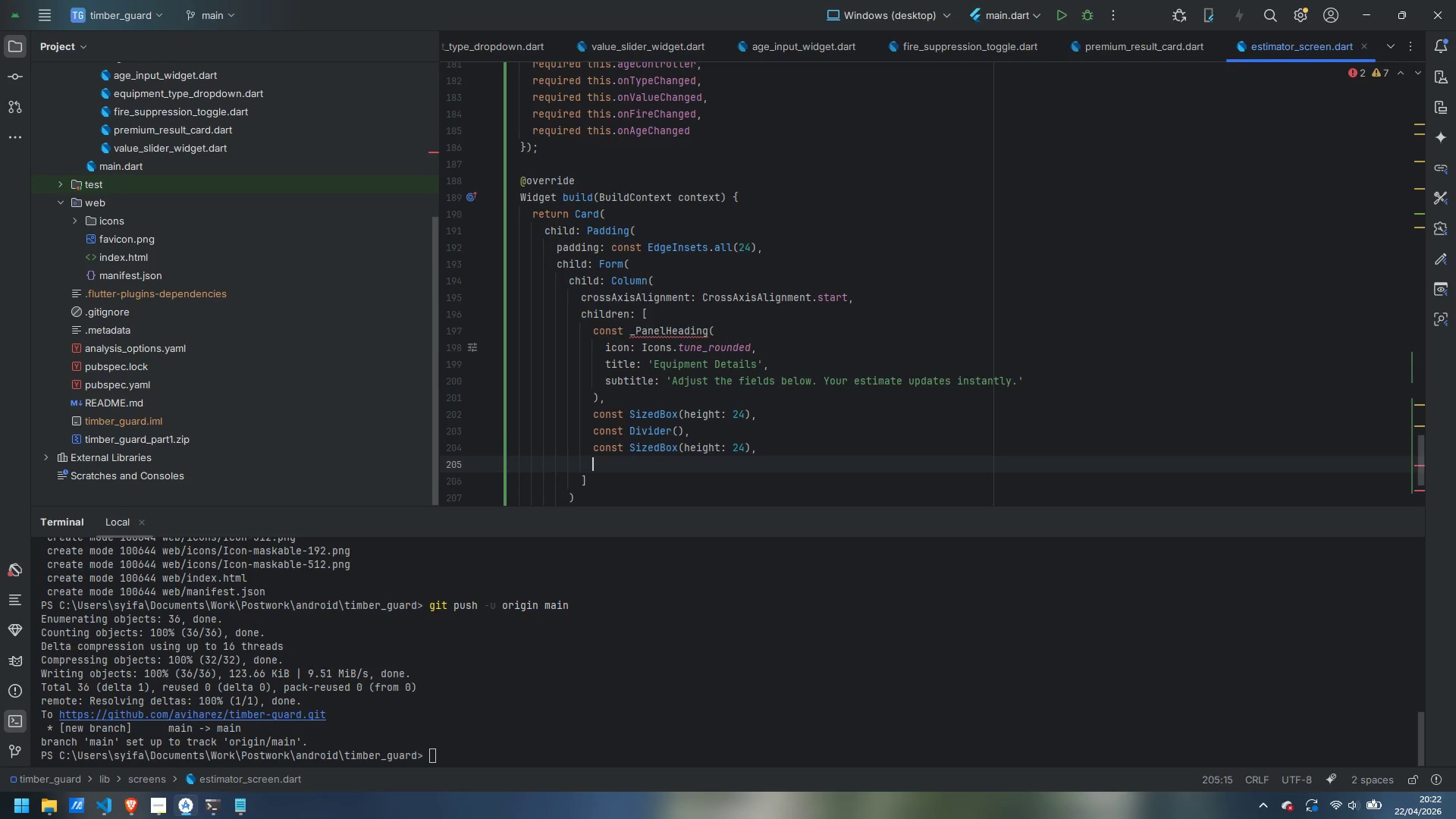 
key(Enter)
 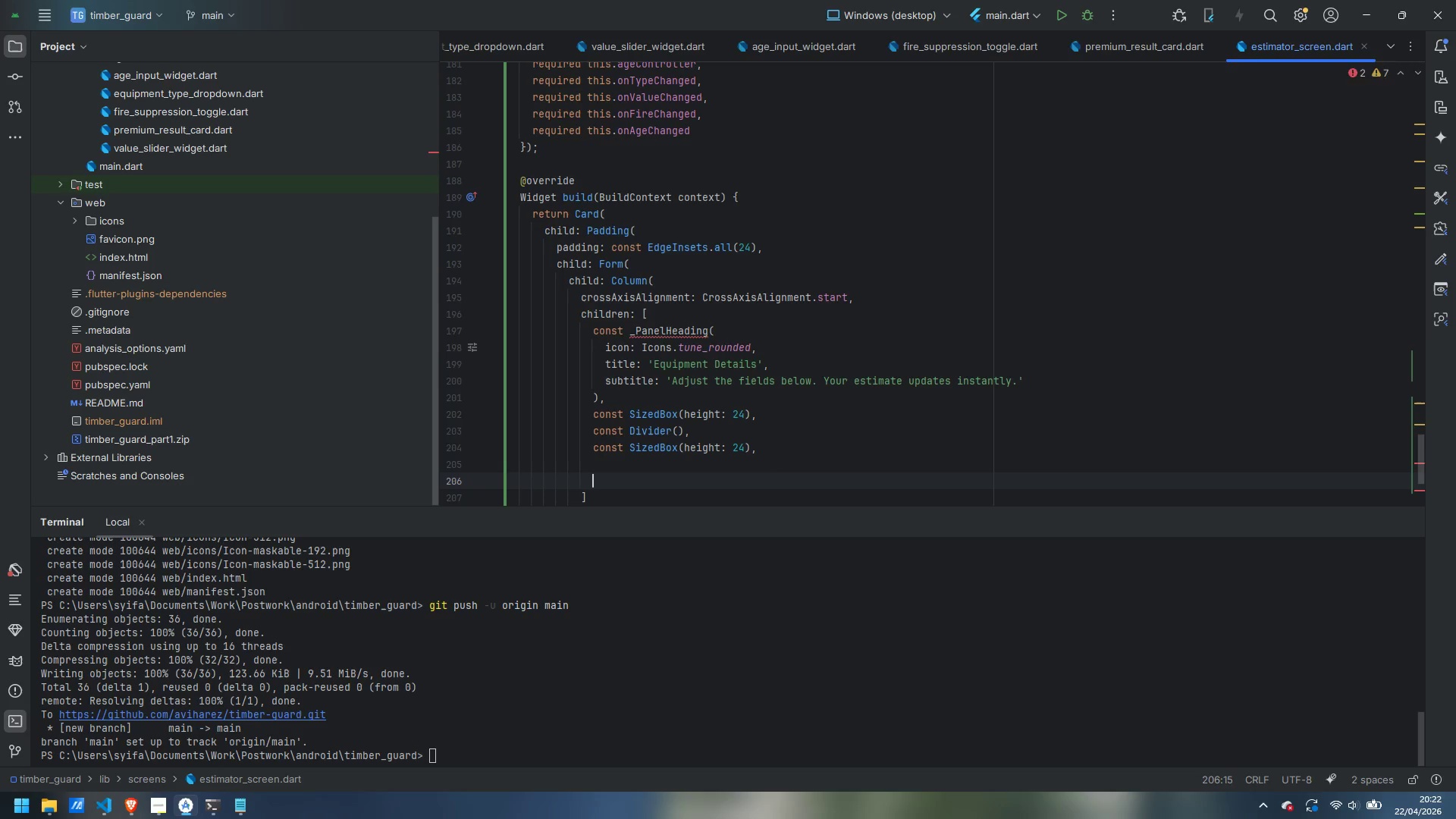 
type(EquipmentTypeDropdown)
 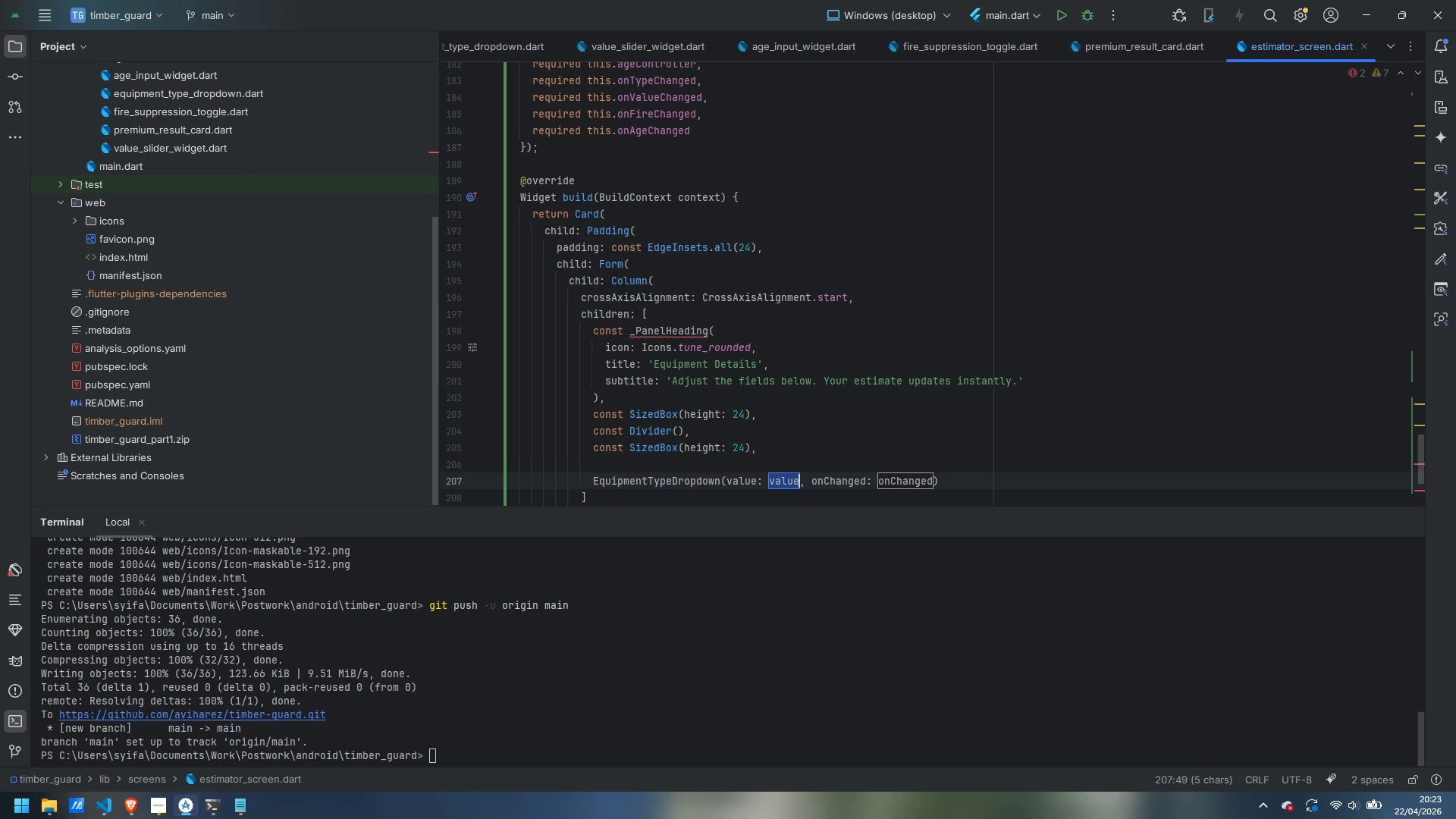 
 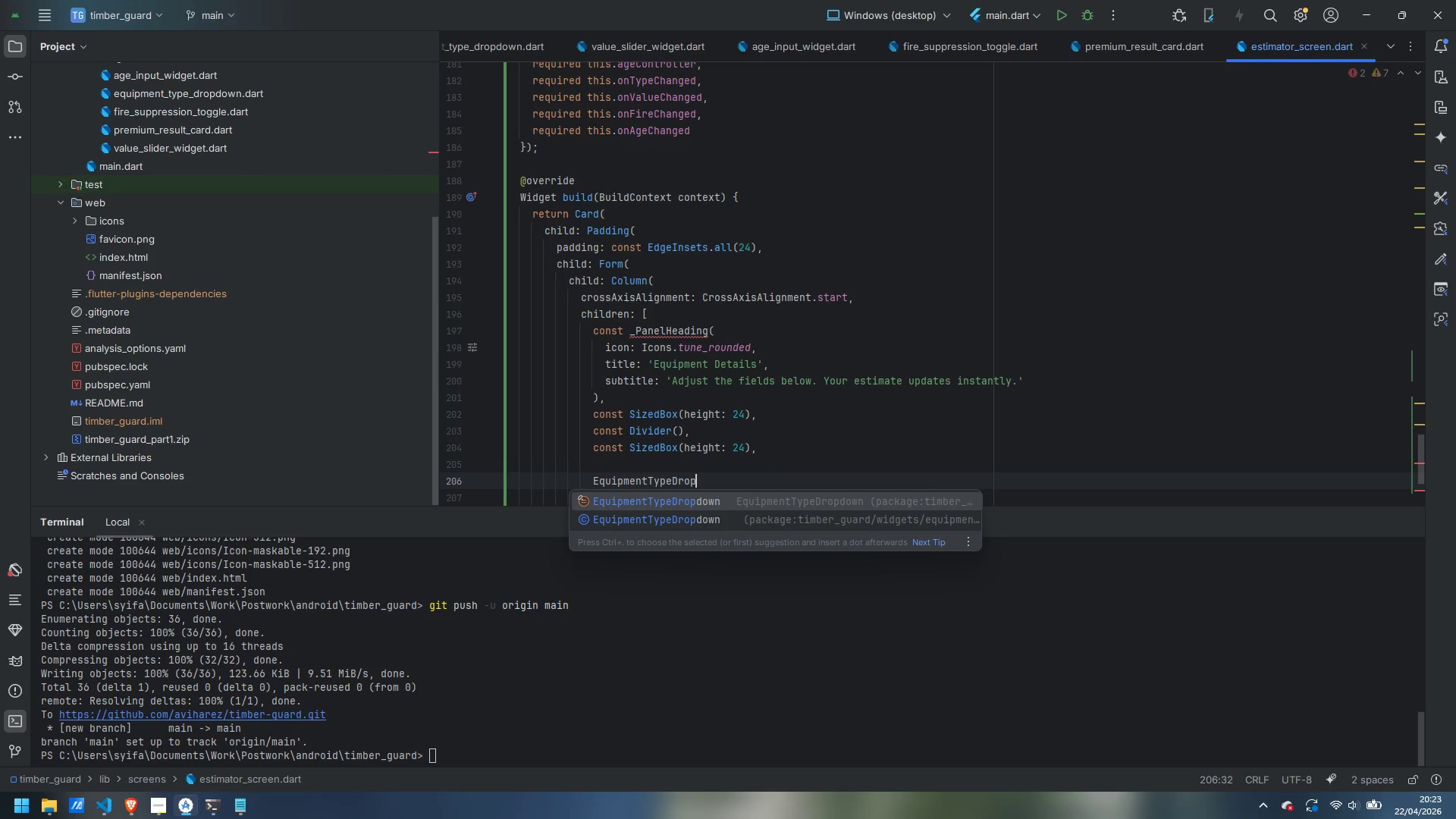 
key(Enter)
 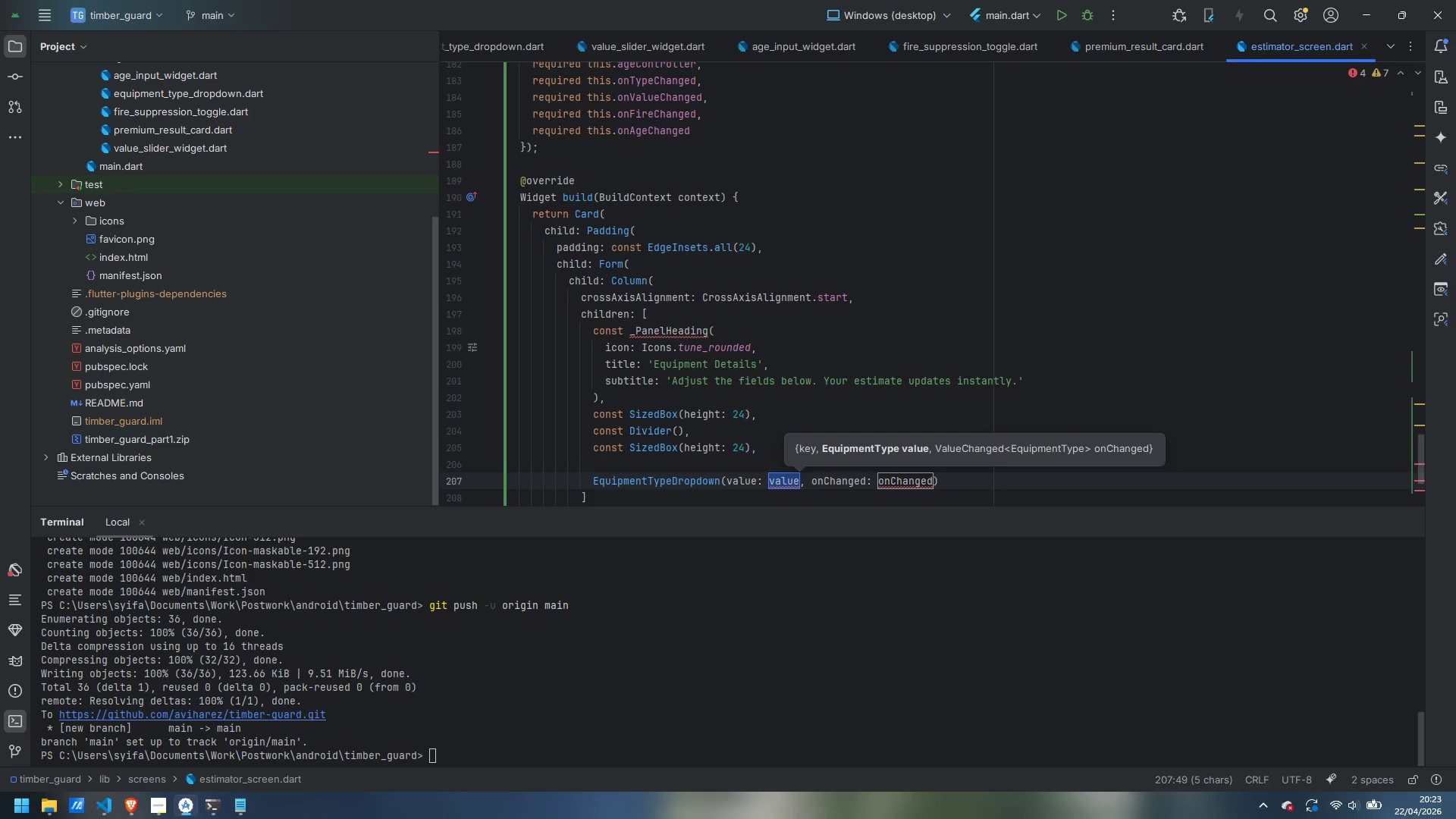 
key(Control+Z)
 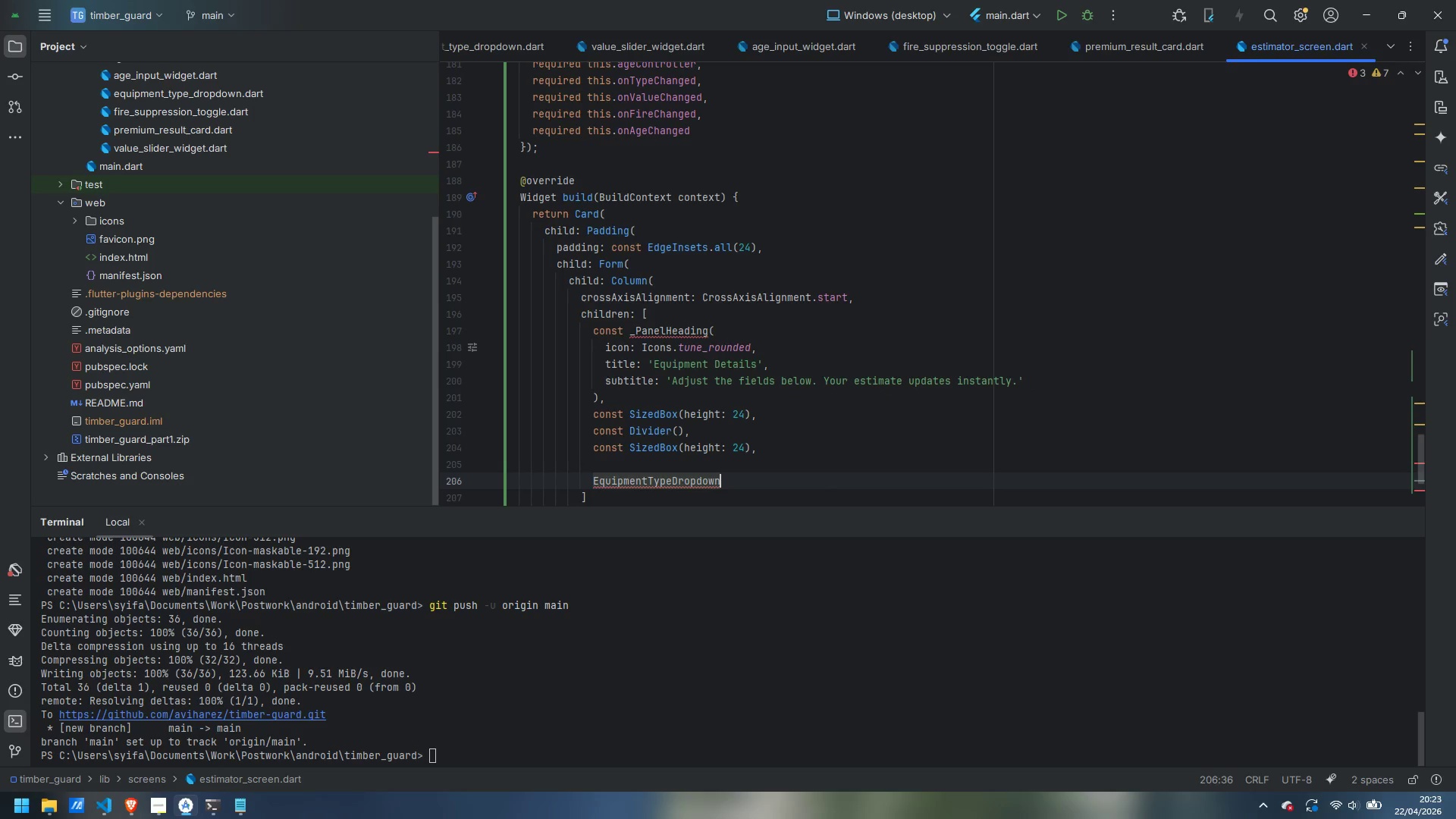 
key(Backspace)
 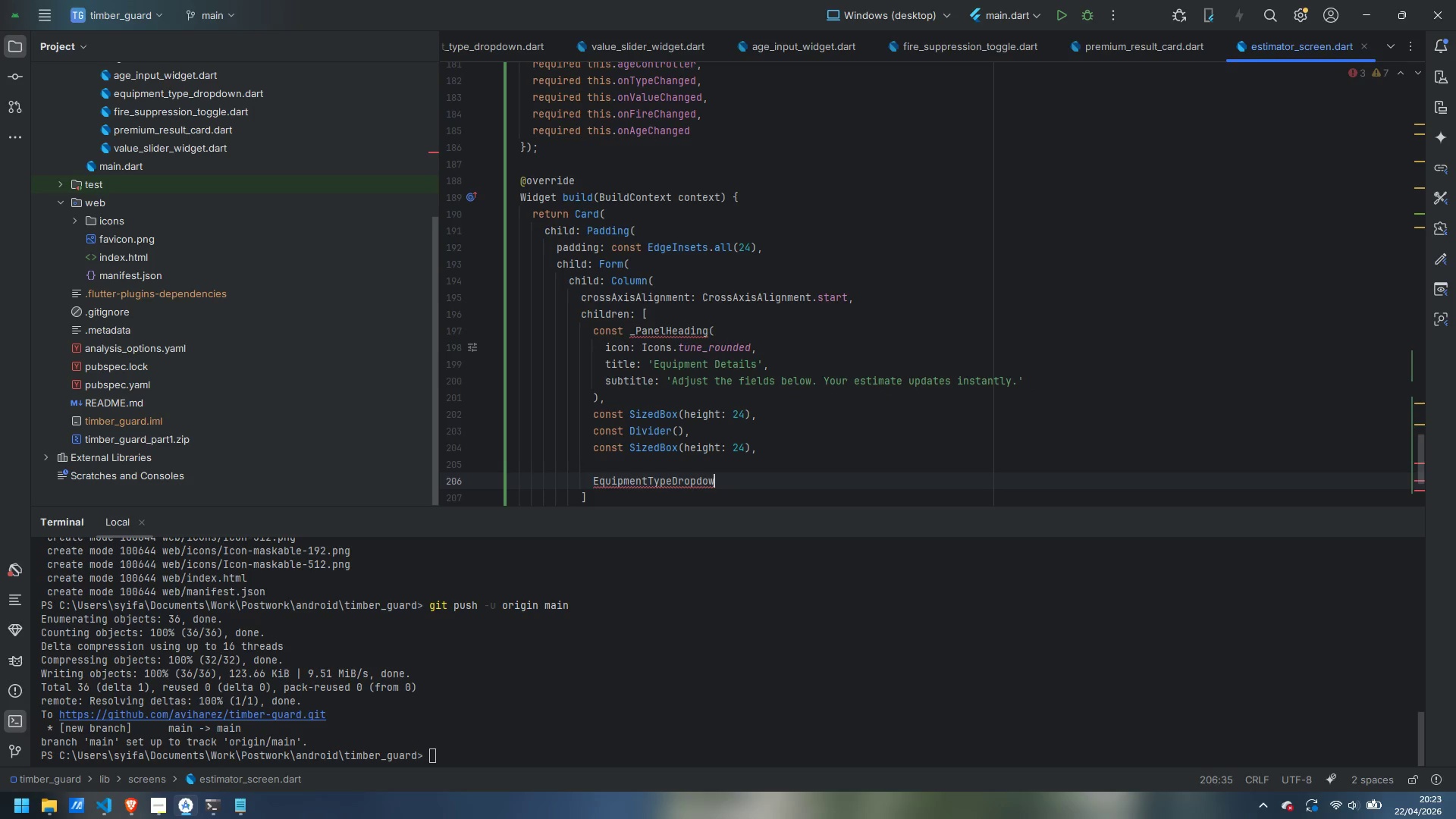 
key(N)
 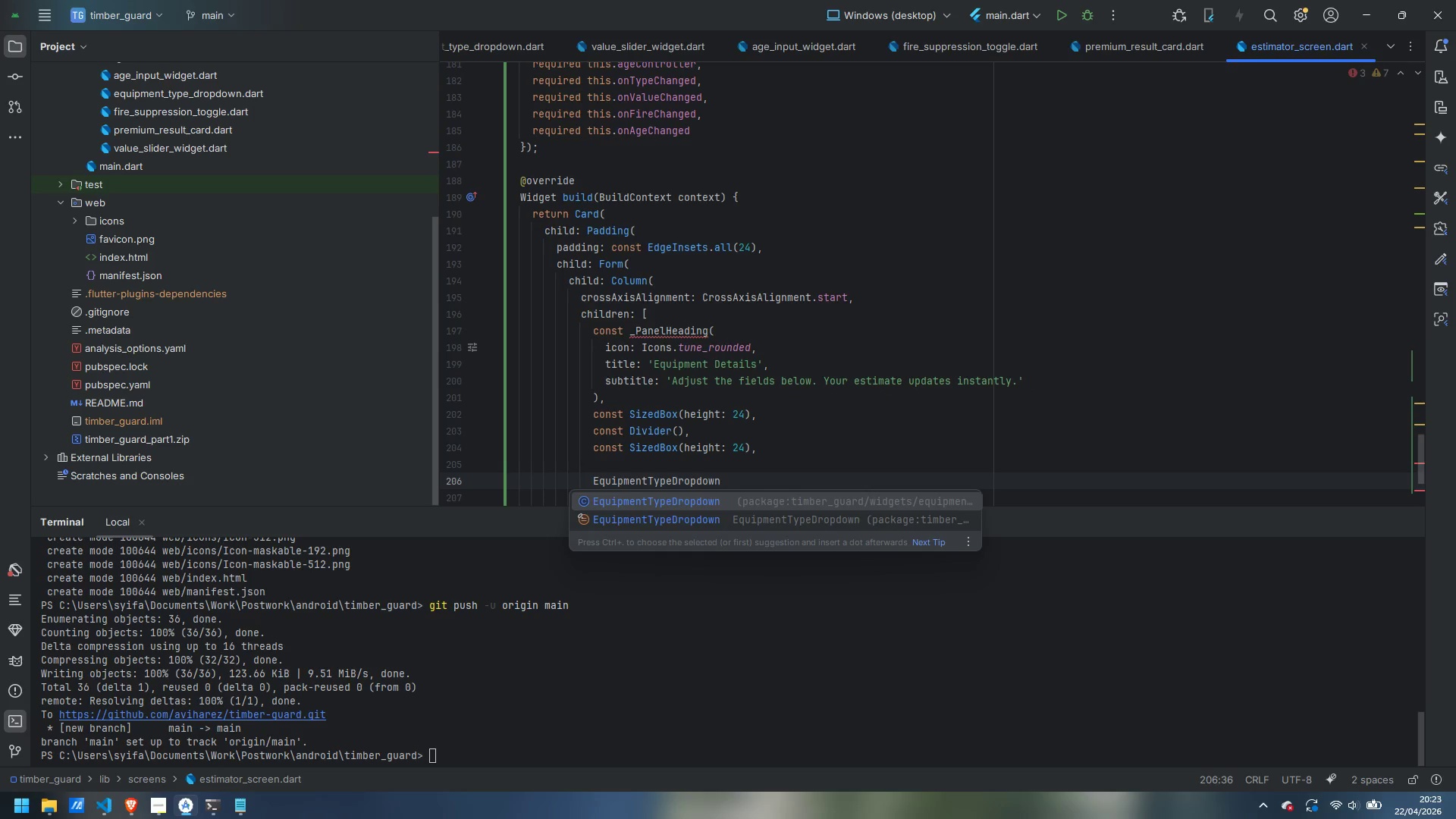 
key(ArrowDown)
 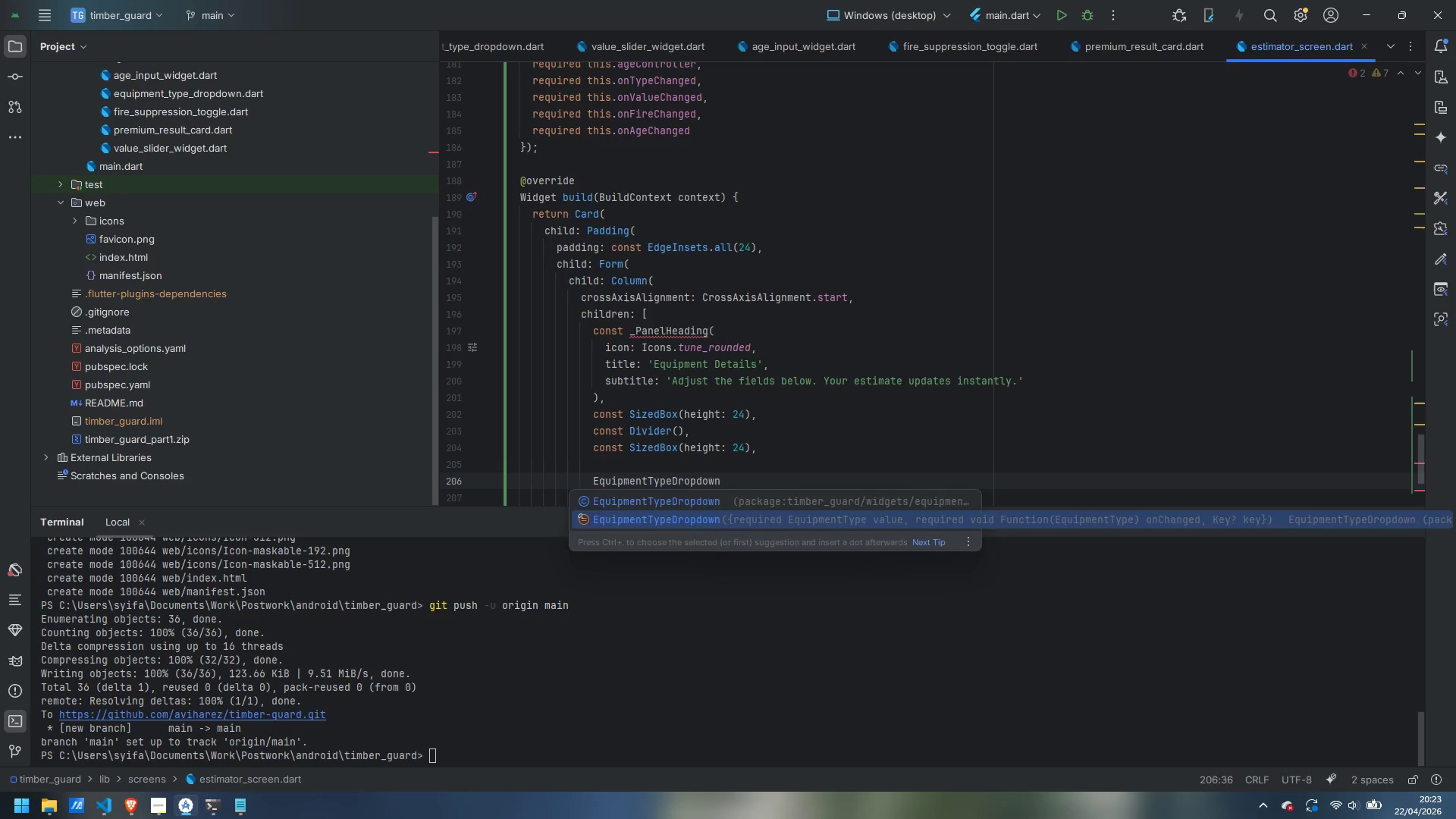 
key(Enter)
 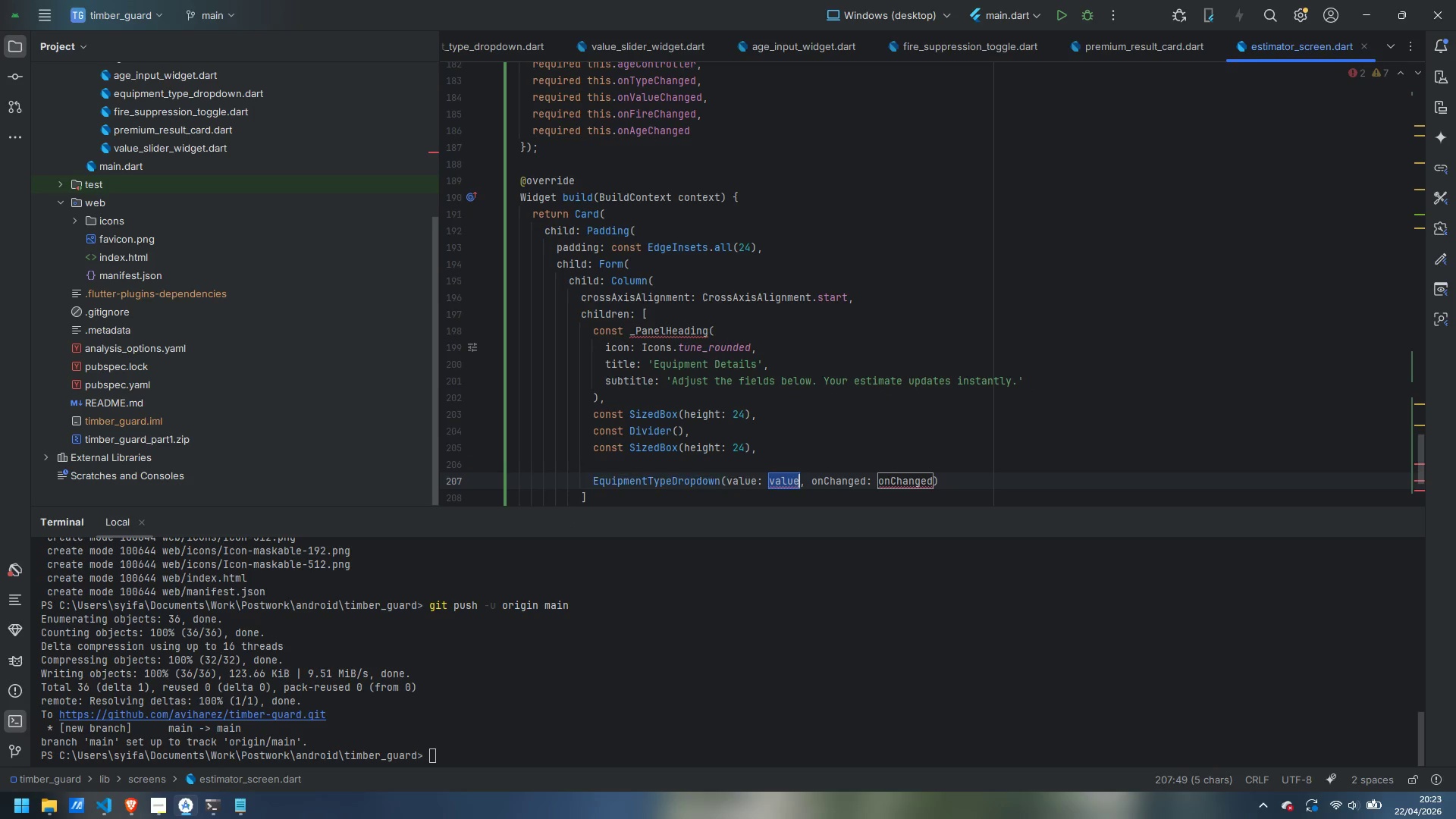 
key(Control+Z)
 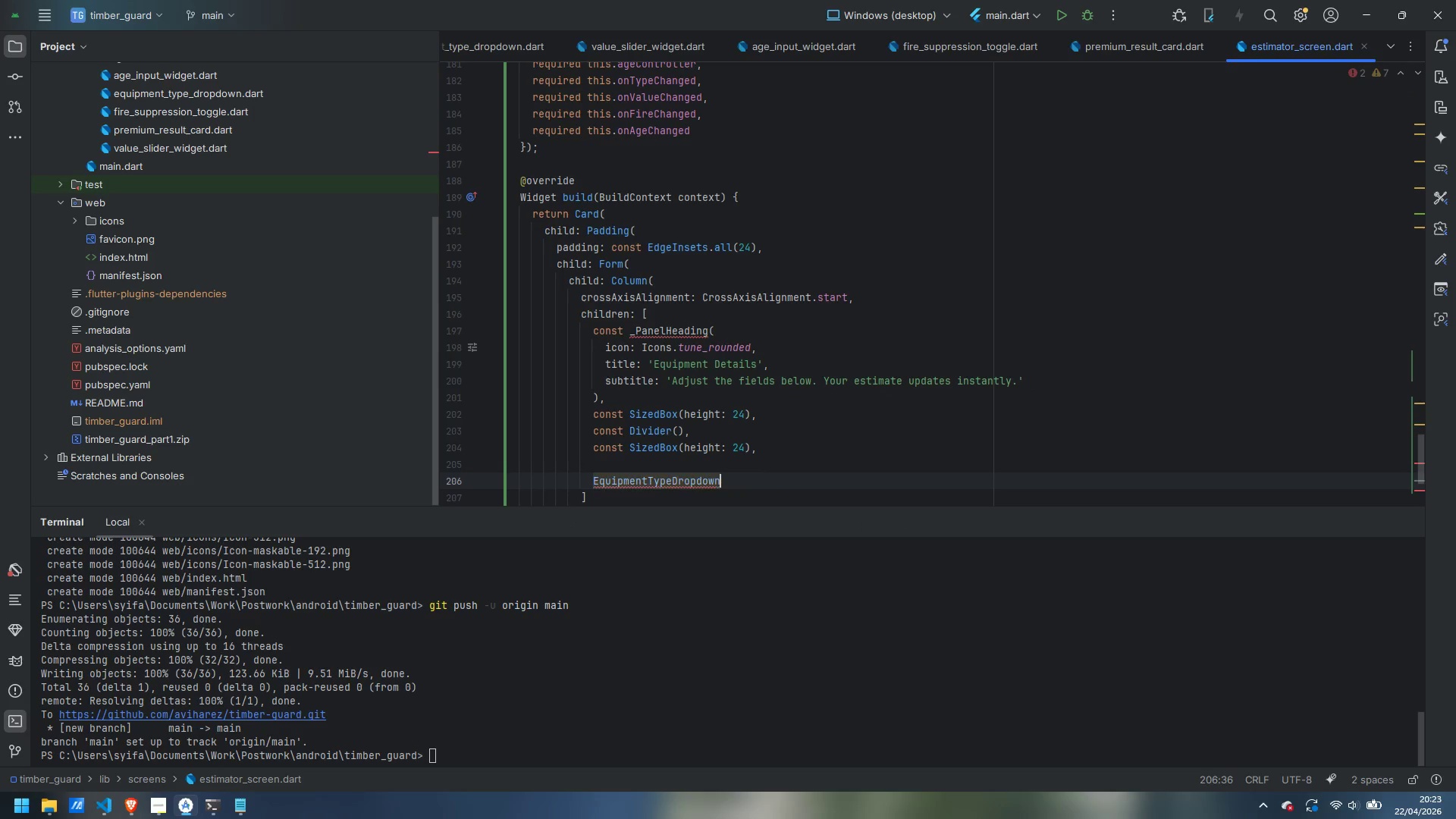 
key(Backspace)
 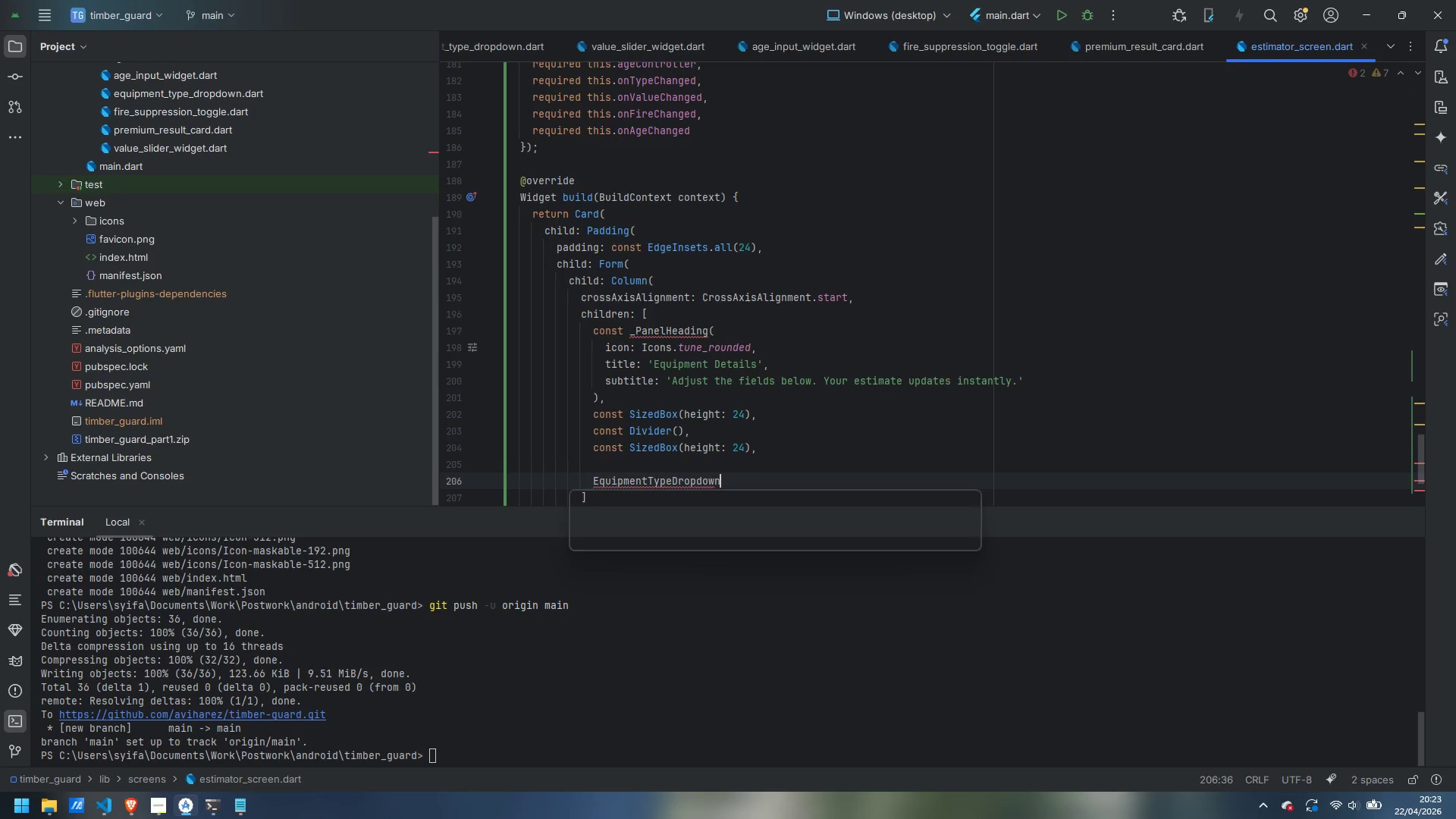 
key(N)
 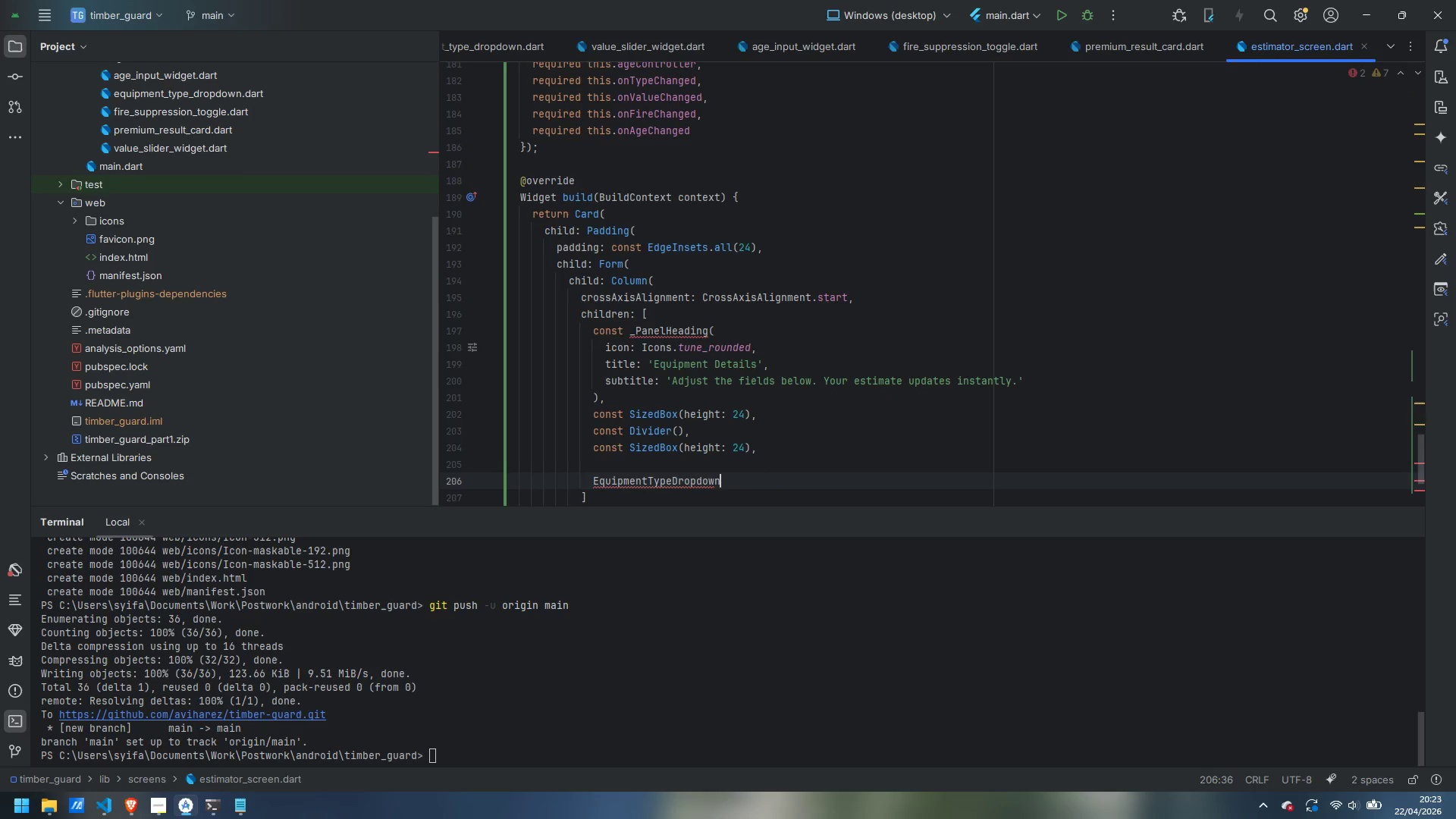 
key(Enter)
 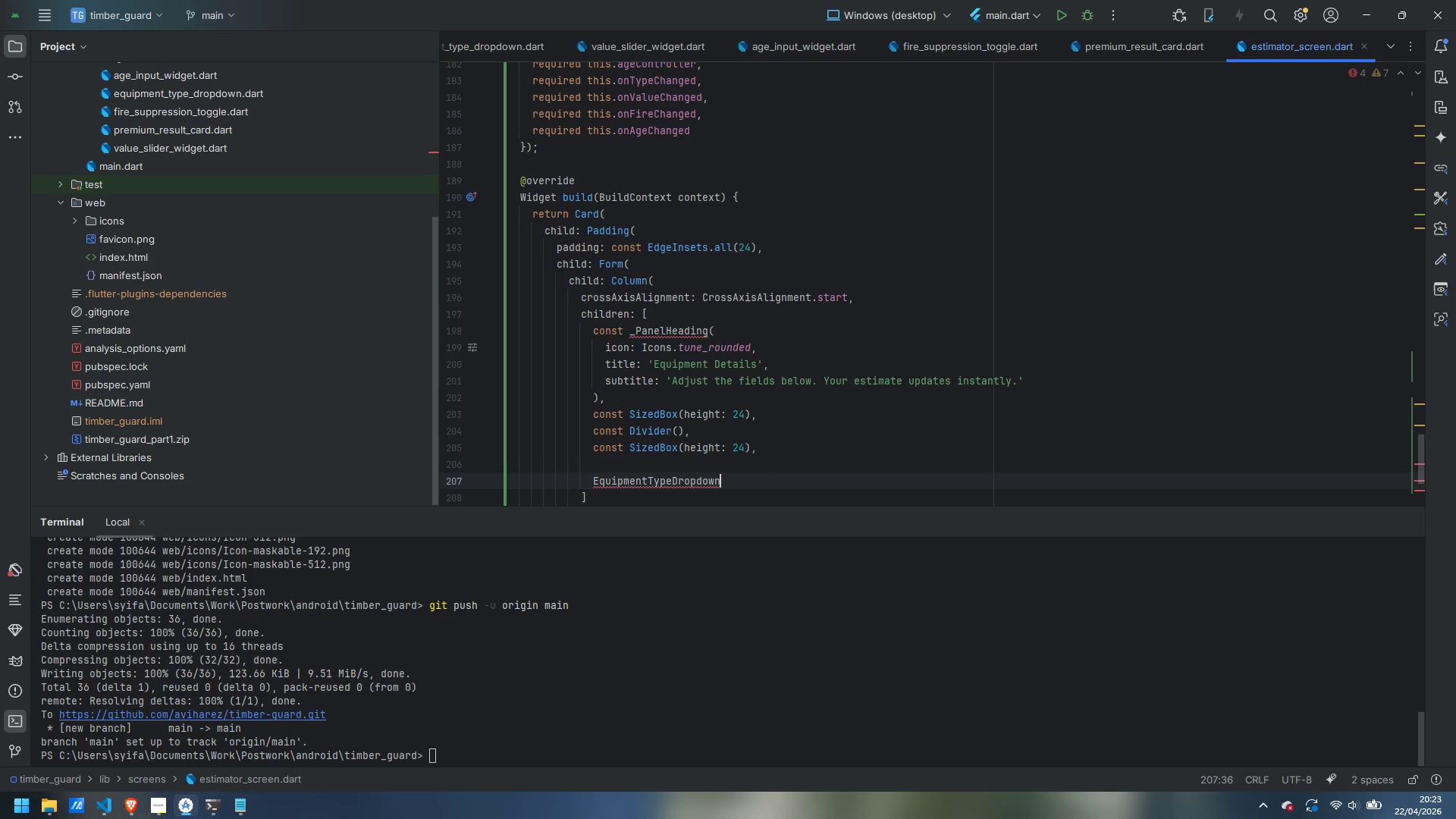 
key(Shift+9)
 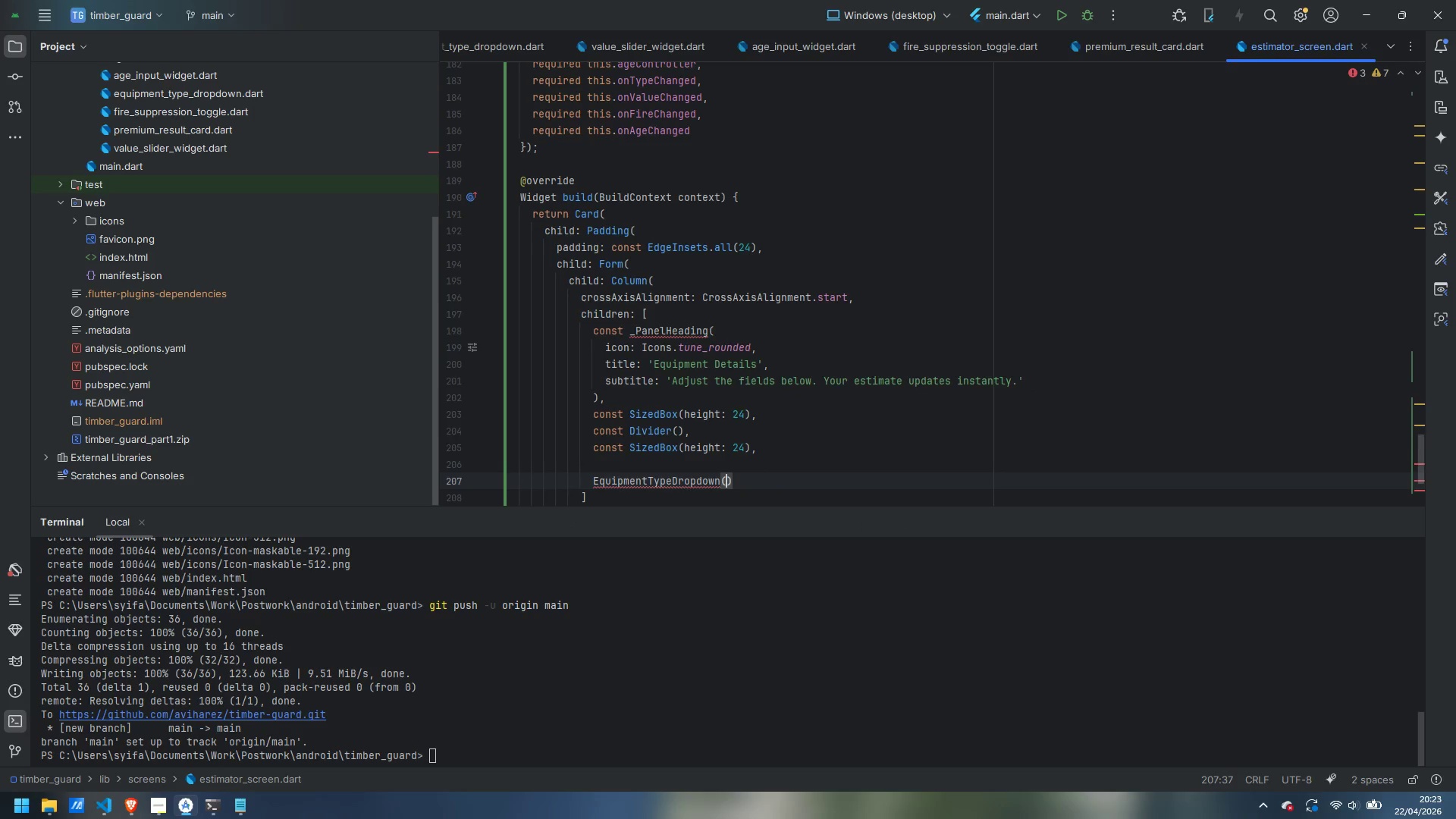 
key(Enter)
 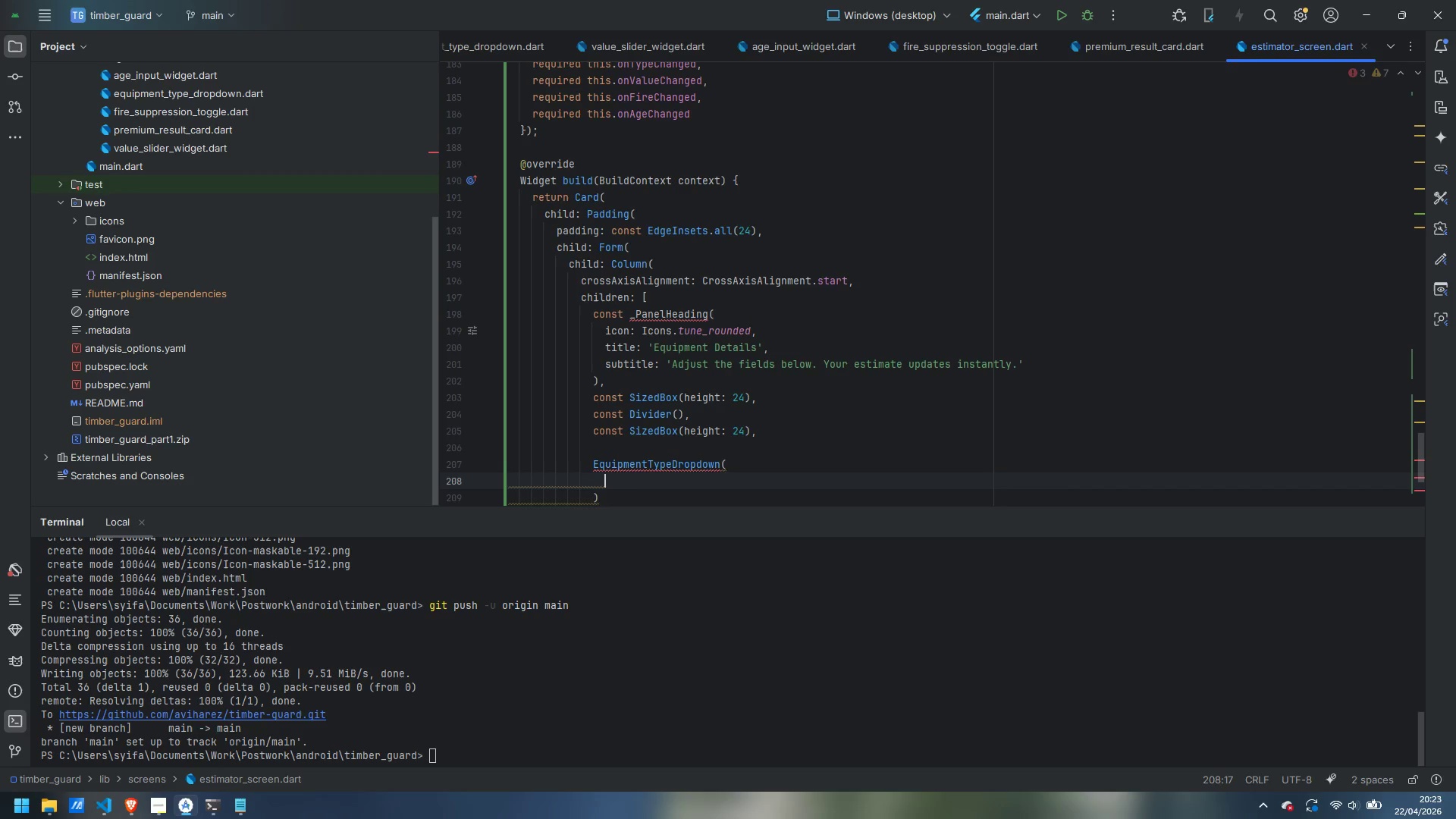 
type(value: equipmentType,)
 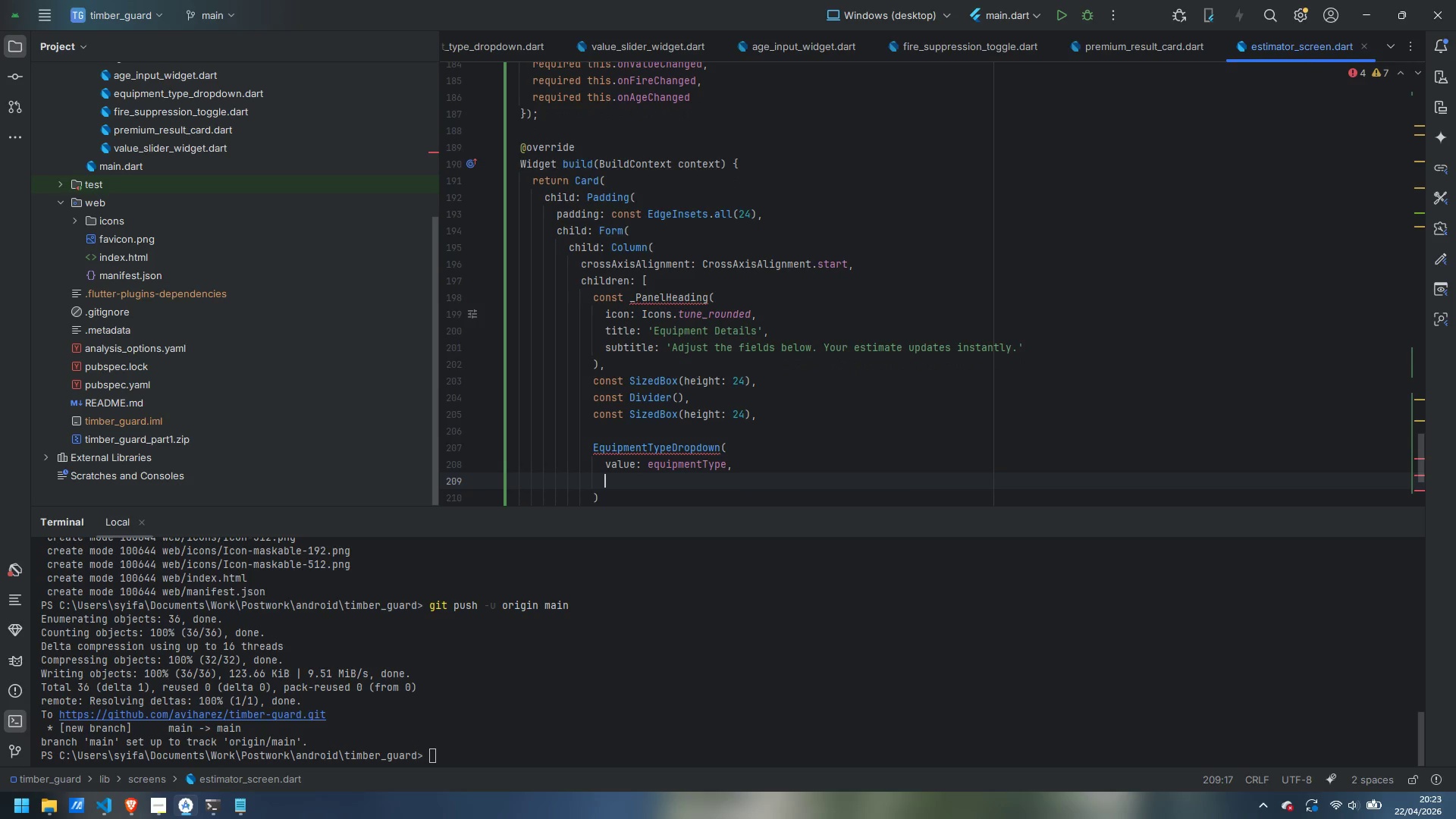 
 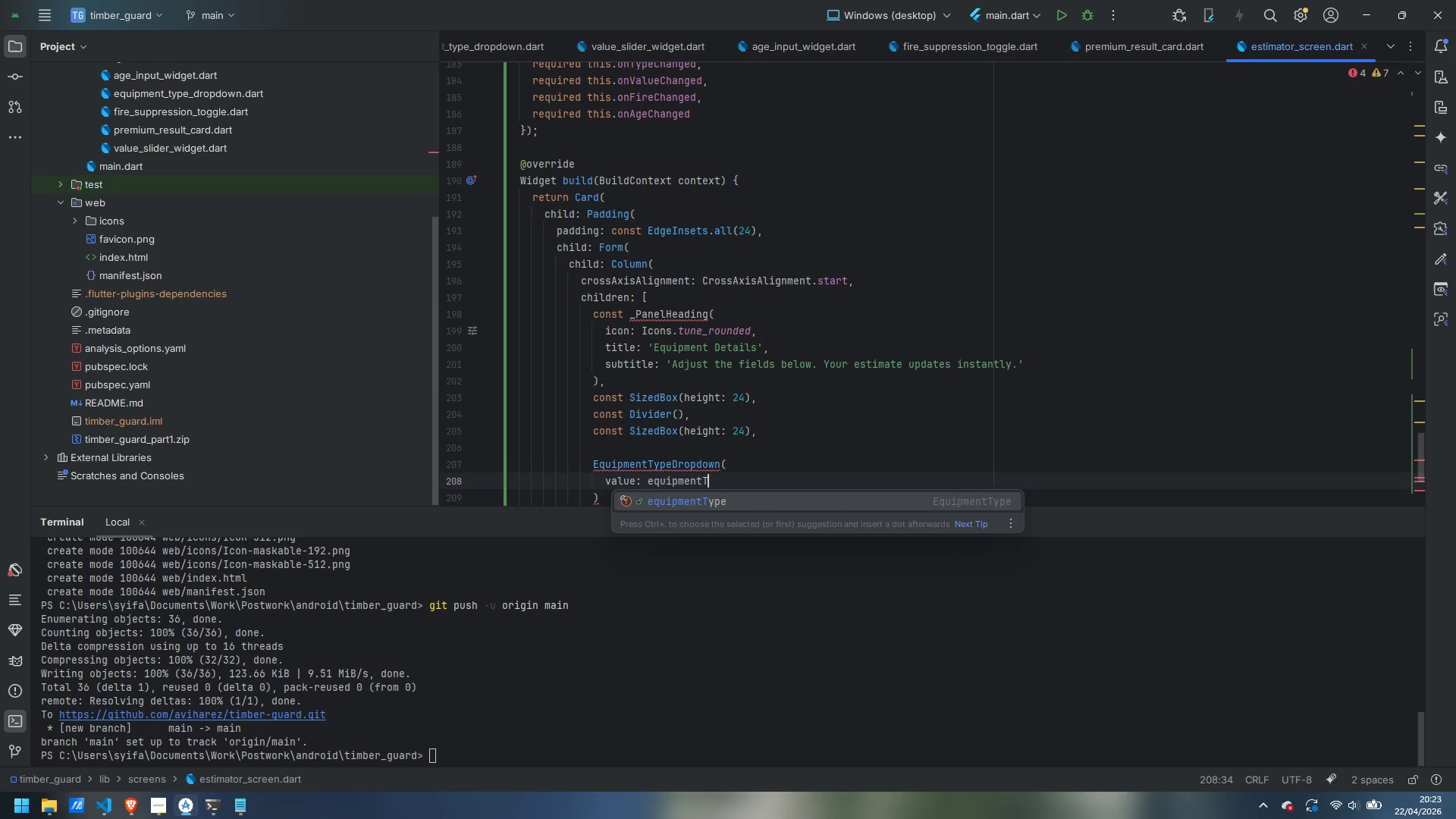 
key(Enter)
 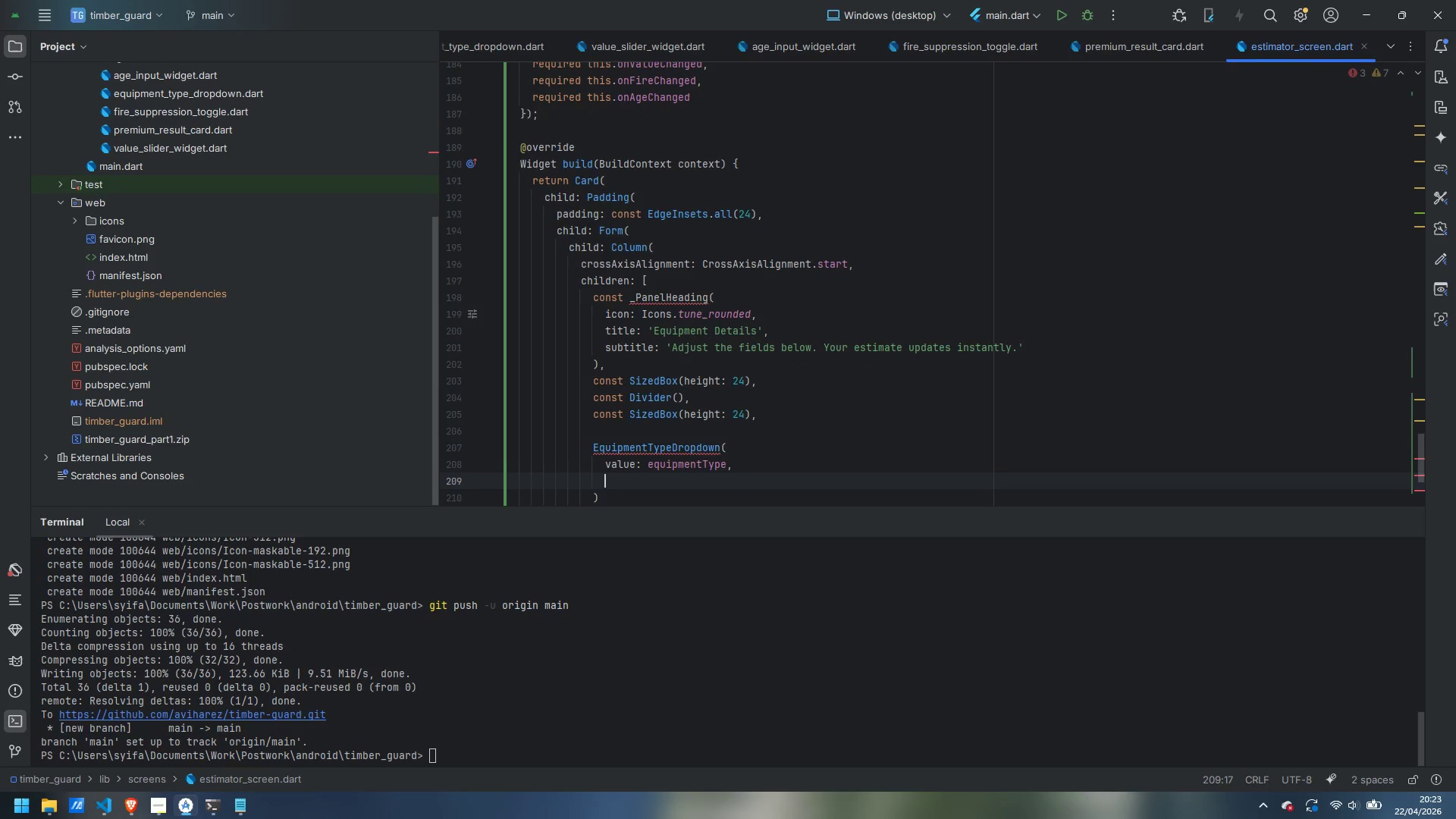 
type(onChanged: onTypeChanged)
 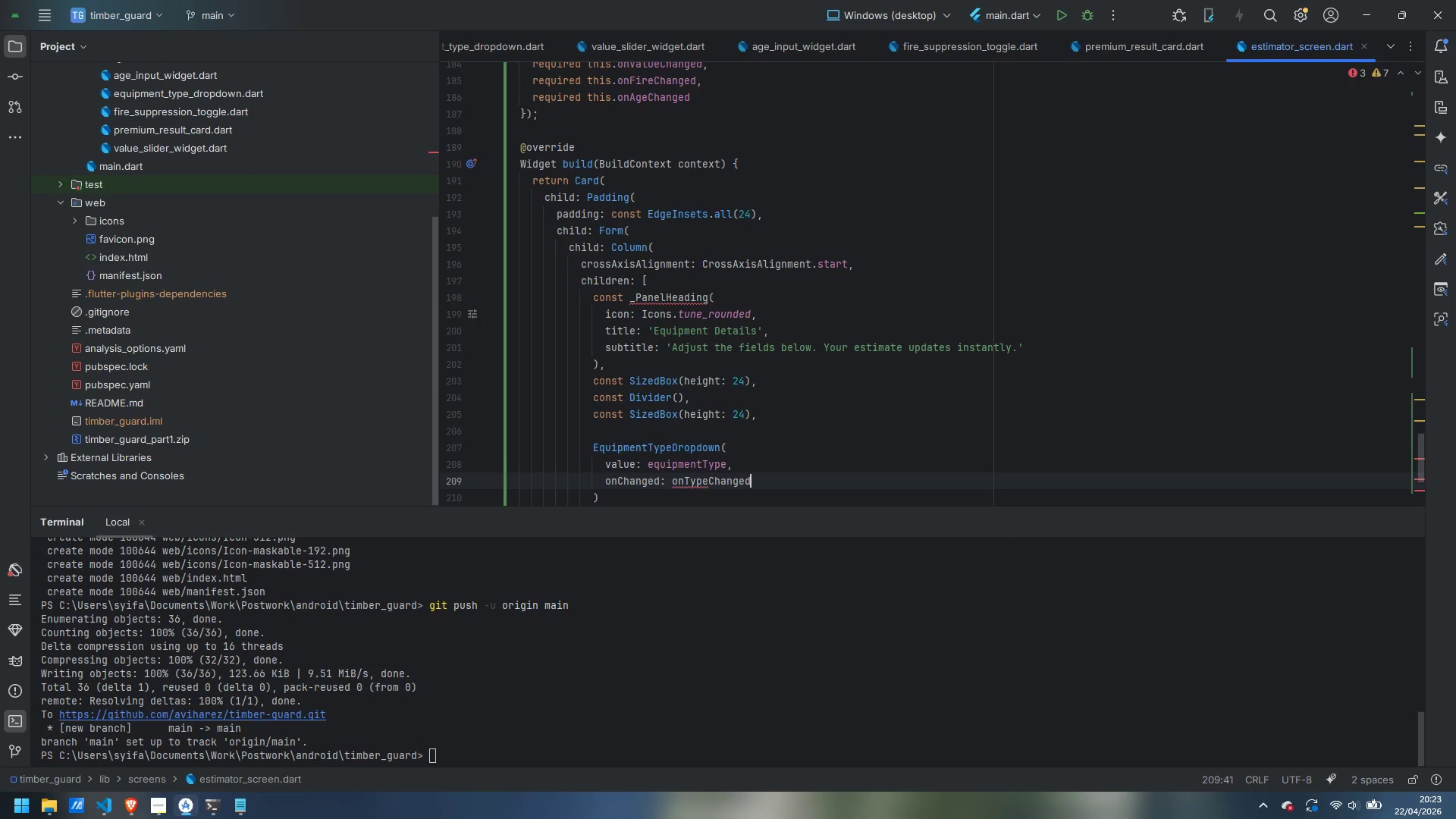 
key(ArrowDown)
 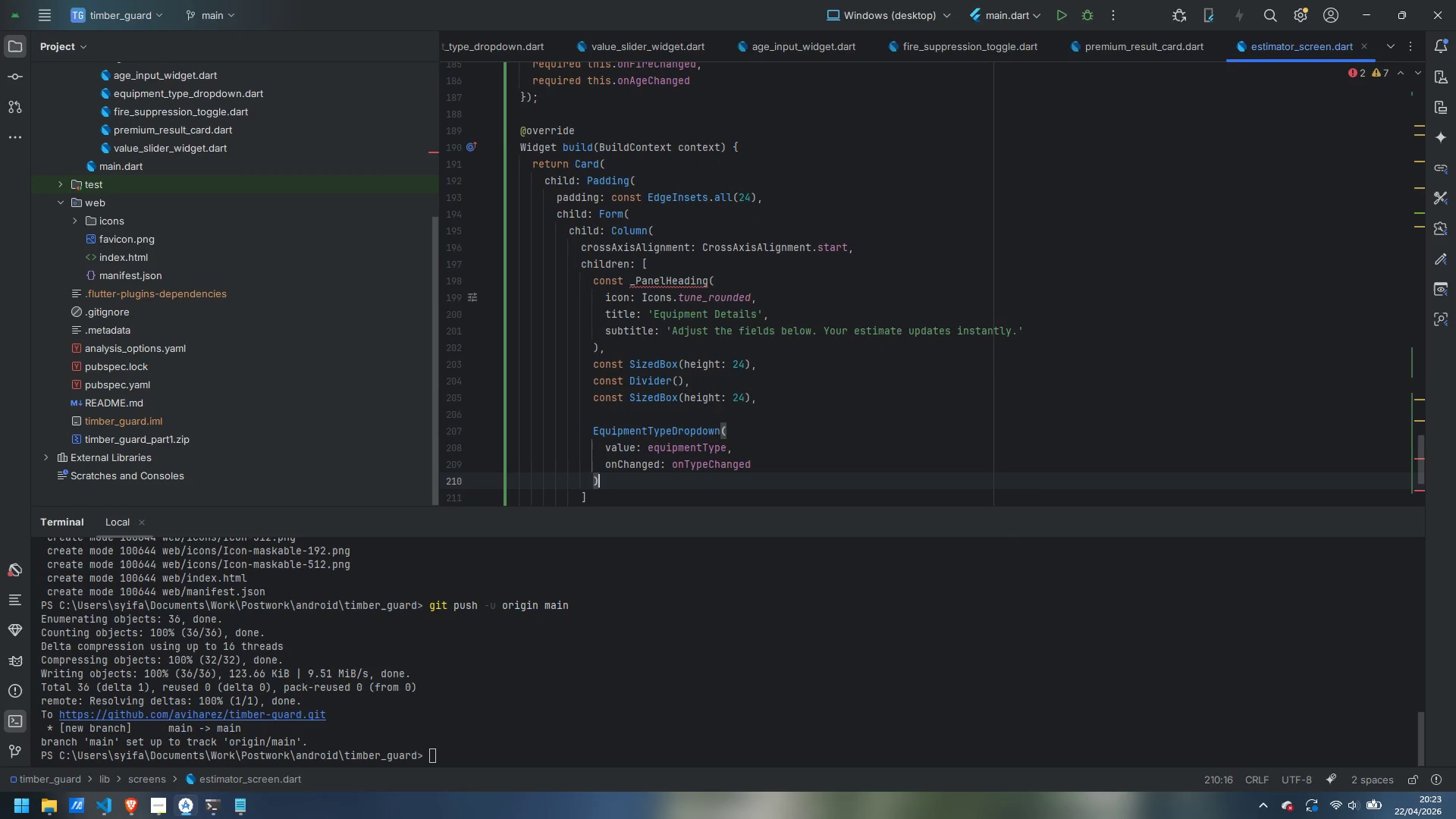 
key(Comma)
 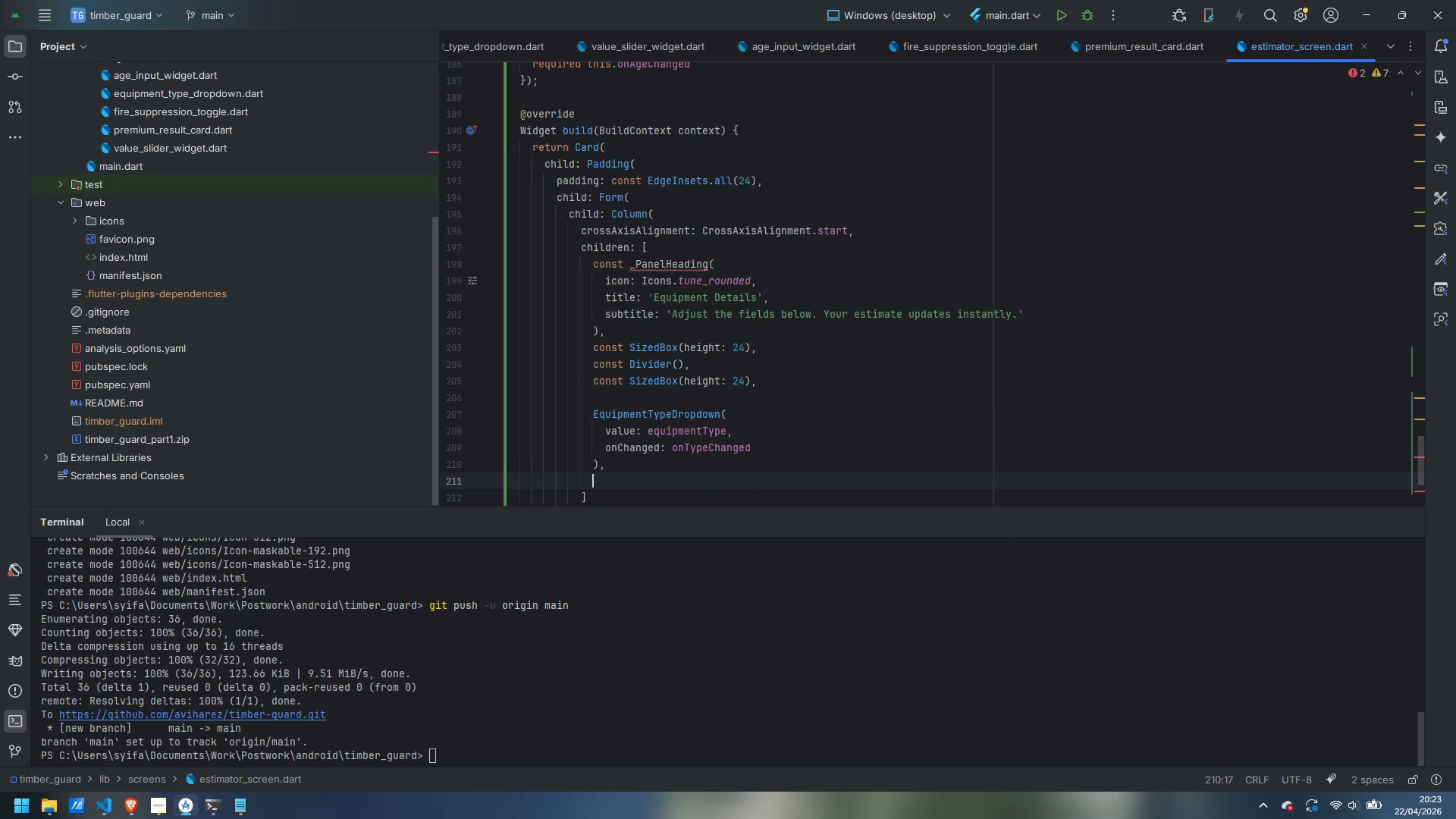 
key(Enter)
 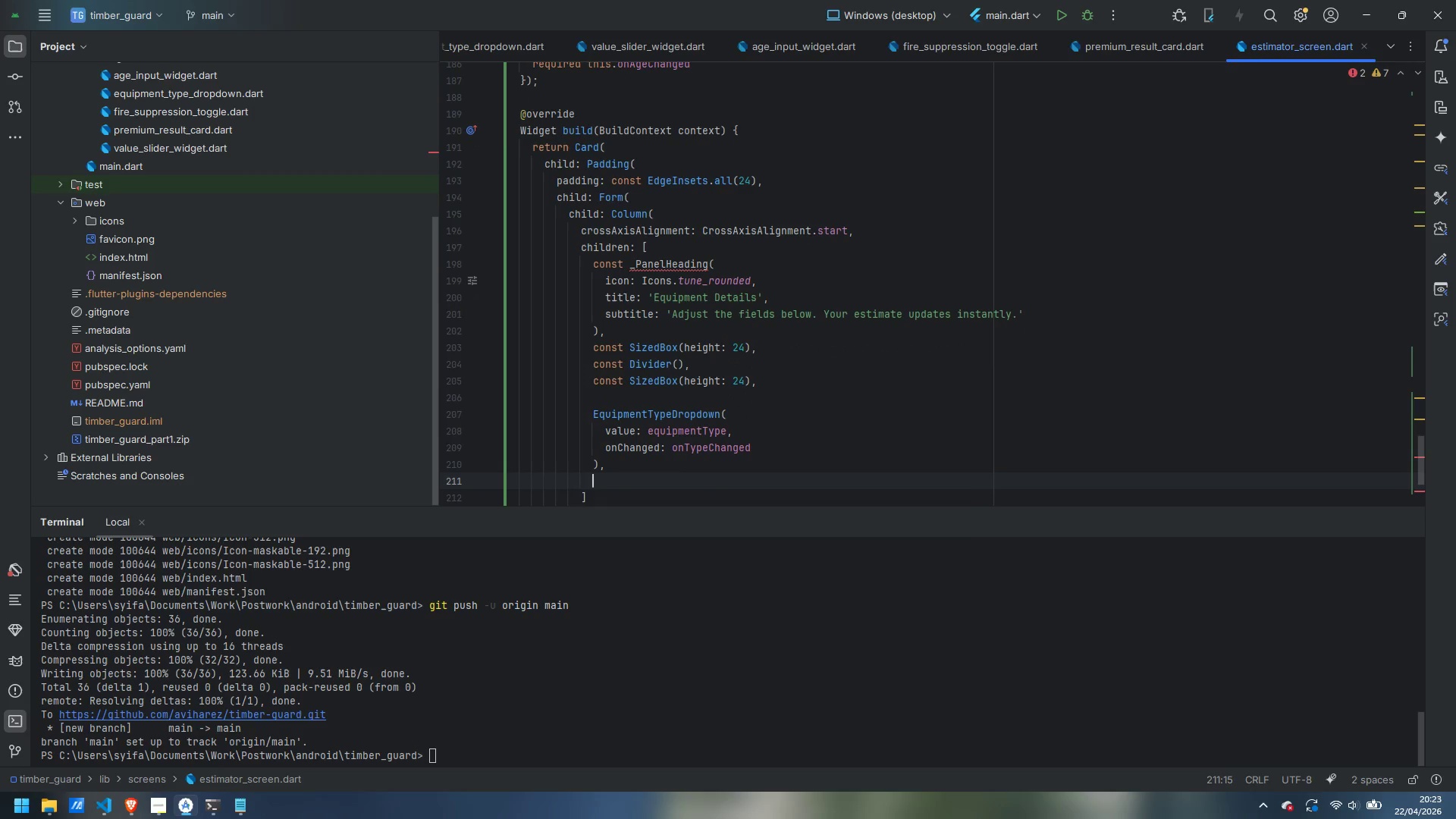 
type(const SizedBox(height: 28)
 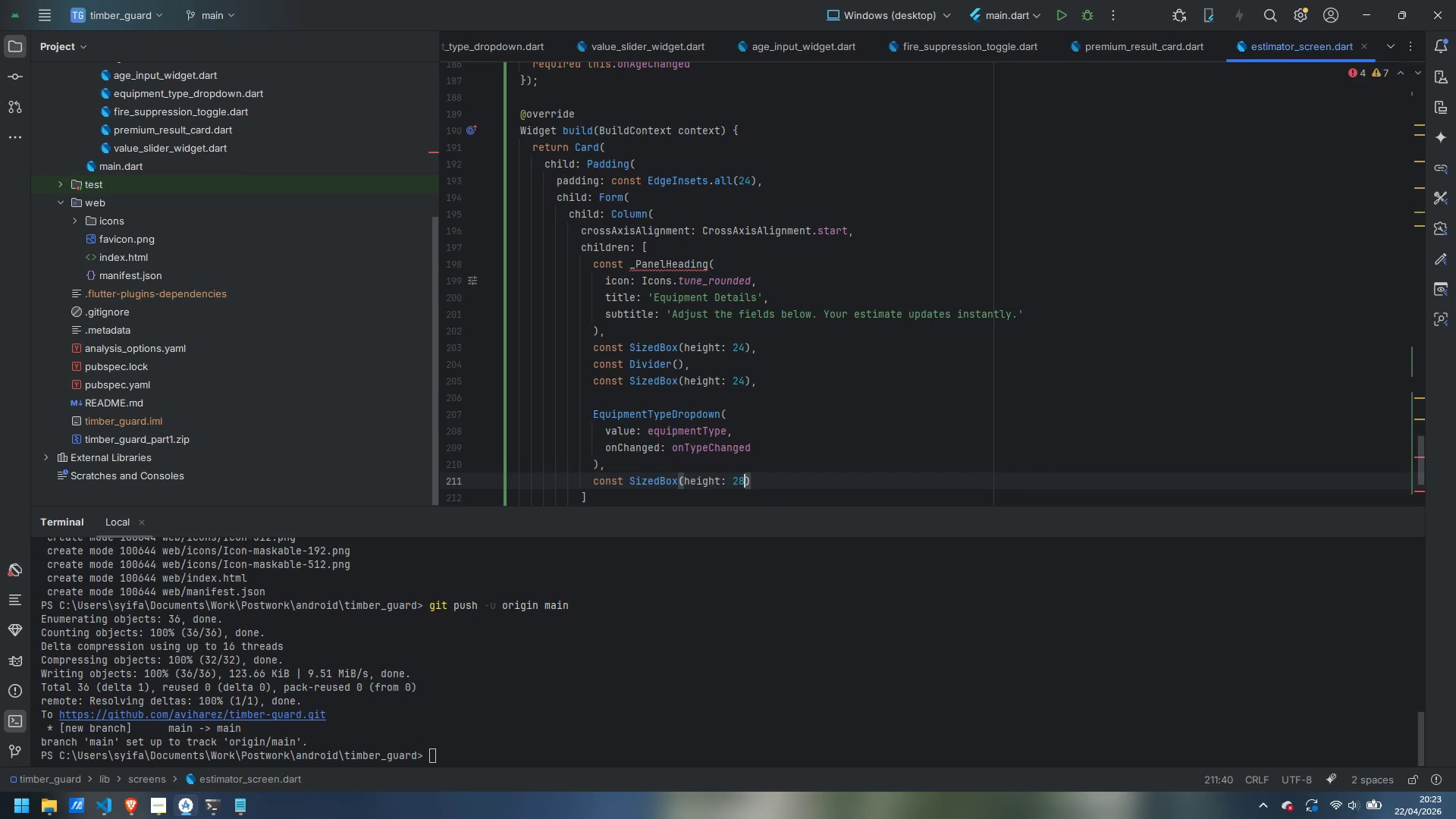 
key(ArrowRight)
 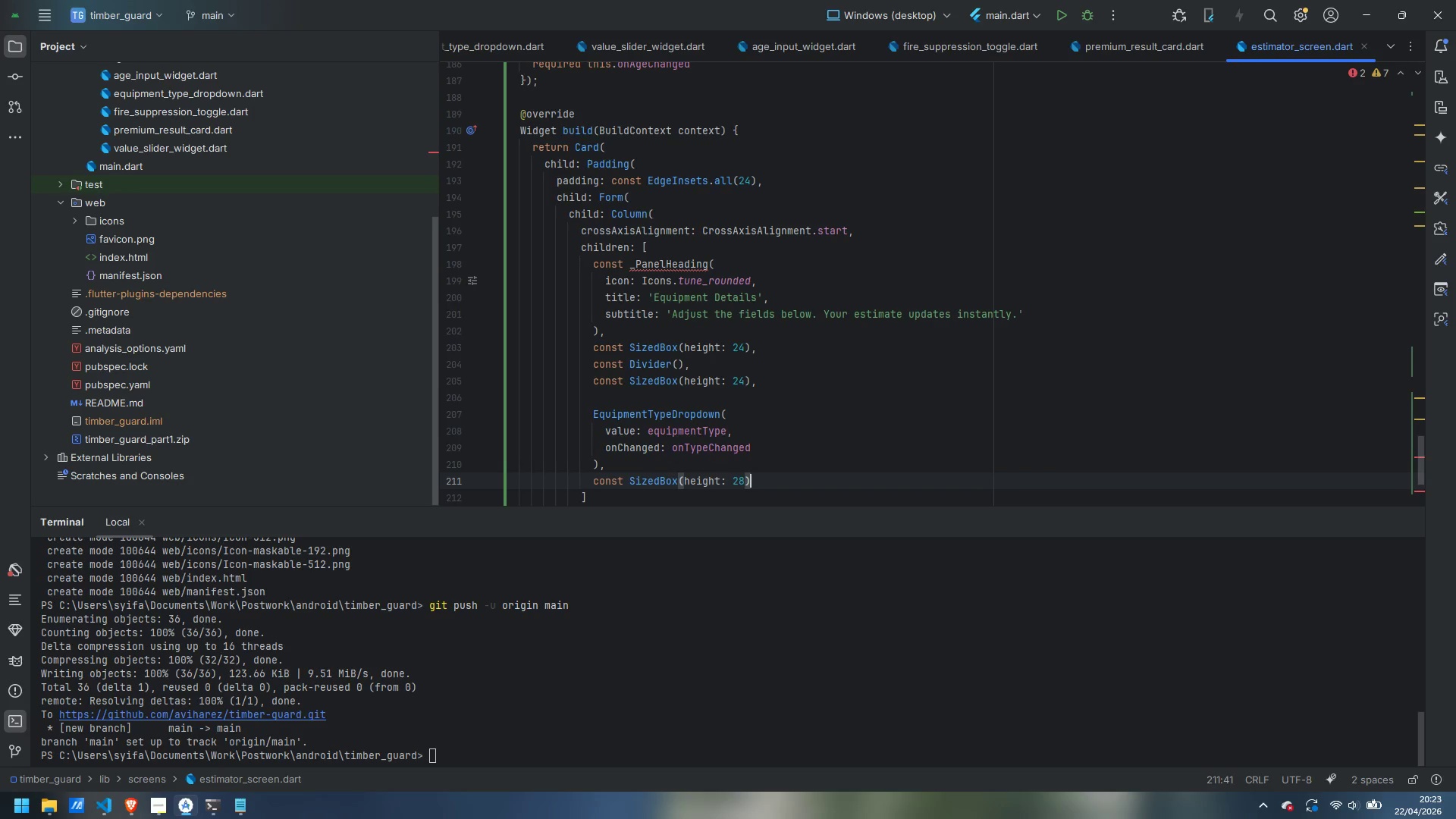 
key(Comma)
 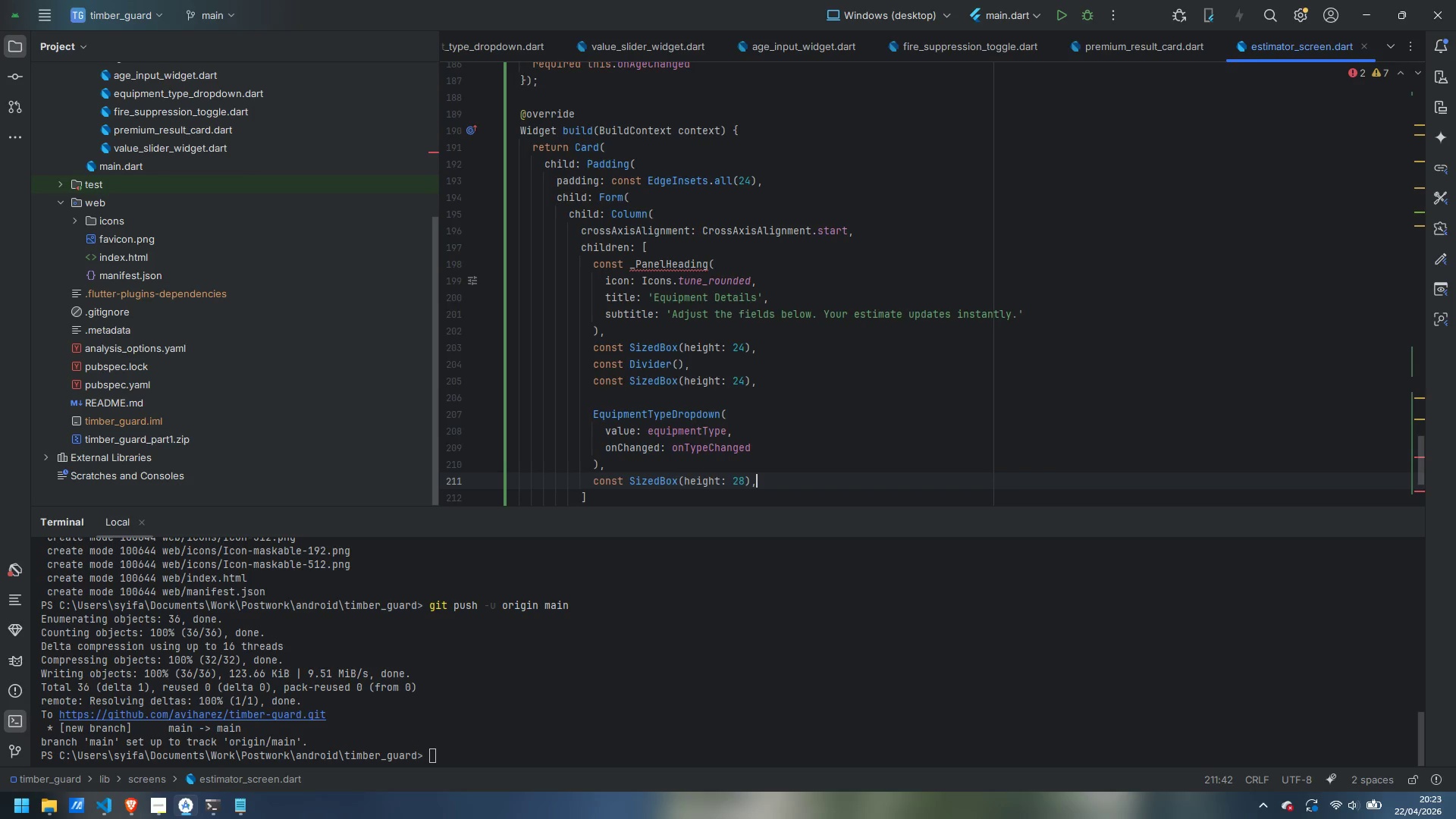 
key(Enter)
 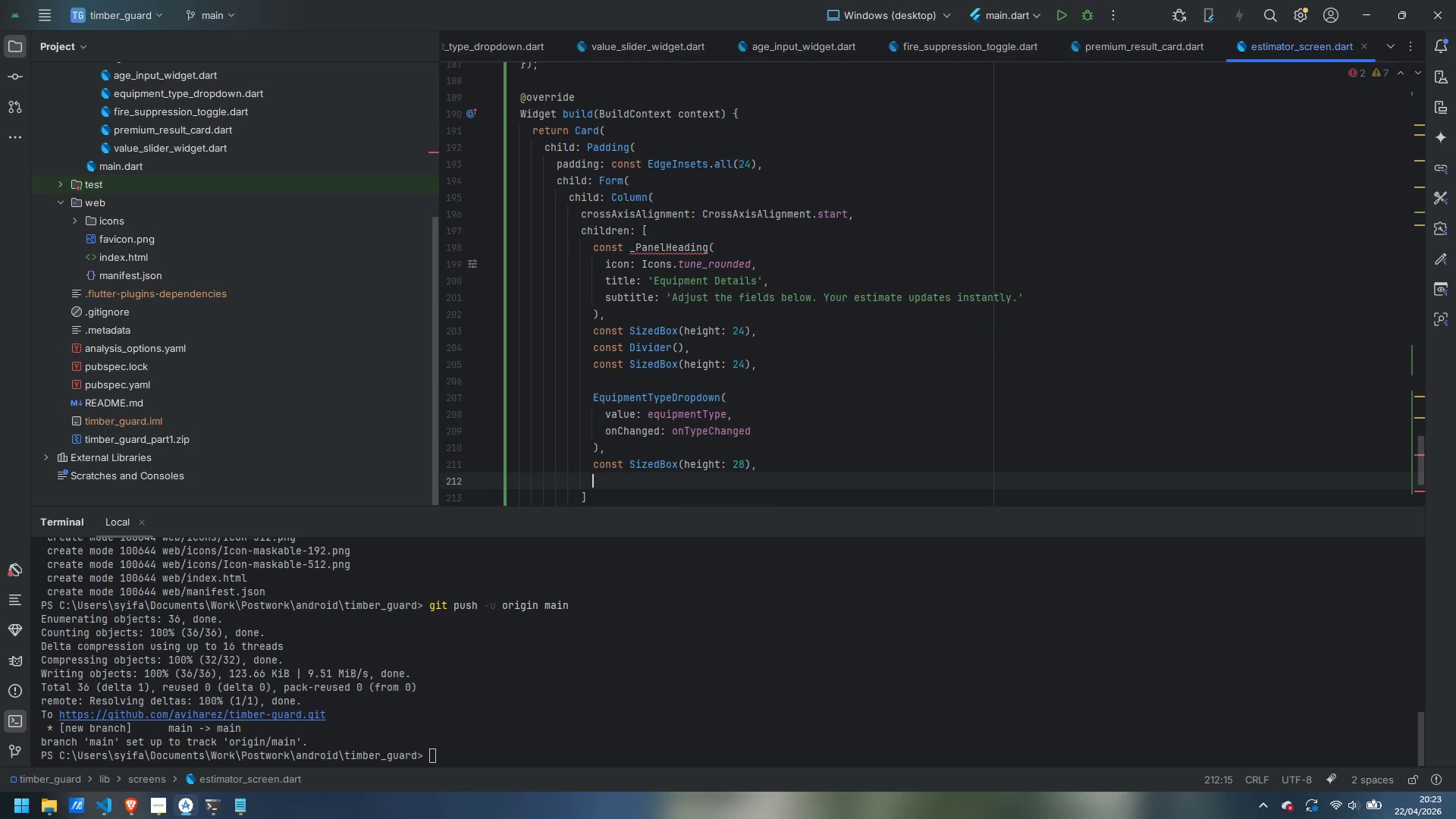 
key(Enter)
 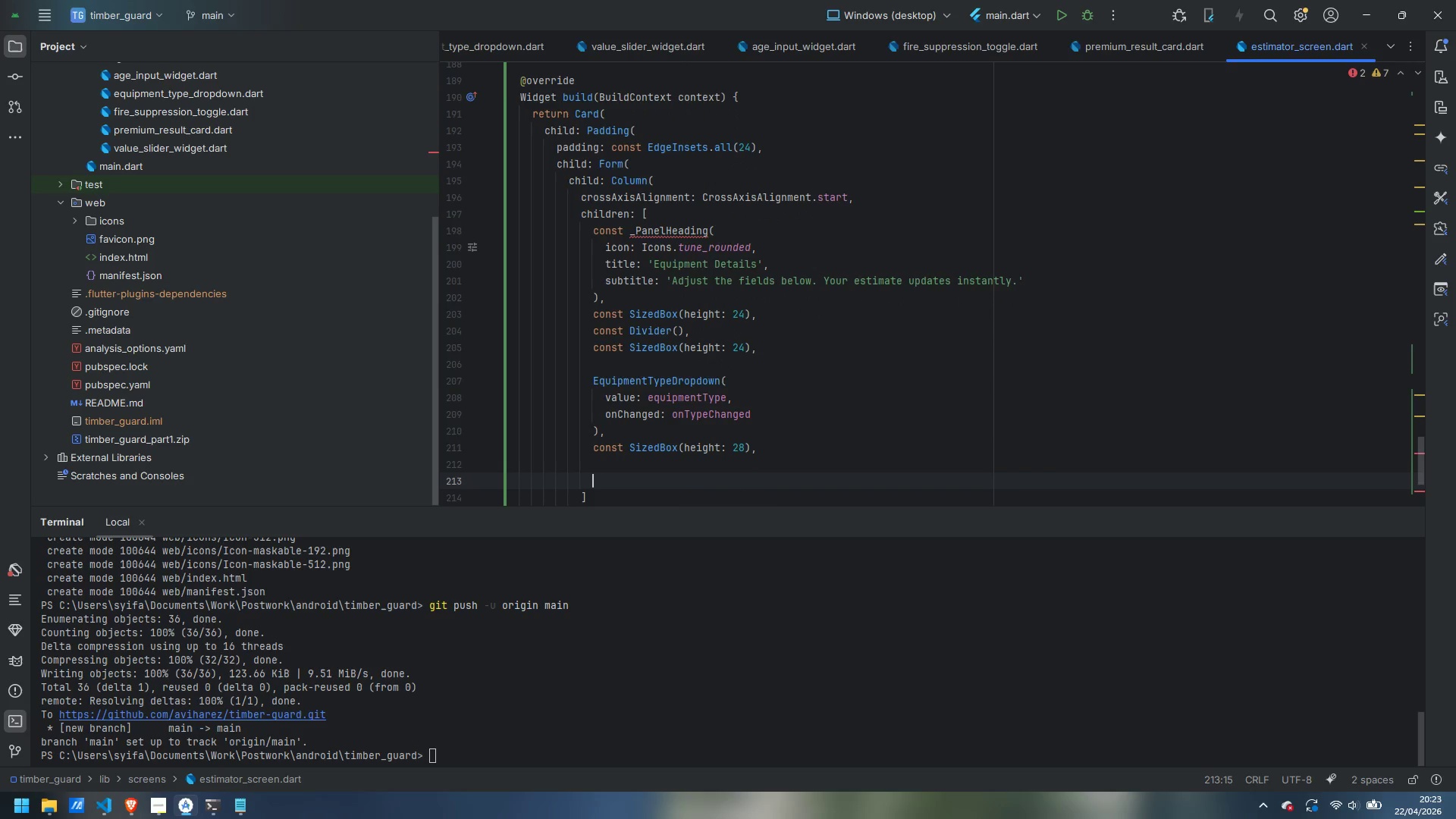 
type(ValueSliderWidget)
 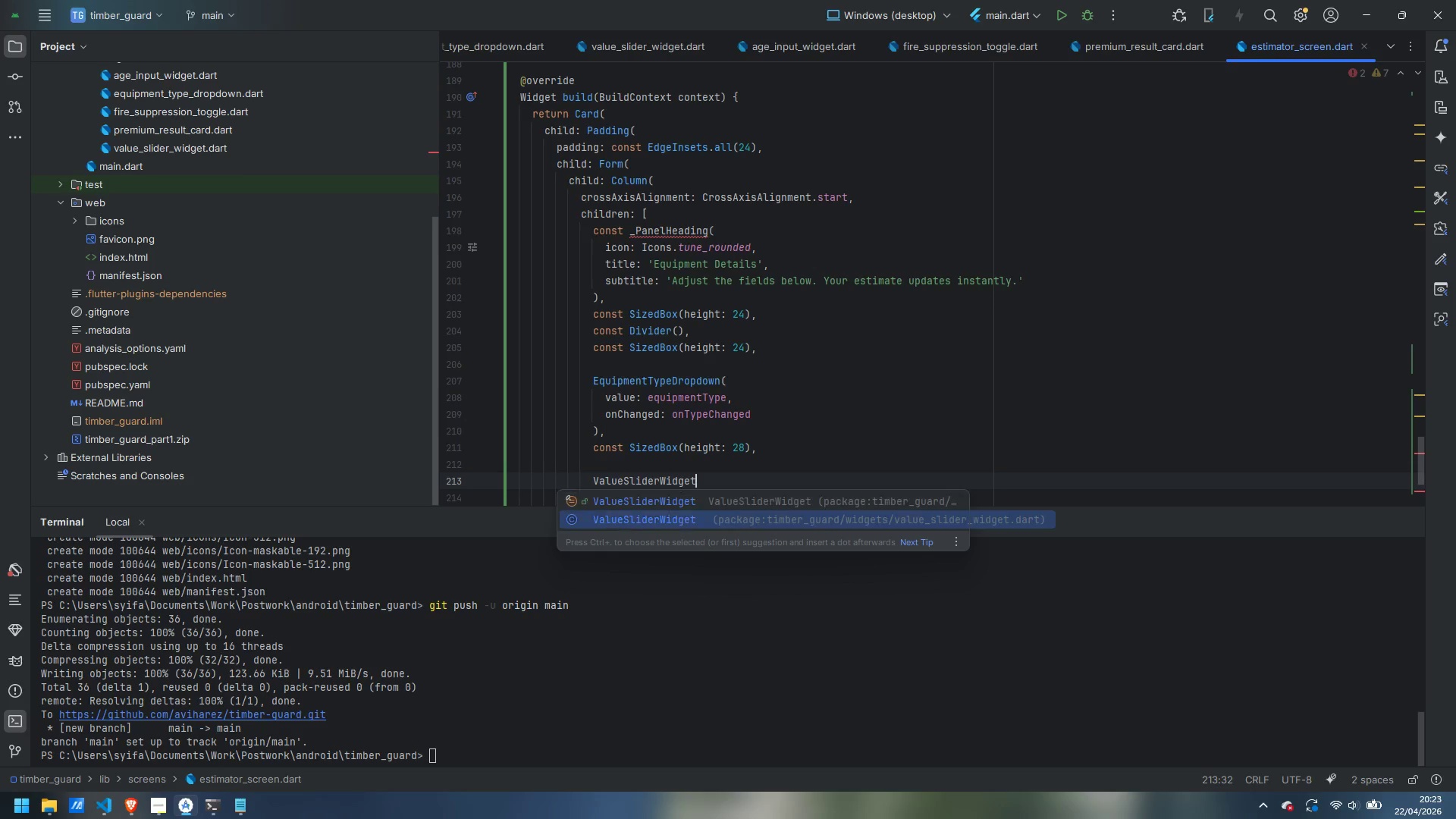 
 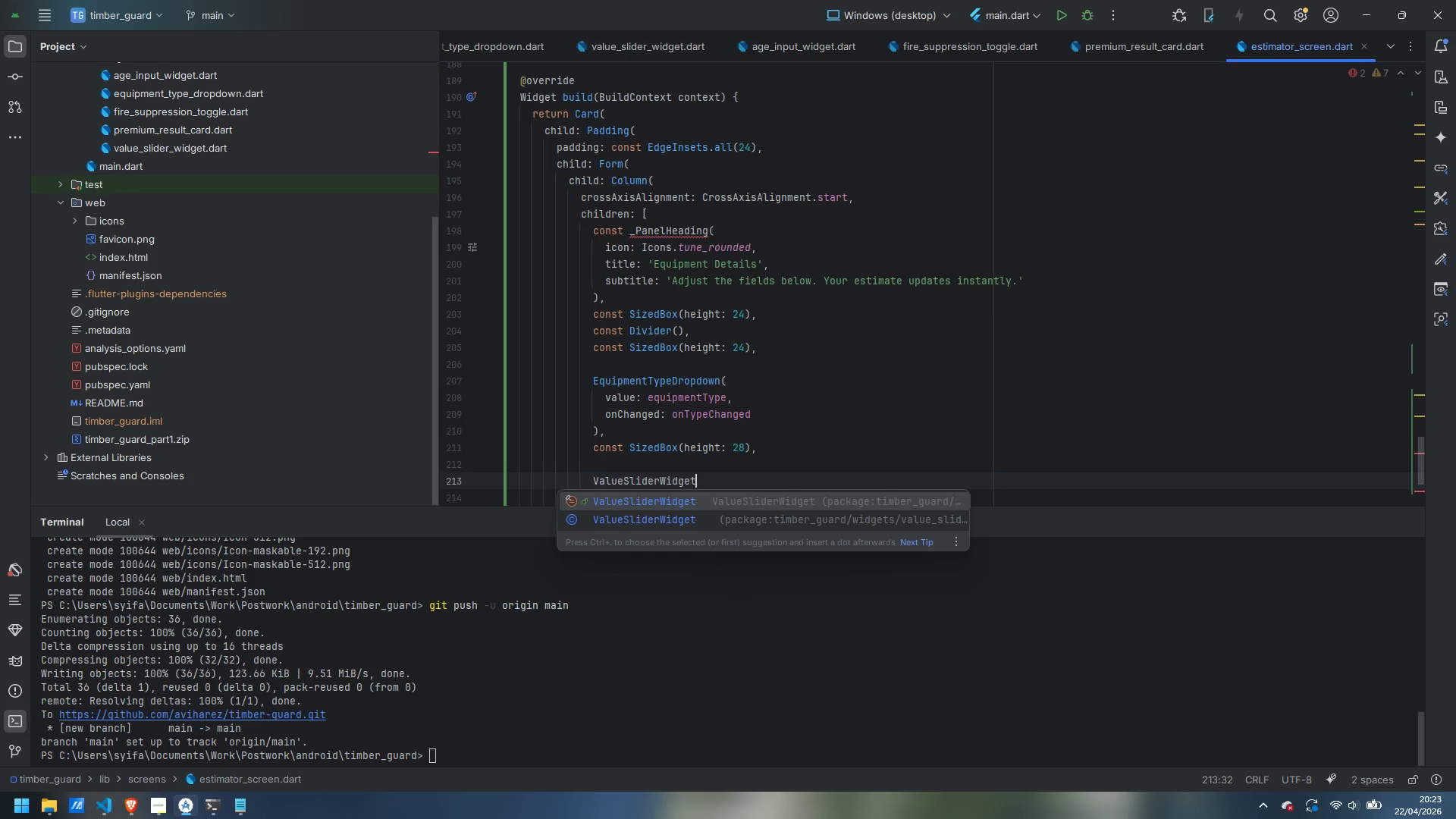 
key(ArrowDown)
 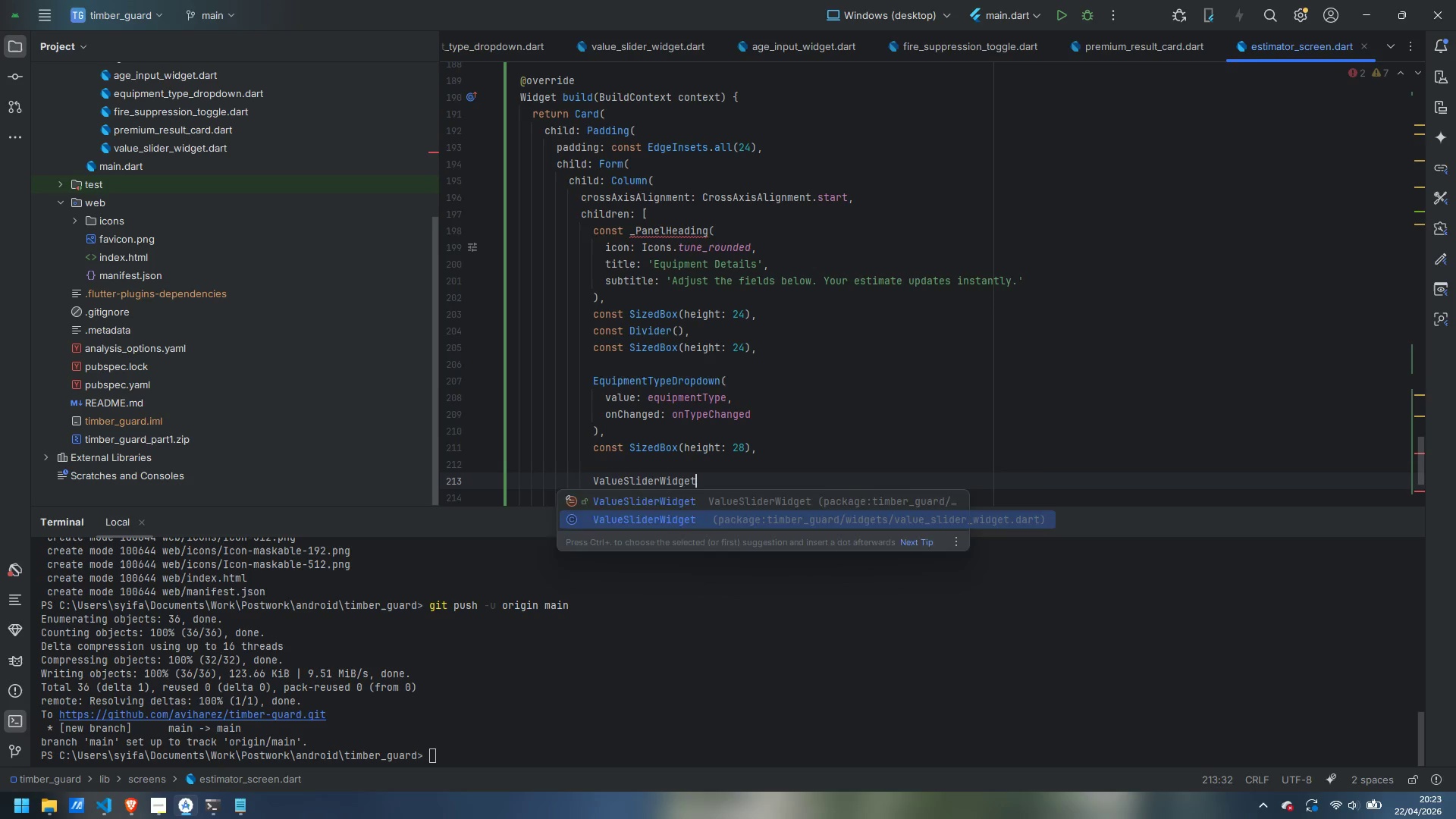 
key(Enter)
 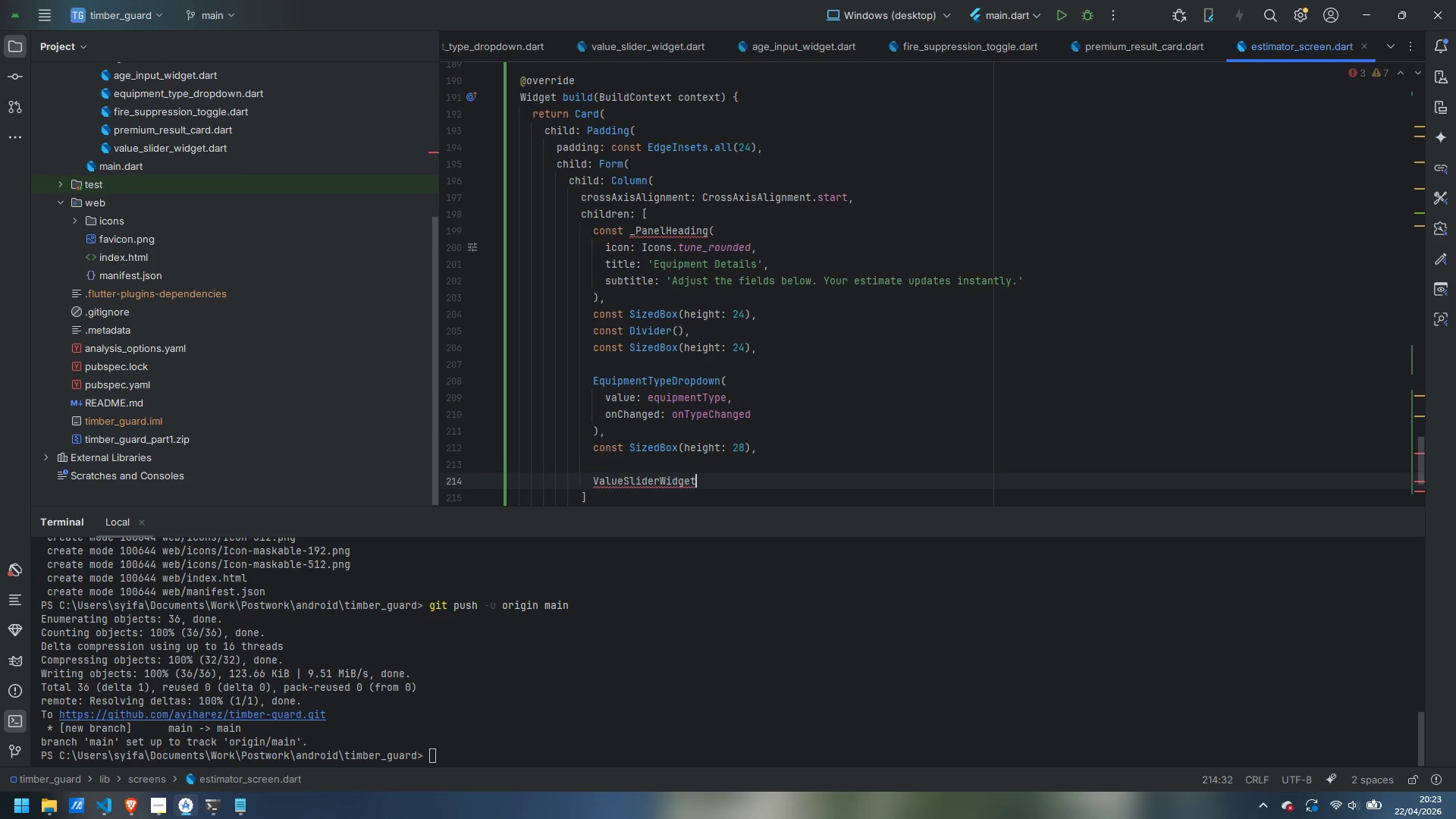 
key(Shift+9)
 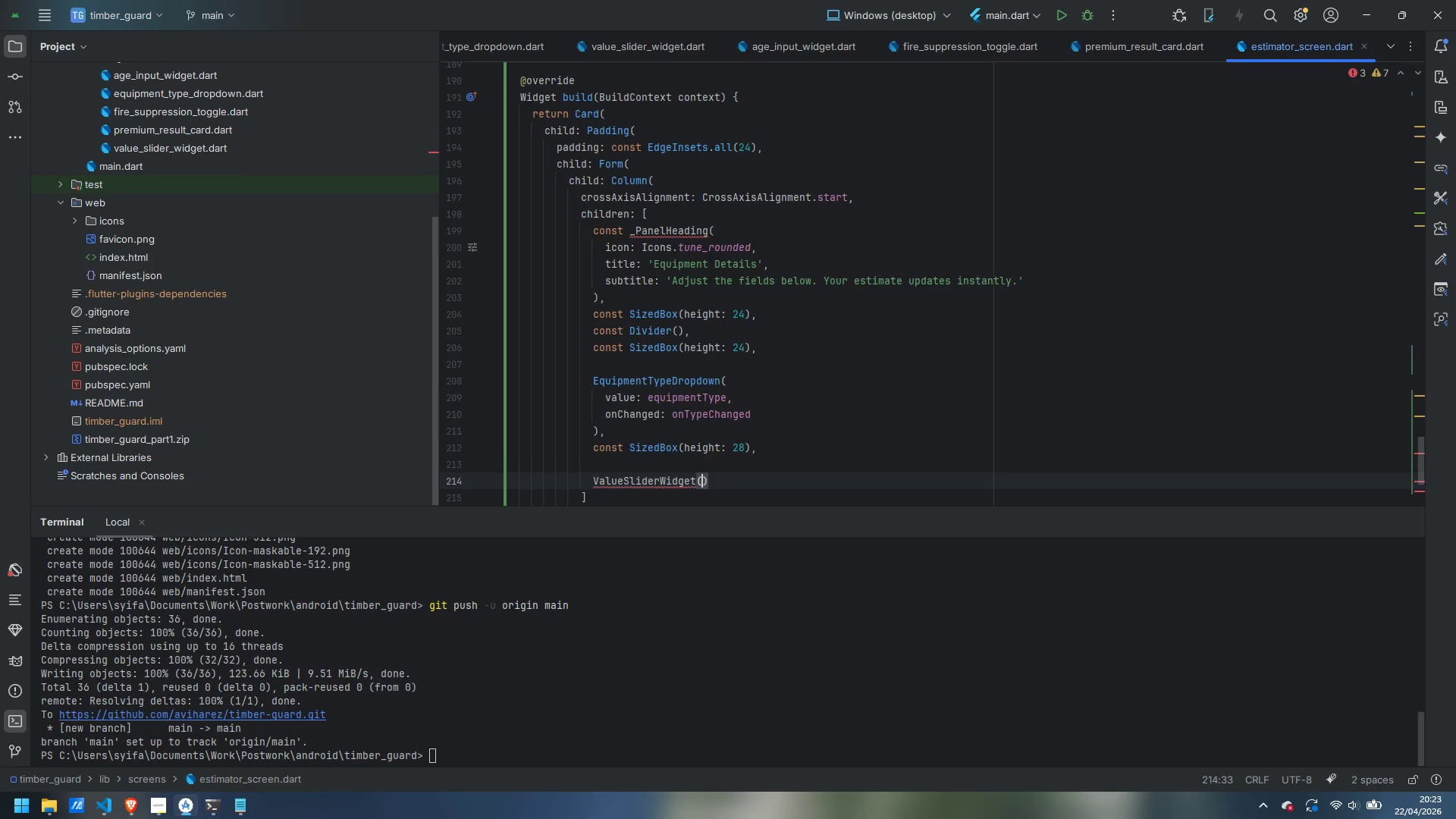 
key(Enter)
 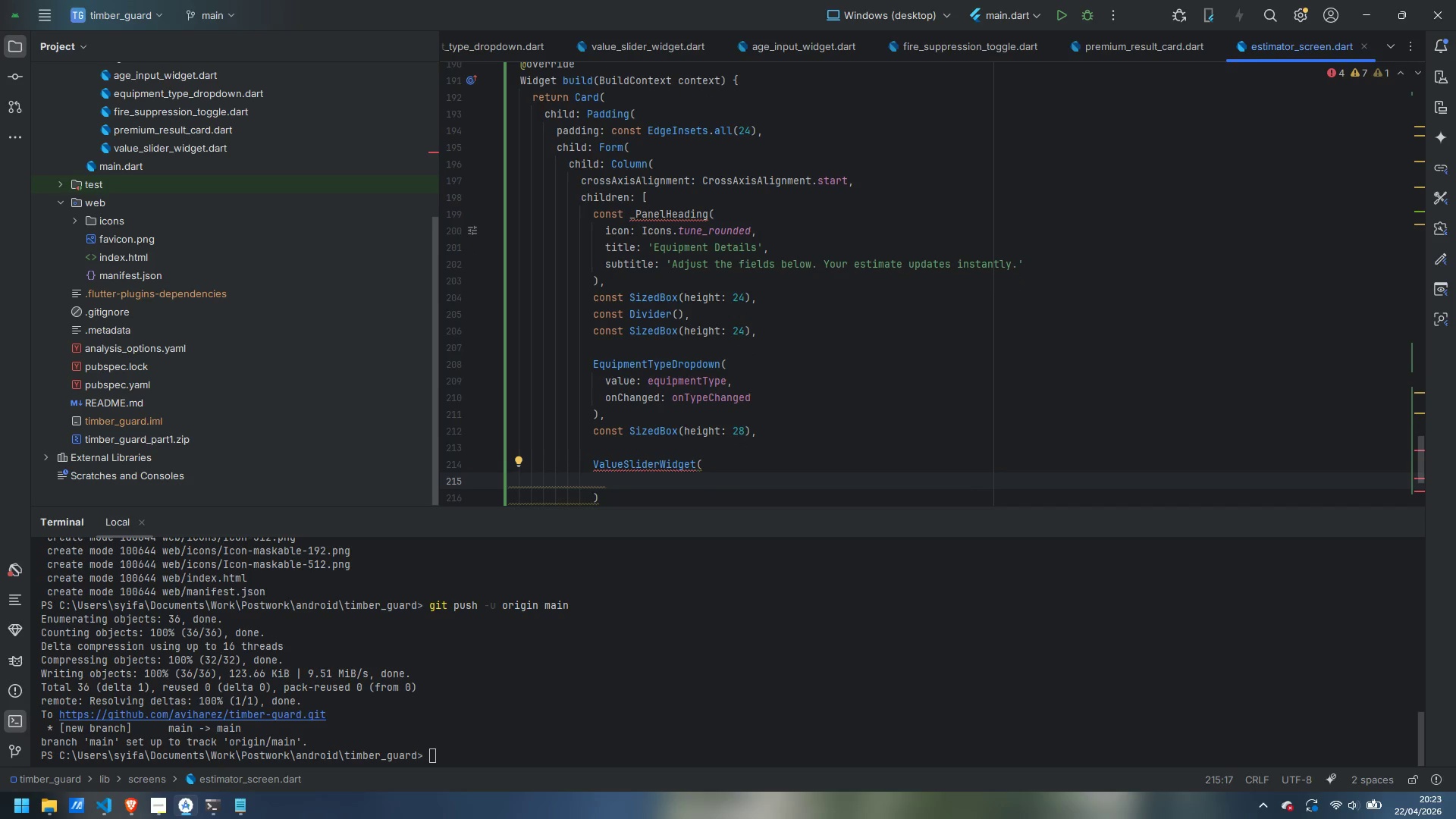 
type(value: equipmentValue)
 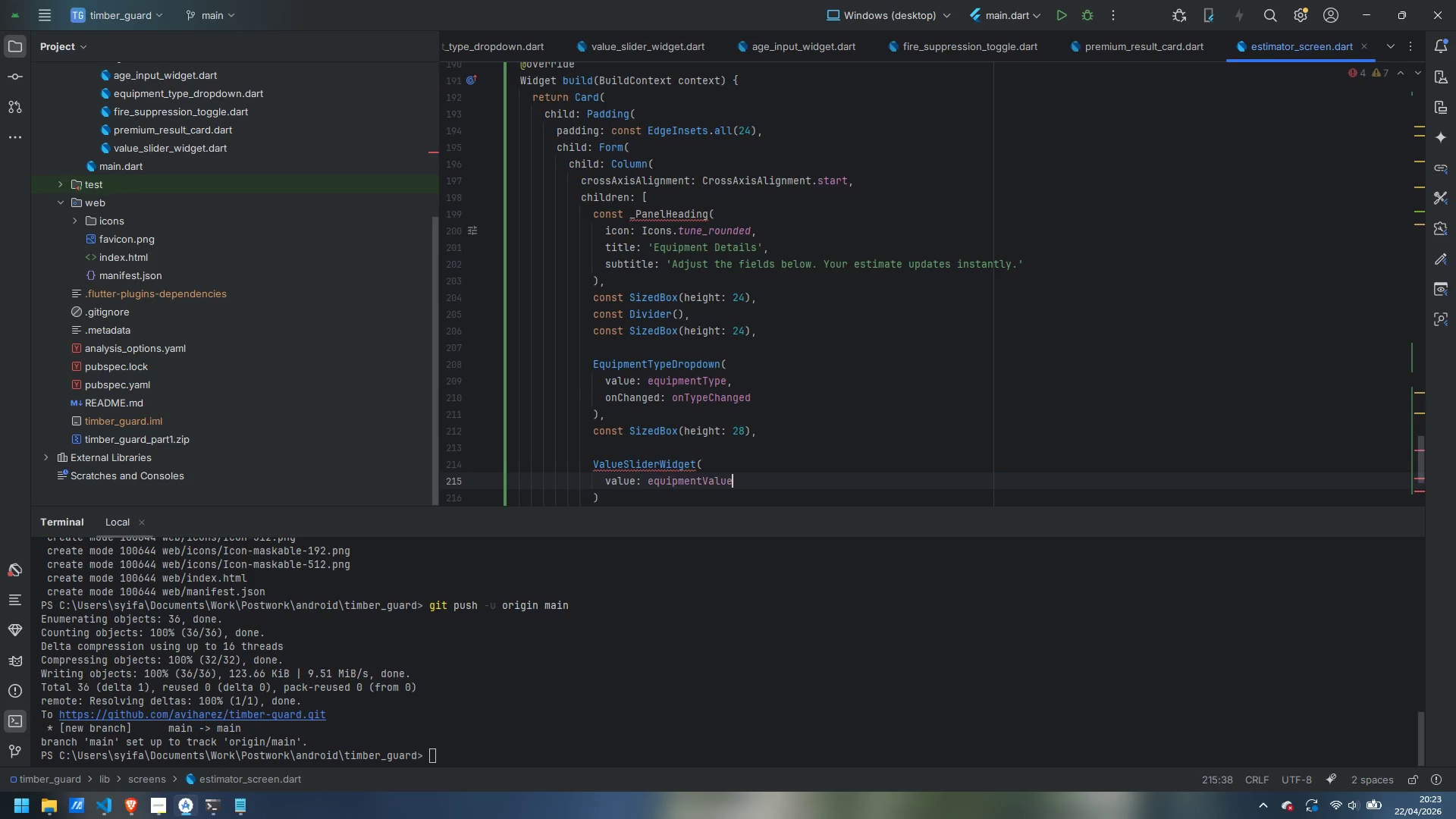 
key(Comma)
 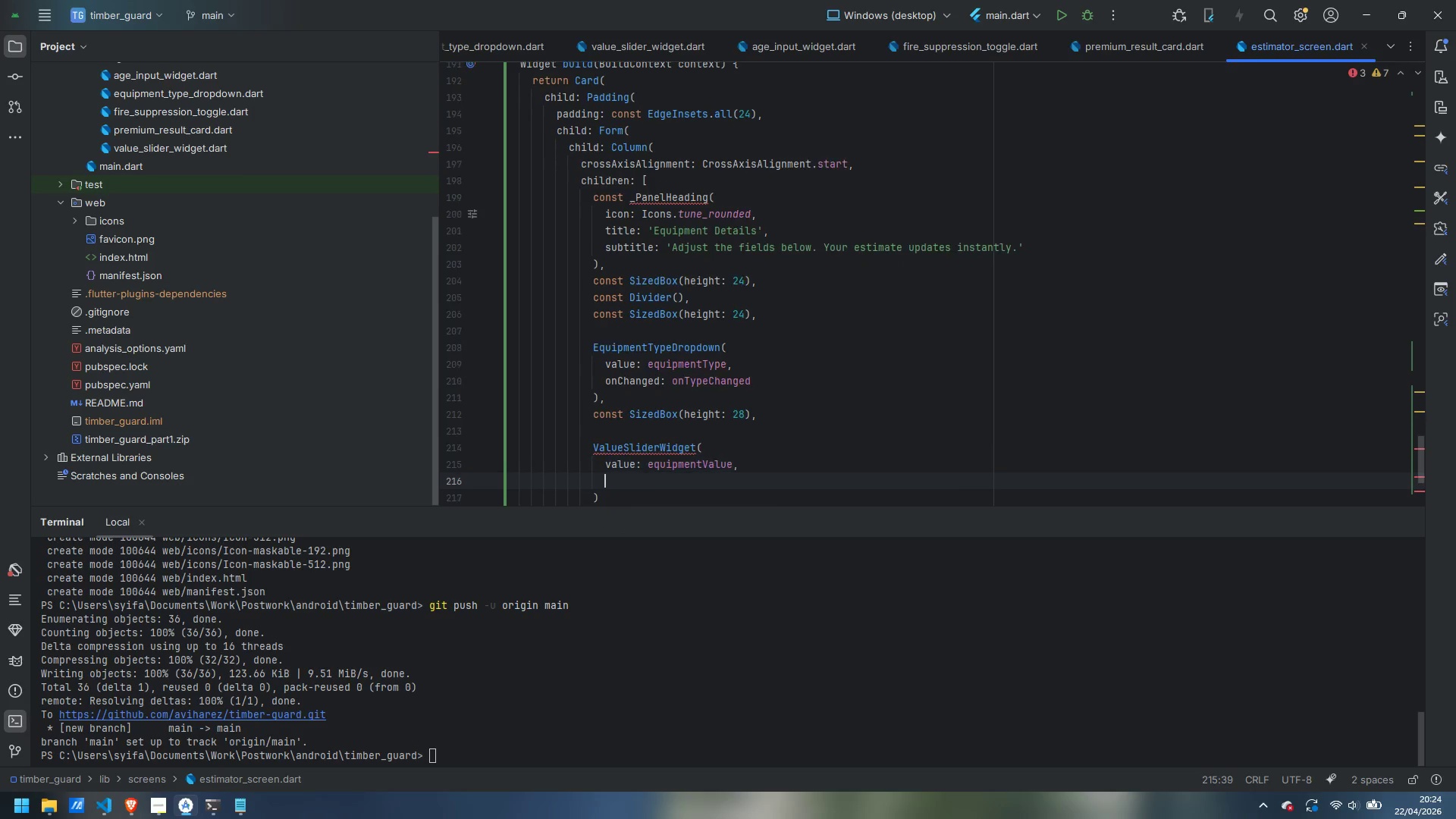 
key(Enter)
 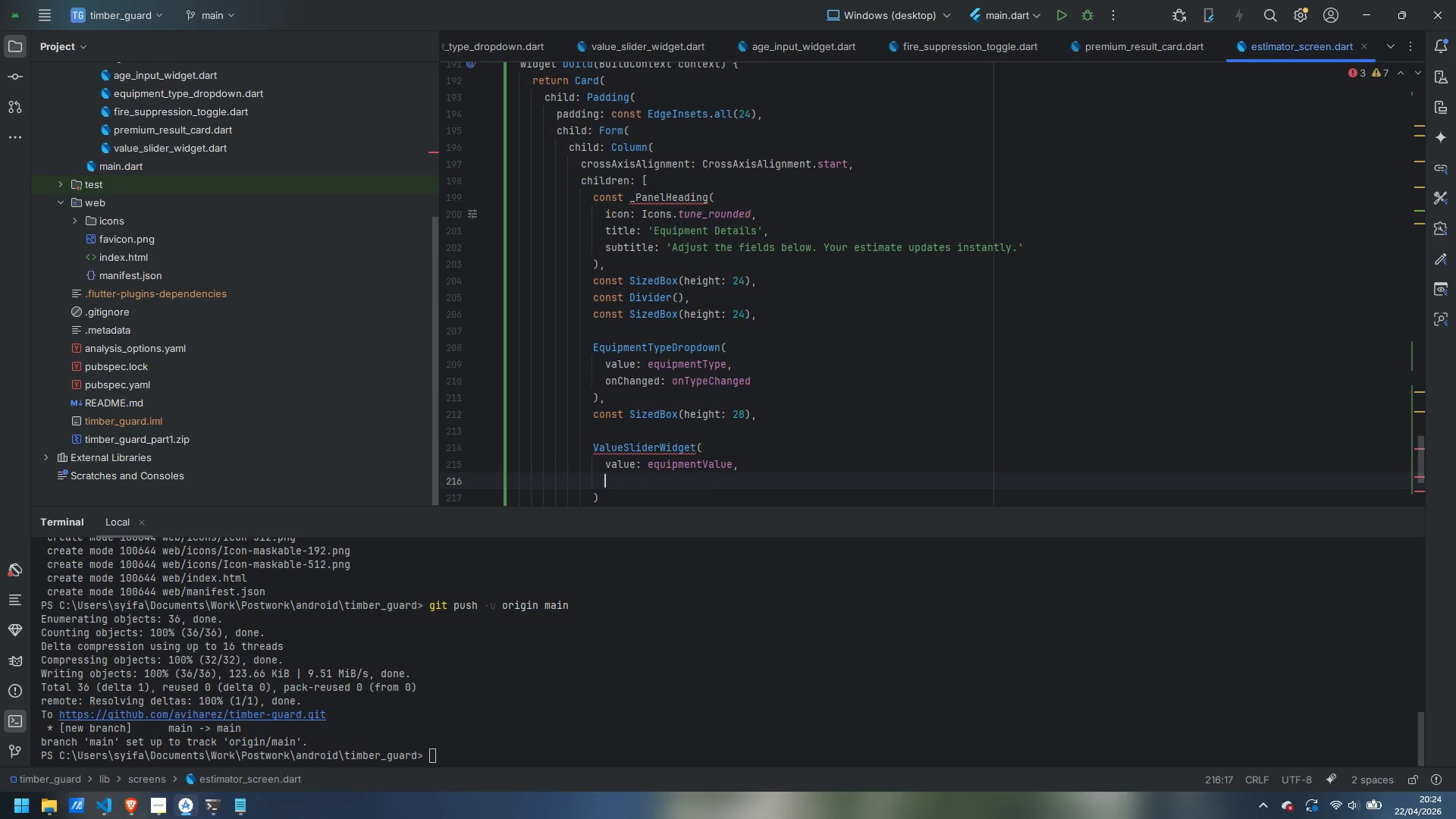 
type(onChanged: onValueChanged)
 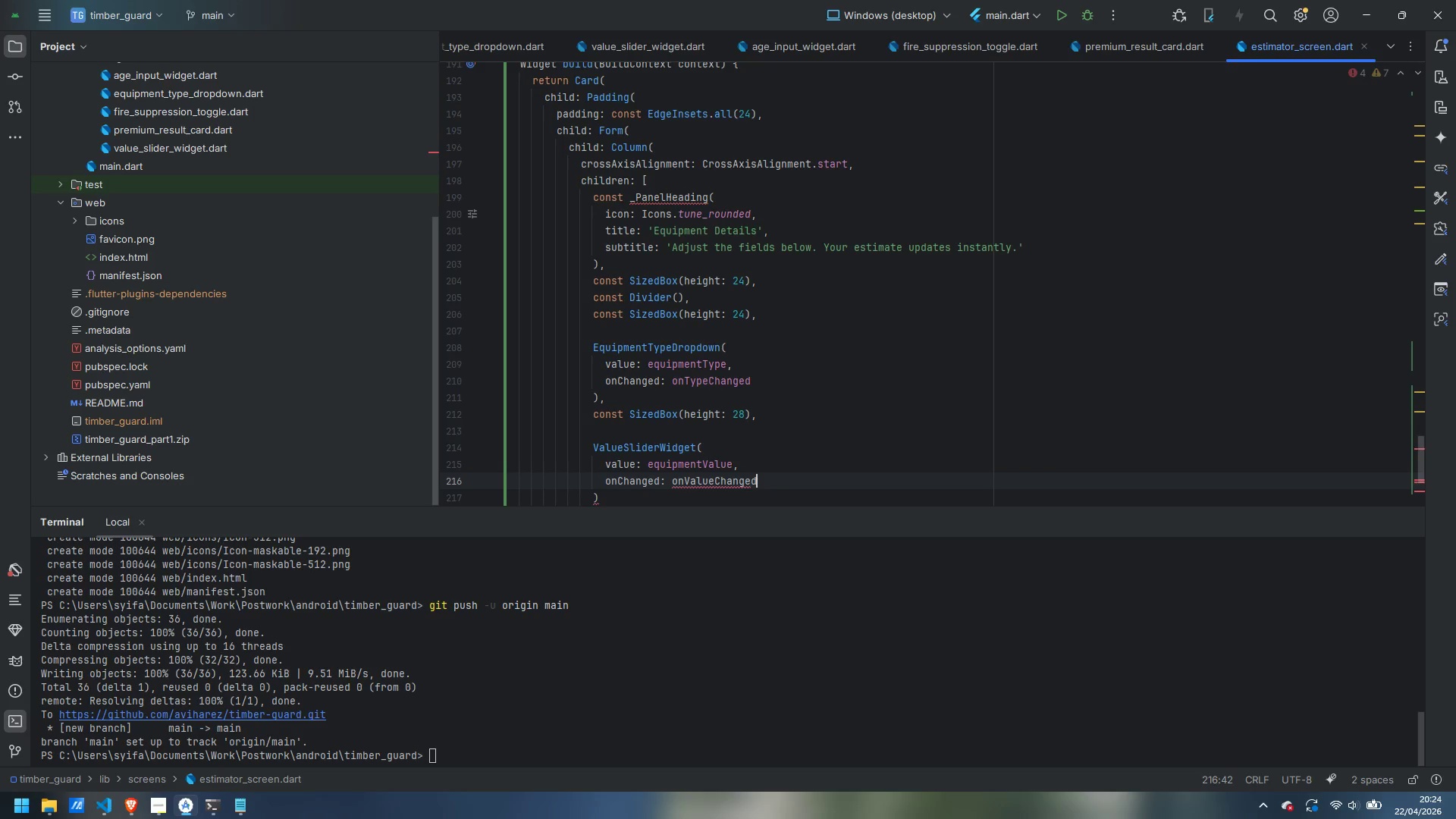 
key(ArrowDown)
 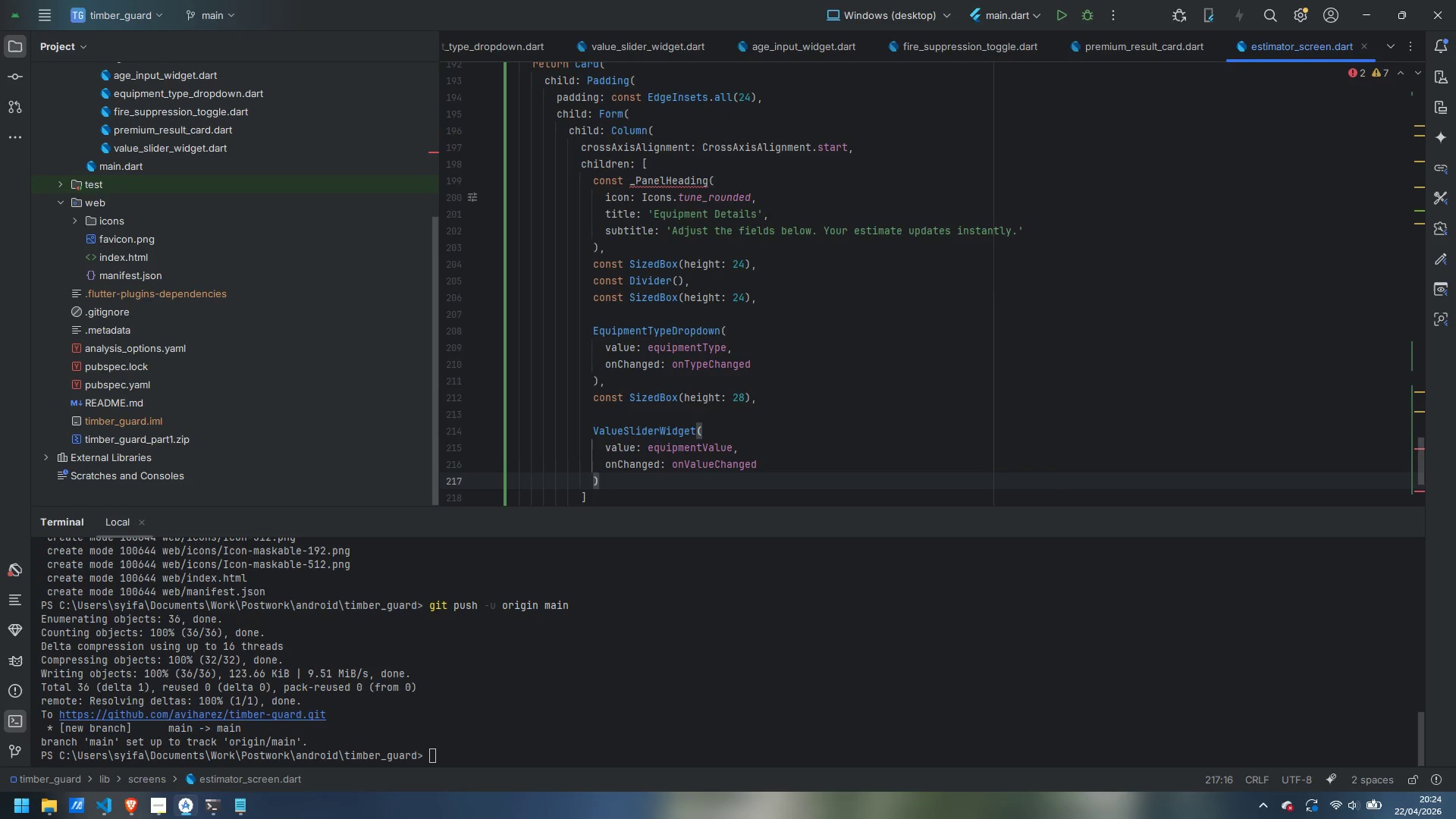 
key(Comma)
 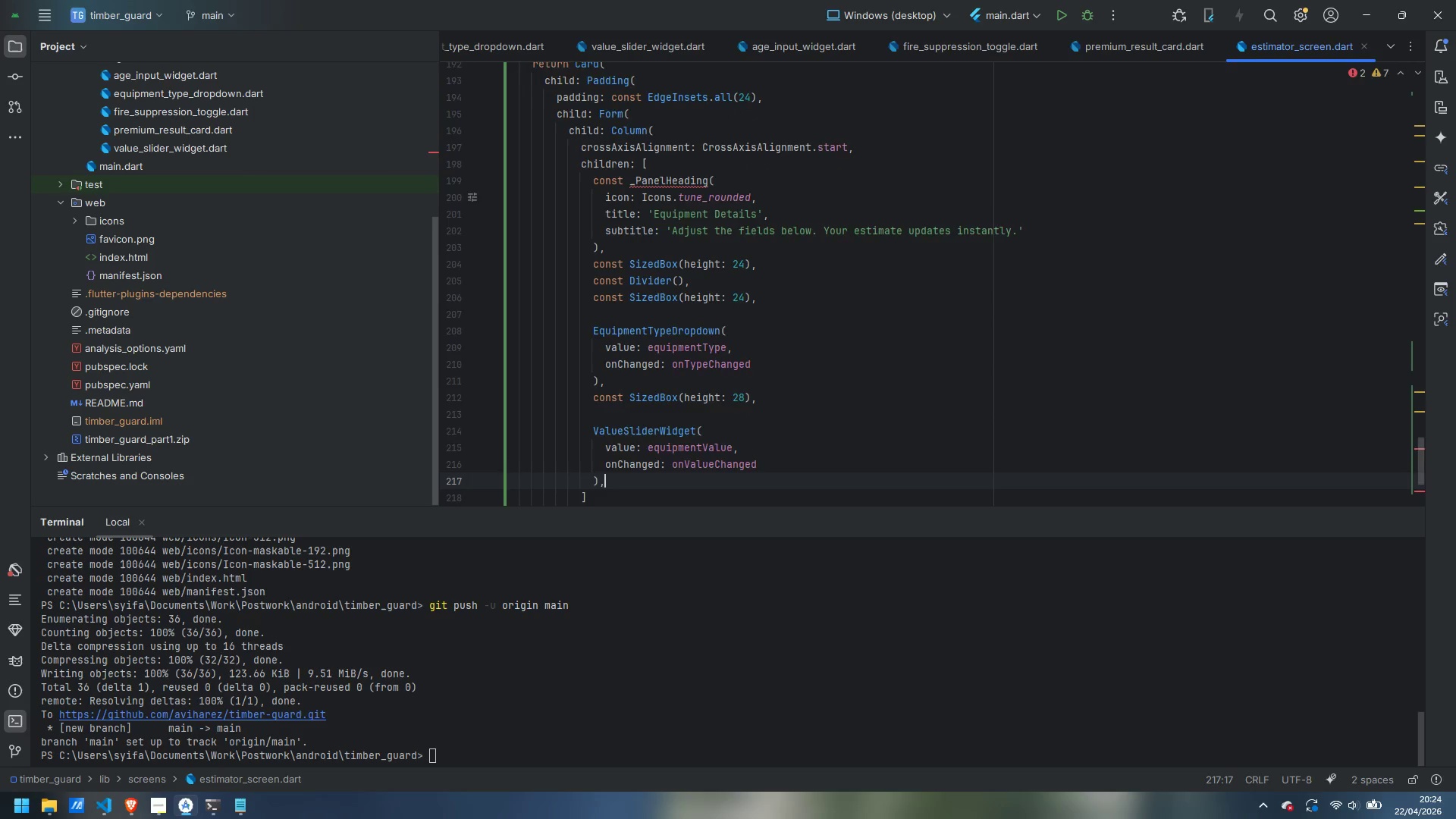 
key(Enter)
 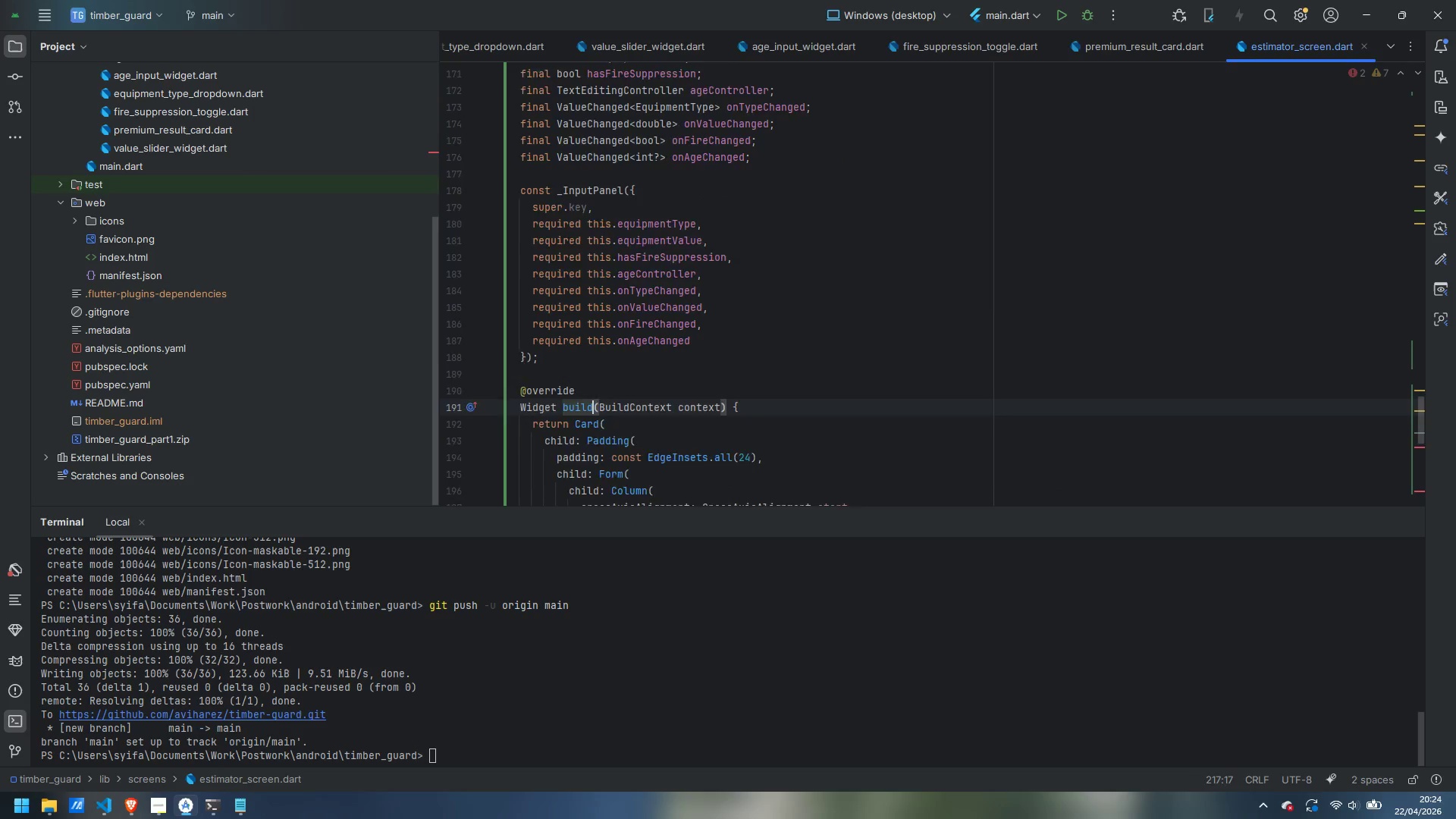 
key(PageUp)
 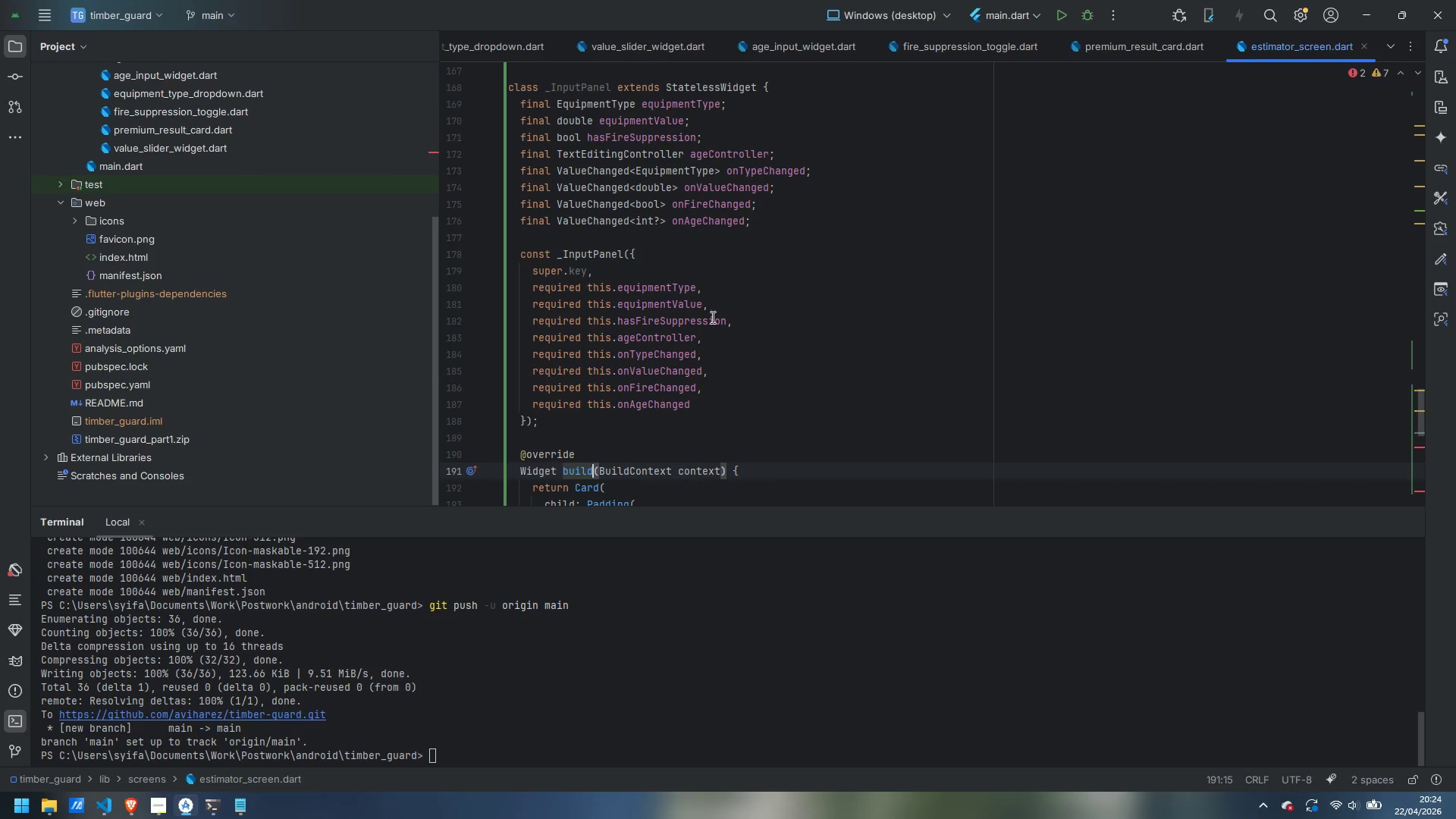 
scroll: coordinate [681, 420], scroll_direction: down, amount: 17.0
 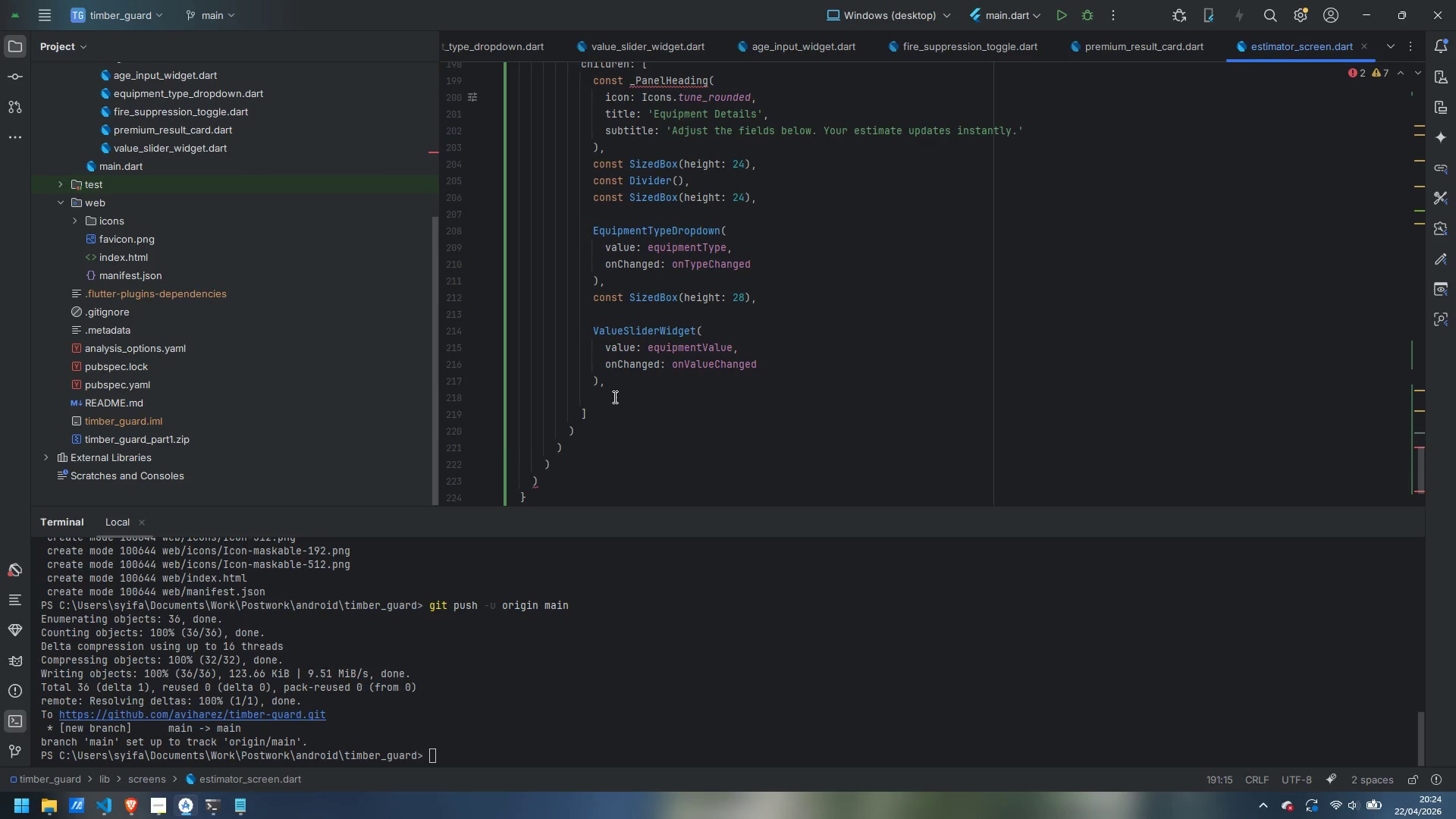 
left_click([613, 397])
 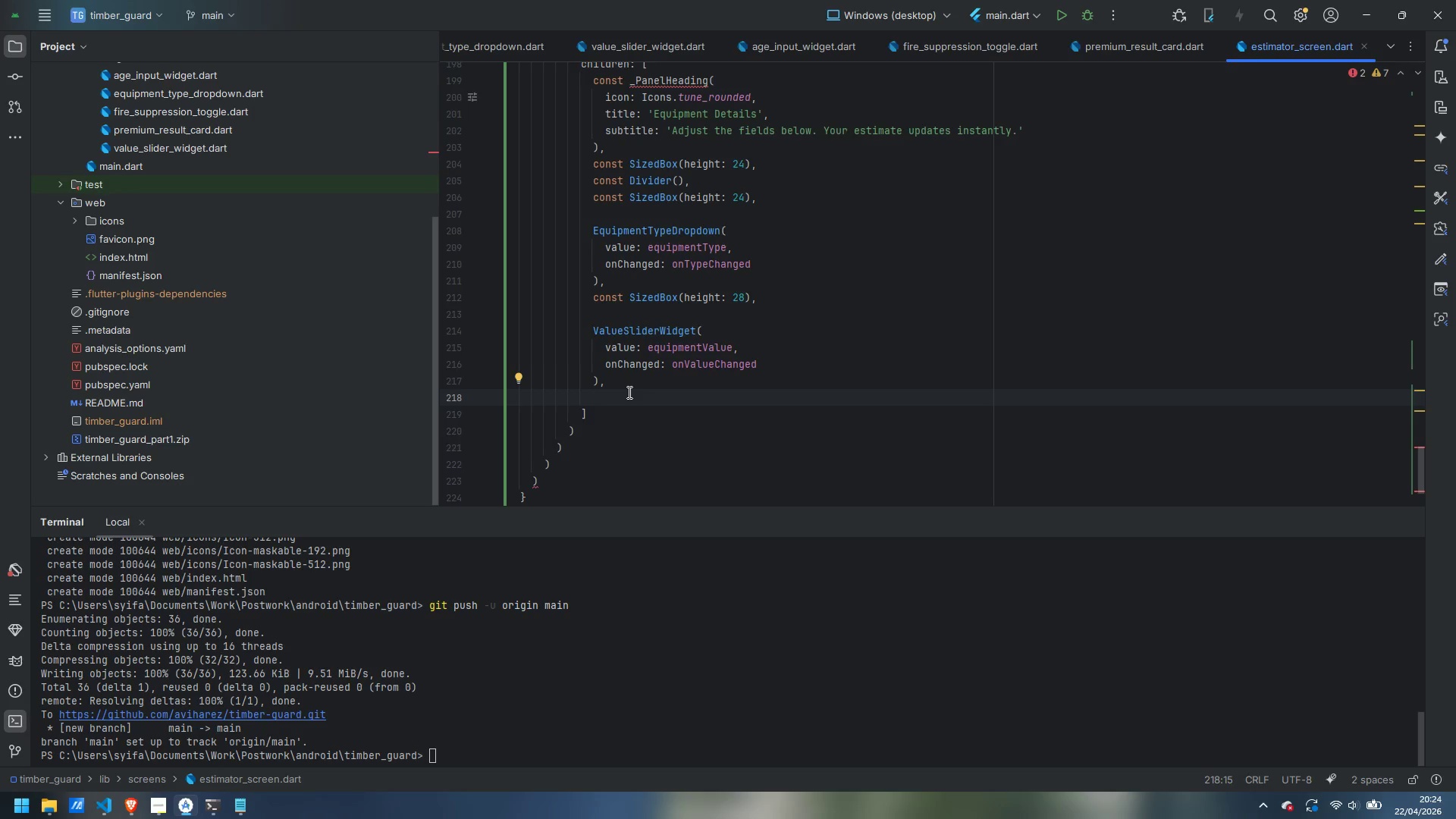 
type(const )
 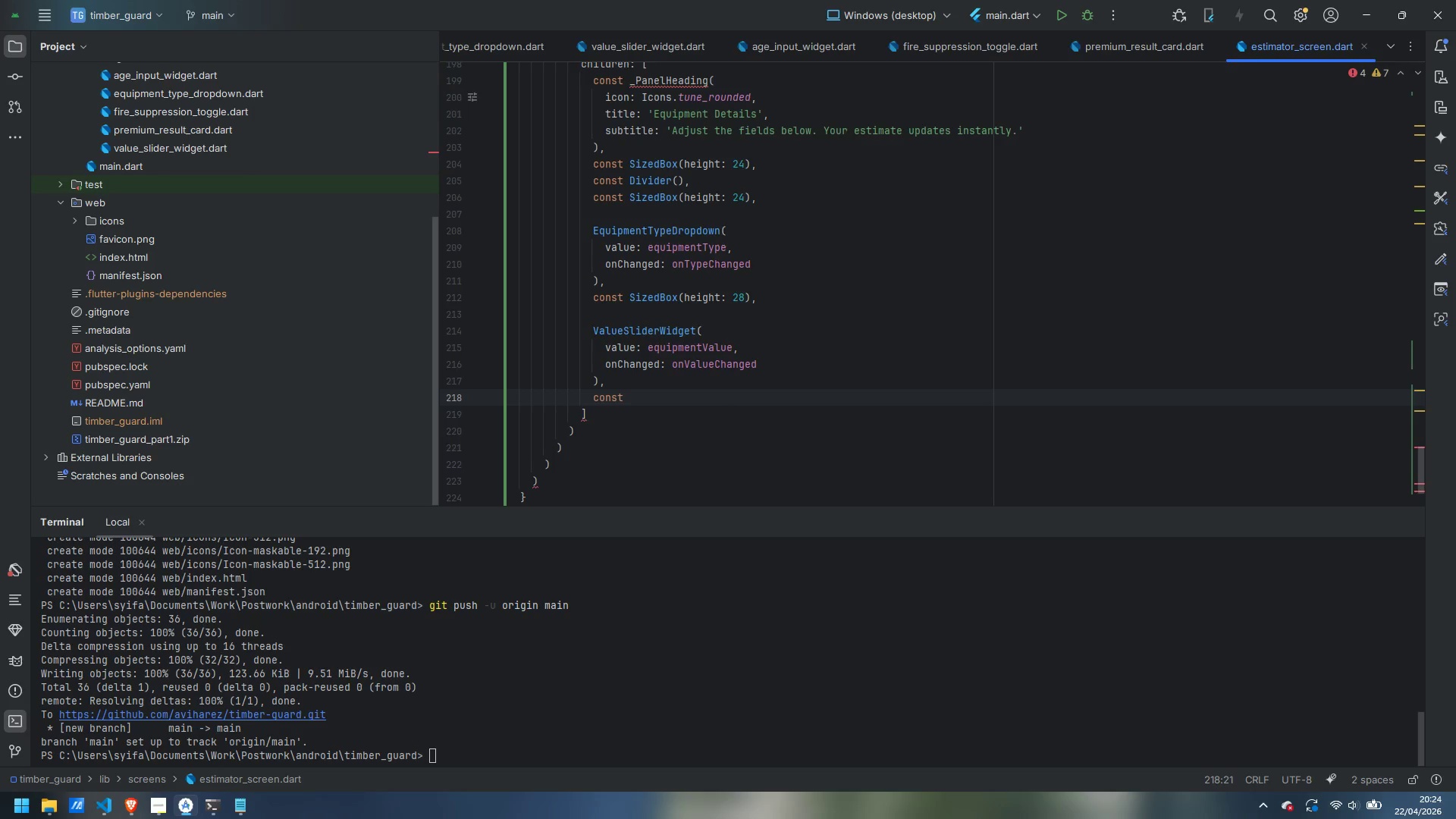 
wait(5.56)
 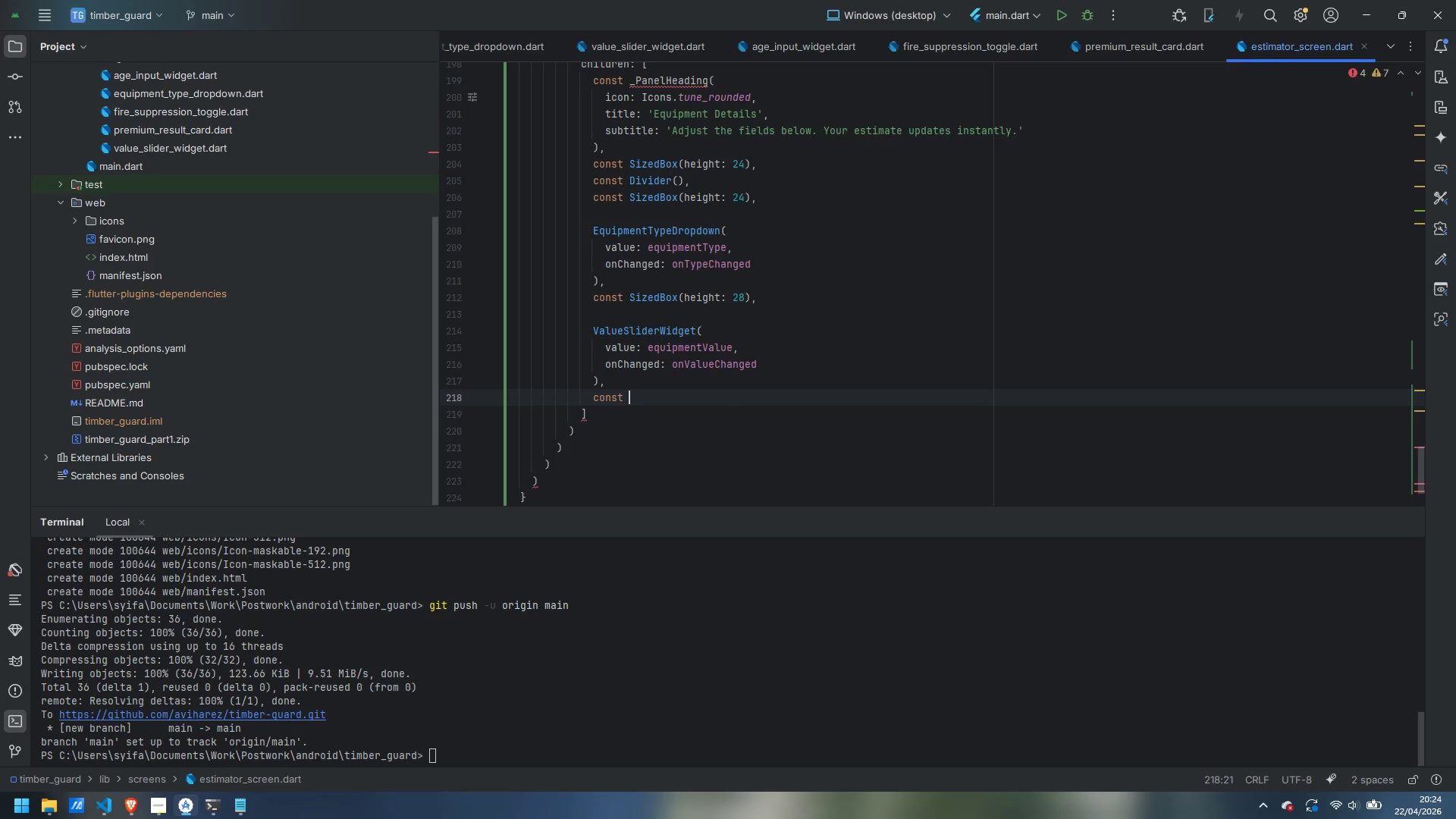 
type(SizedBox(height:L )
key(Backspace)
key(Backspace)
type( 28)
 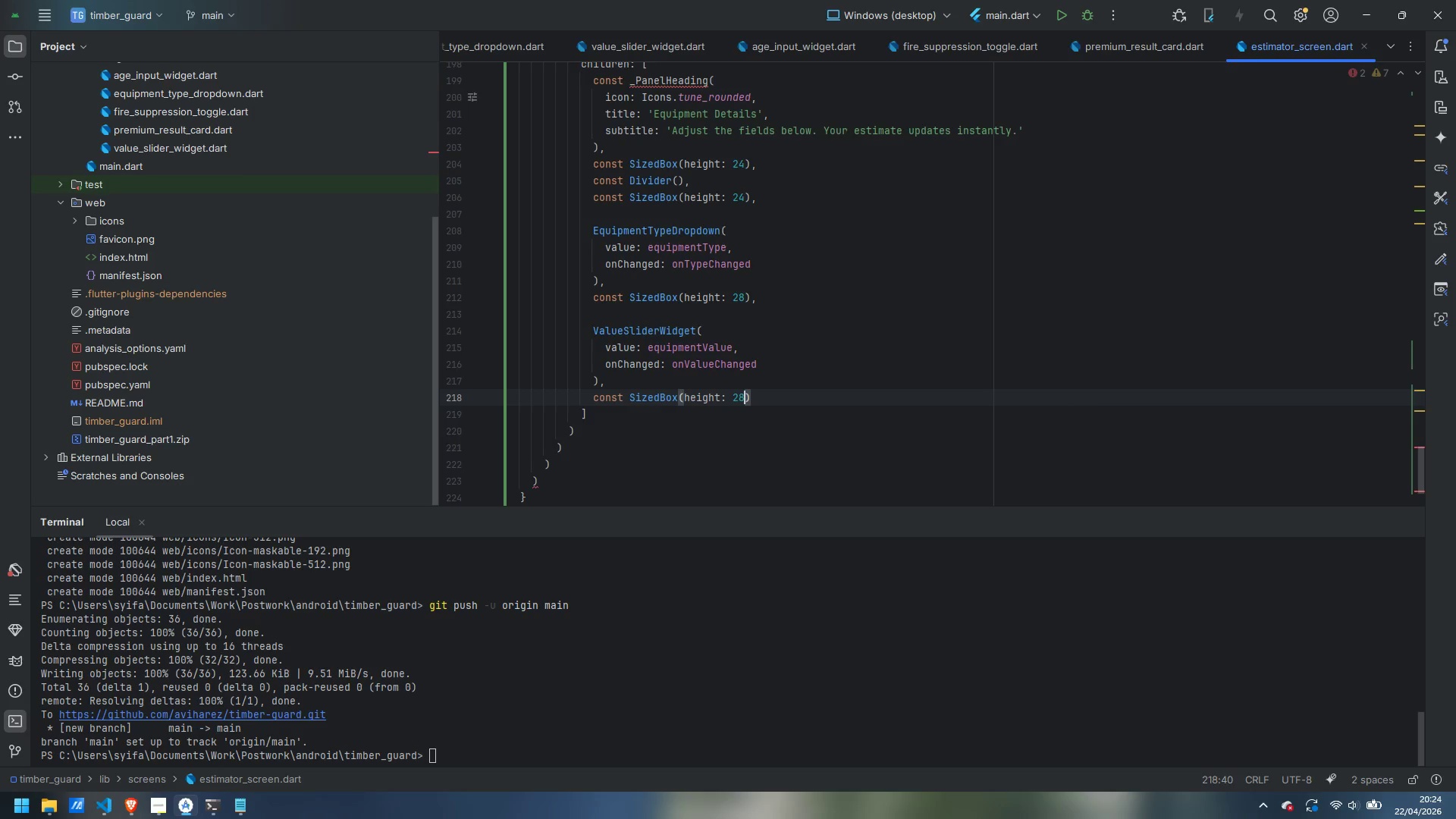 
key(ArrowRight)
 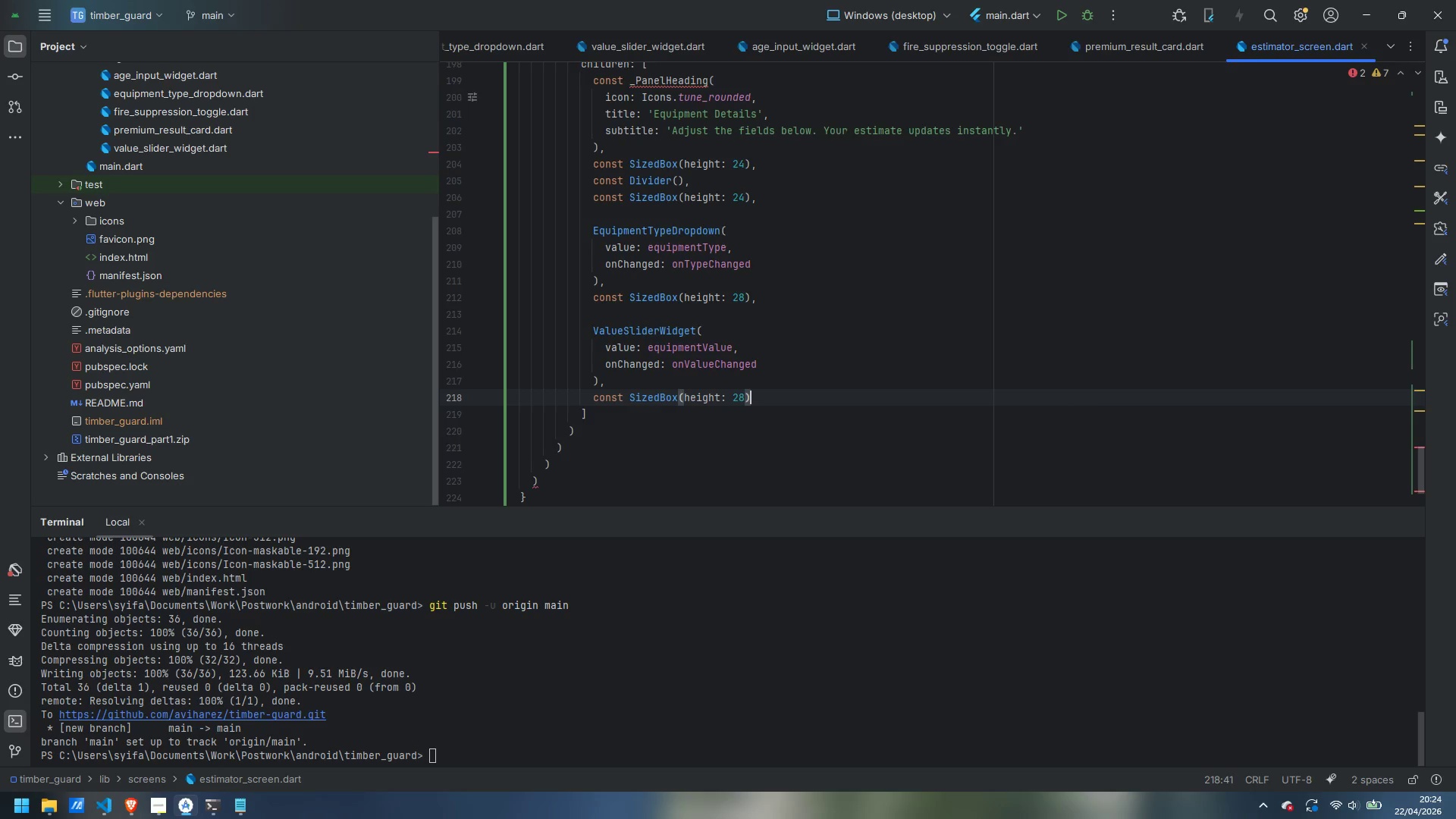 
key(Comma)
 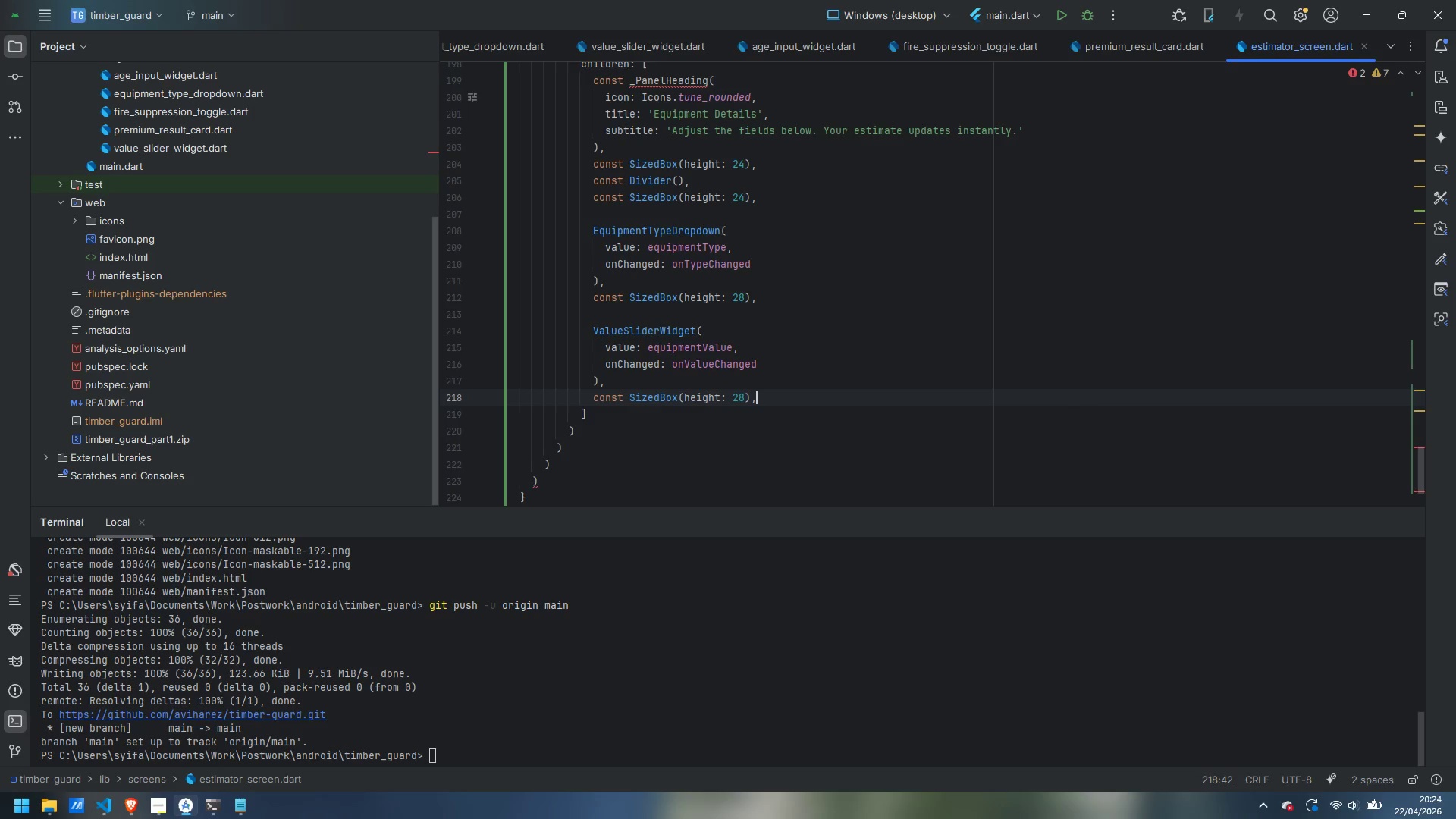 
key(Enter)
 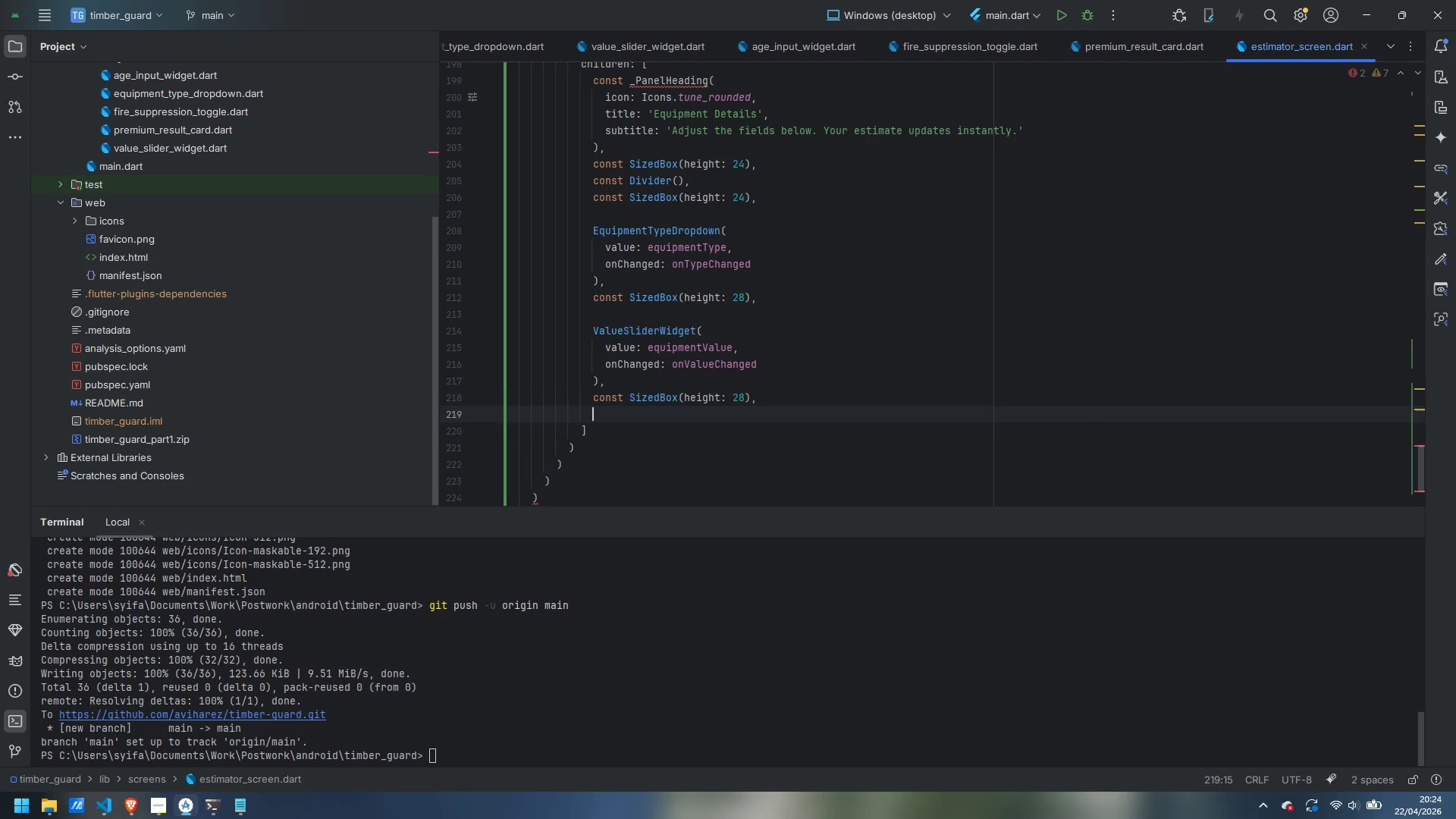 
key(Enter)
 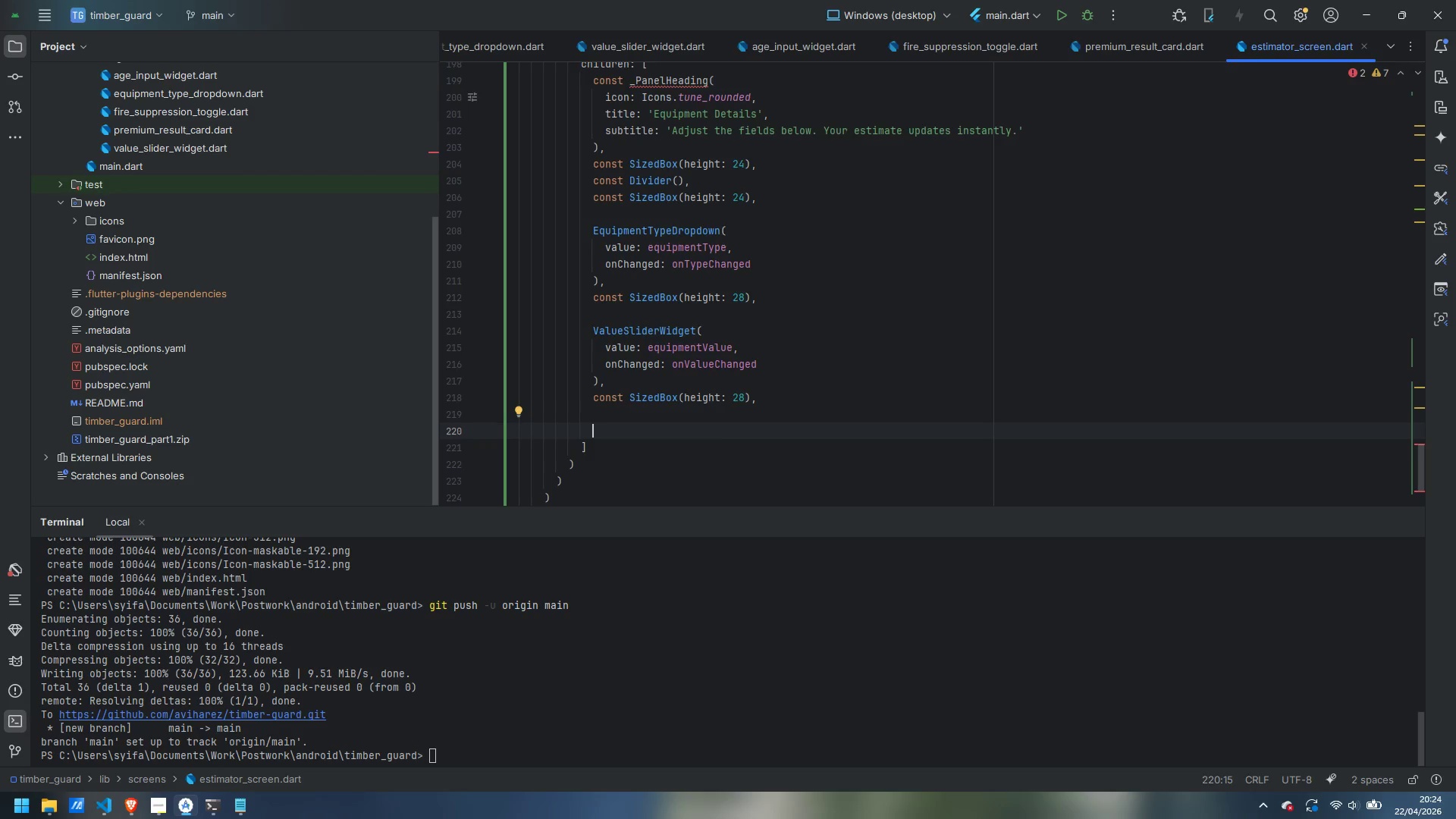 
wait(7.27)
 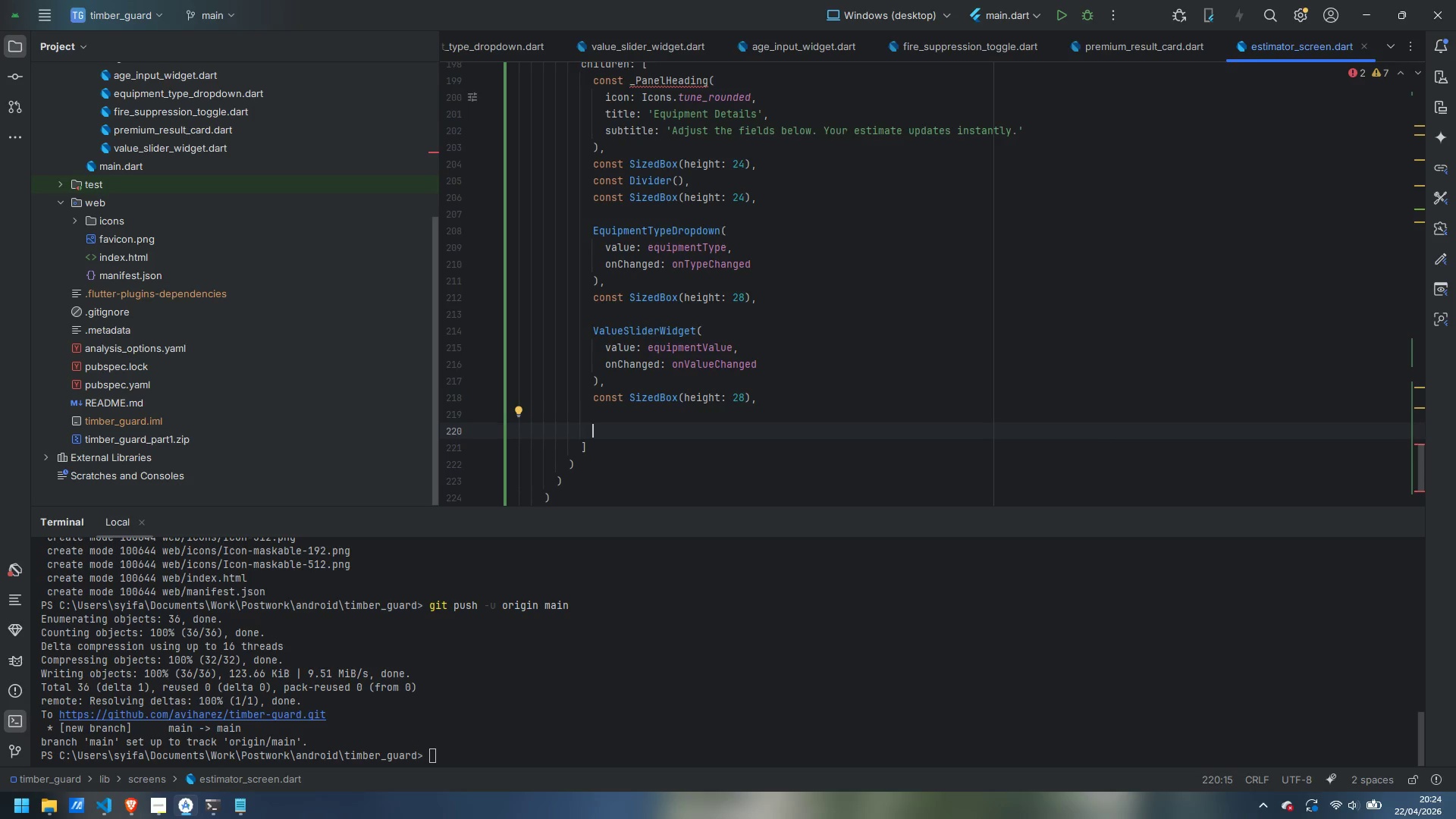 
type(AgeInputWidget)
 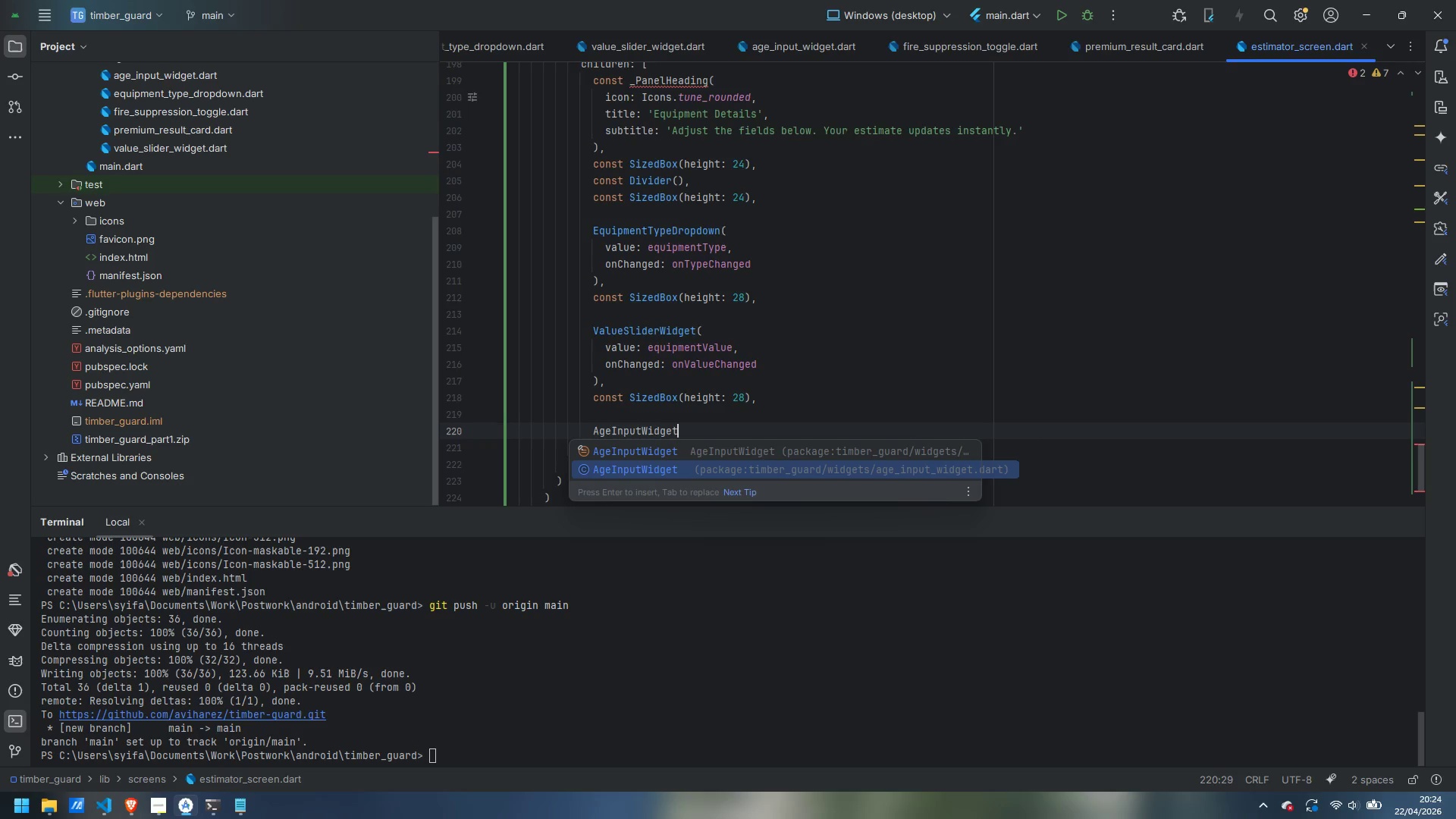 
key(ArrowDown)
 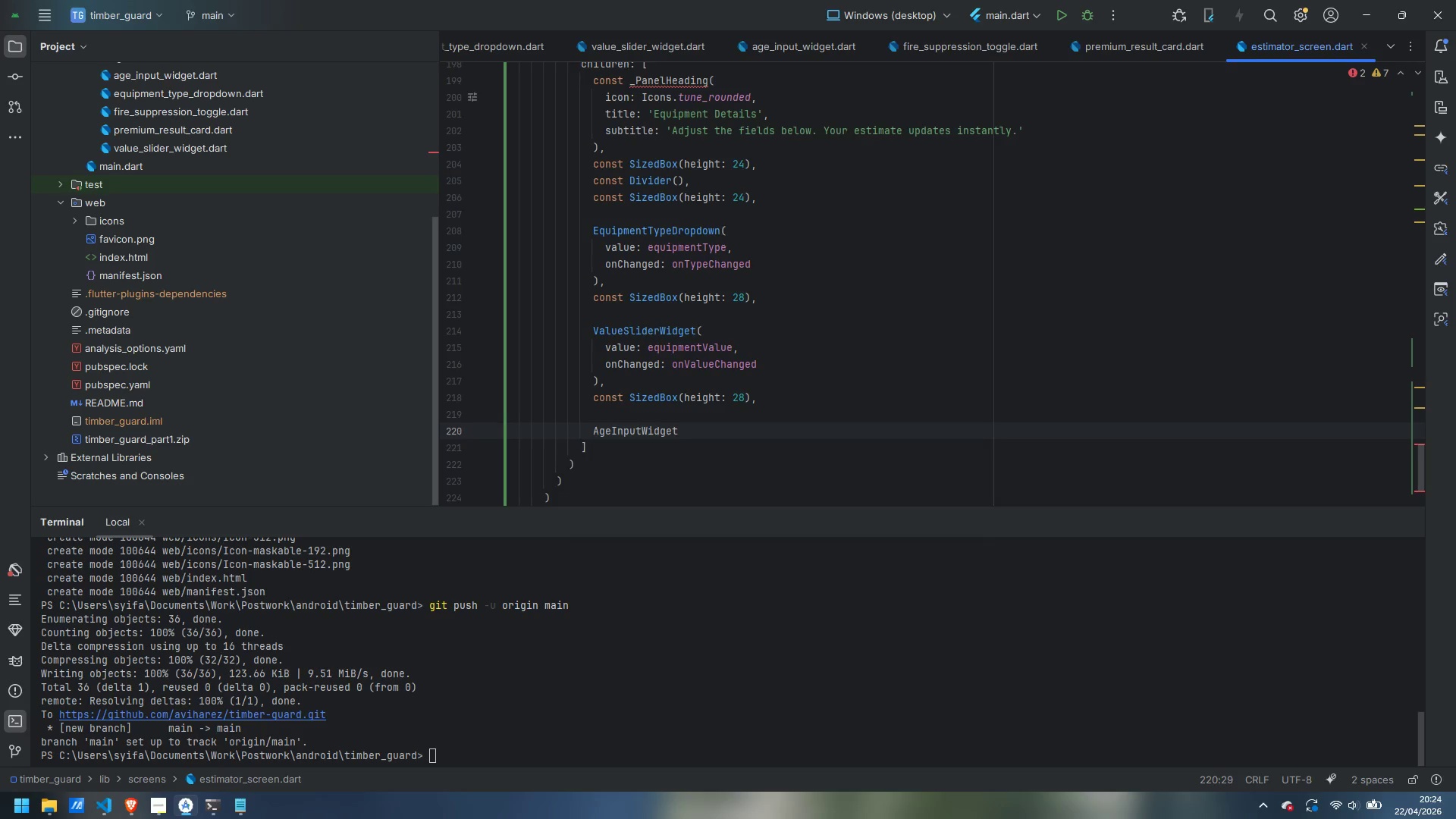 
key(Enter)
 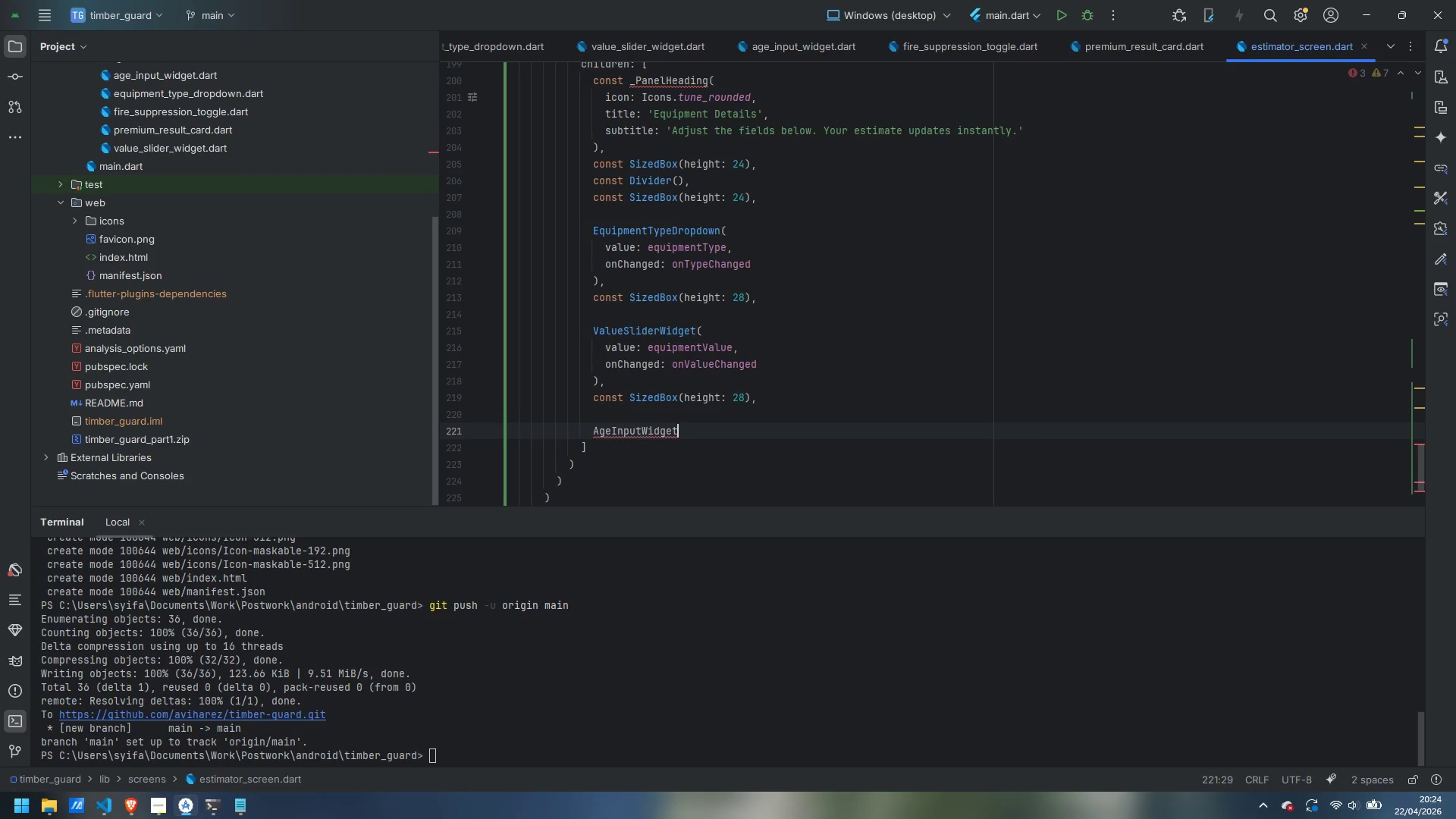 
key(Shift+9)
 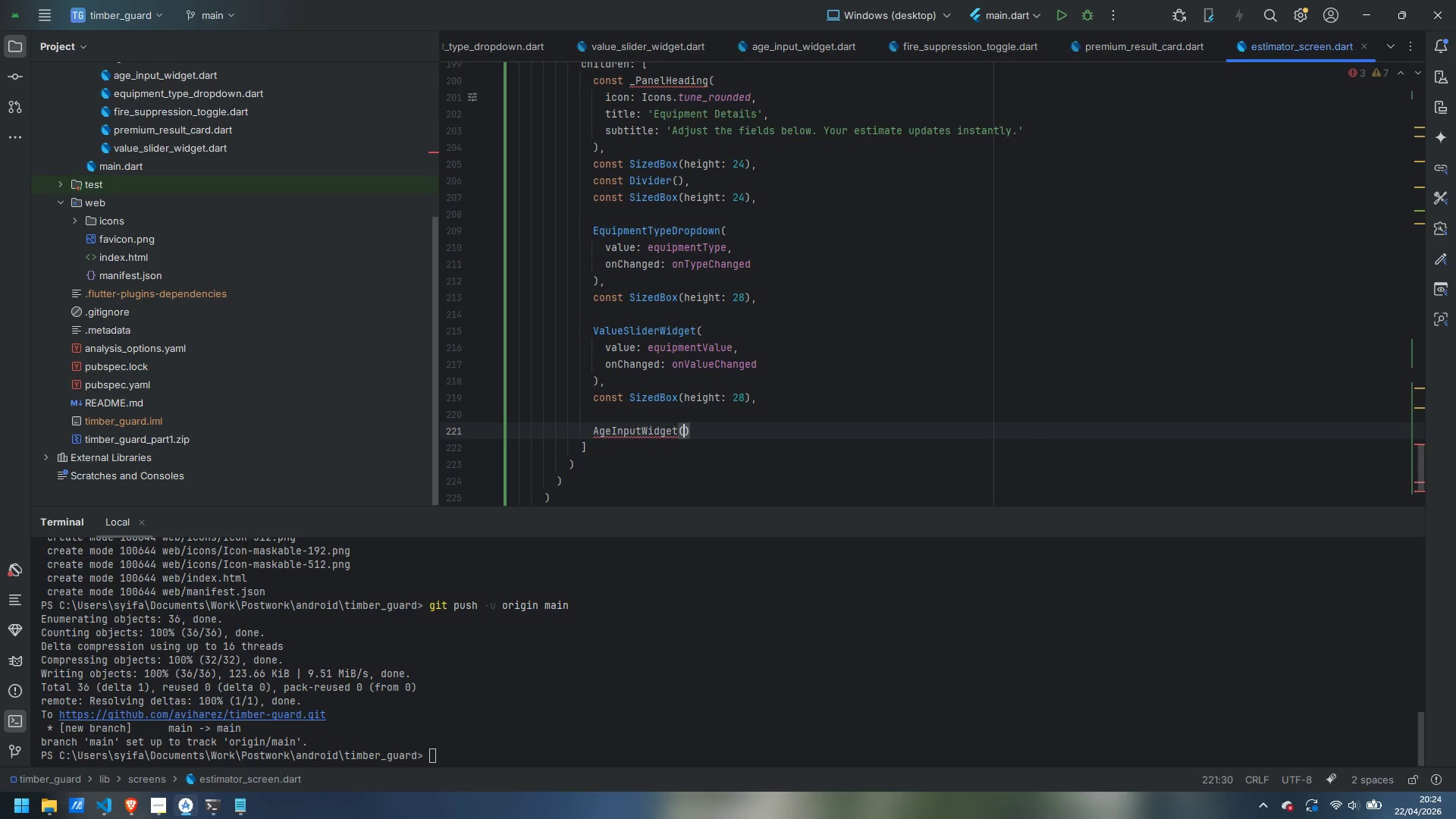 
key(Enter)
 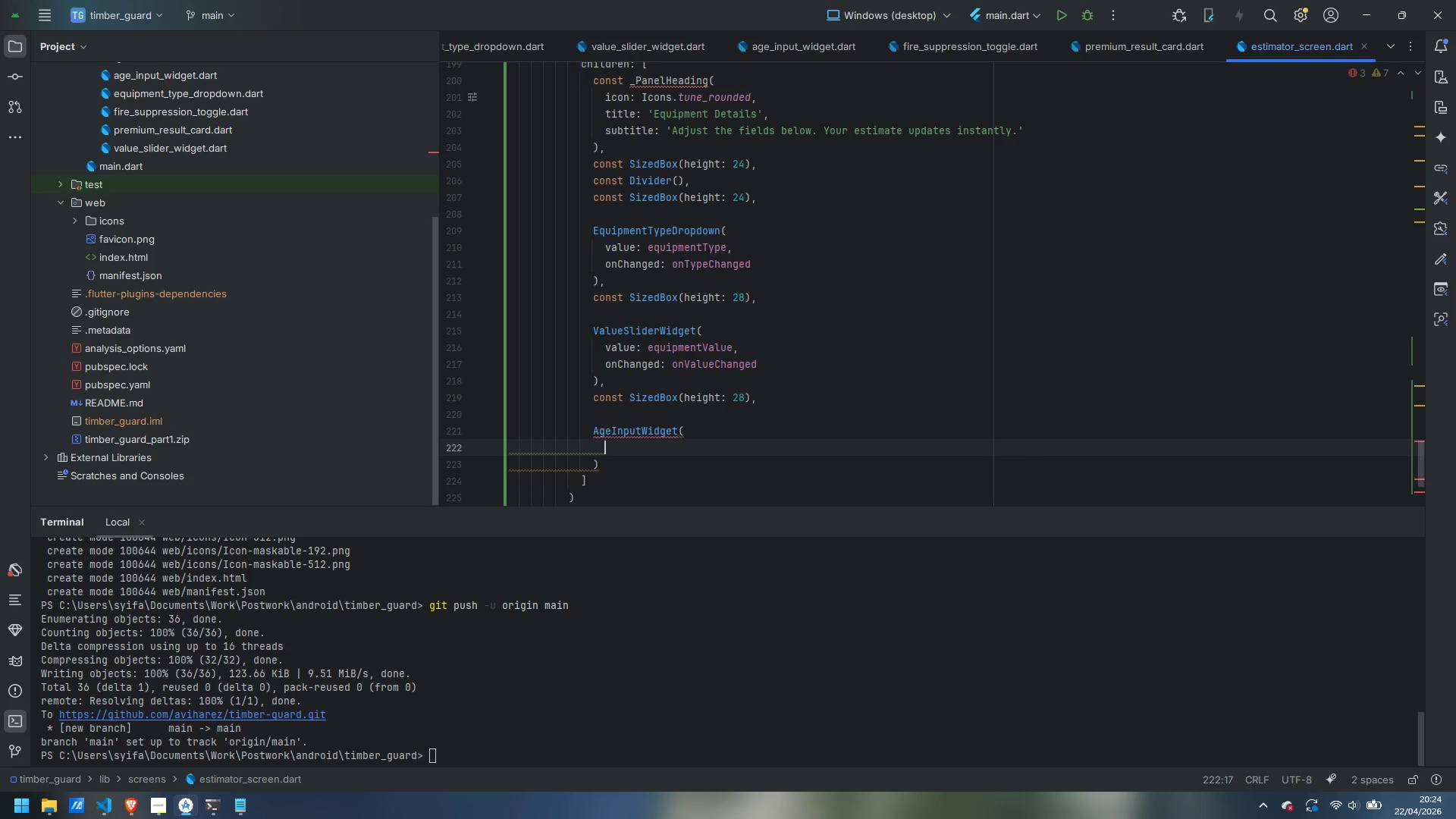 
type(value: ageController,)
 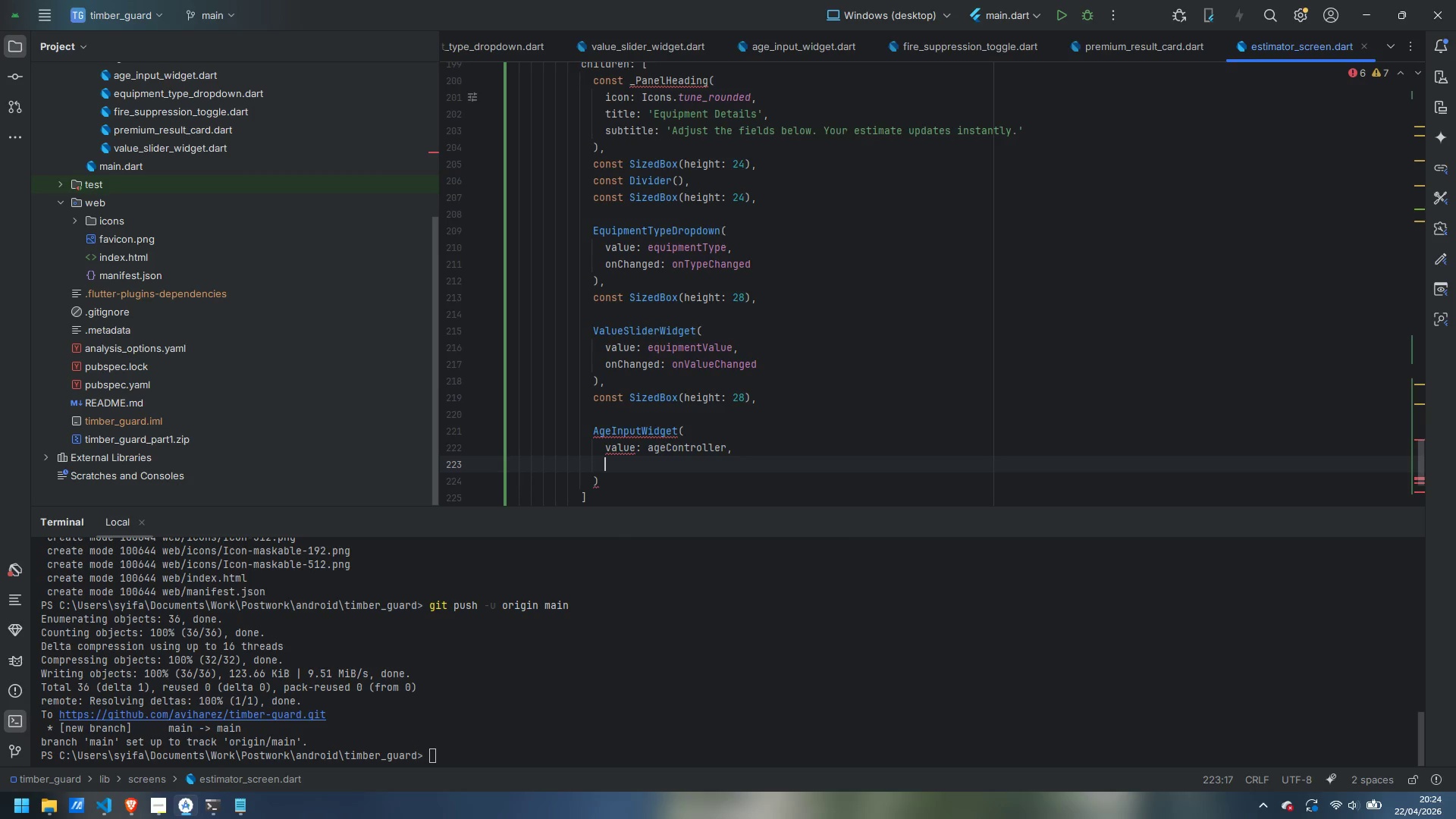 
 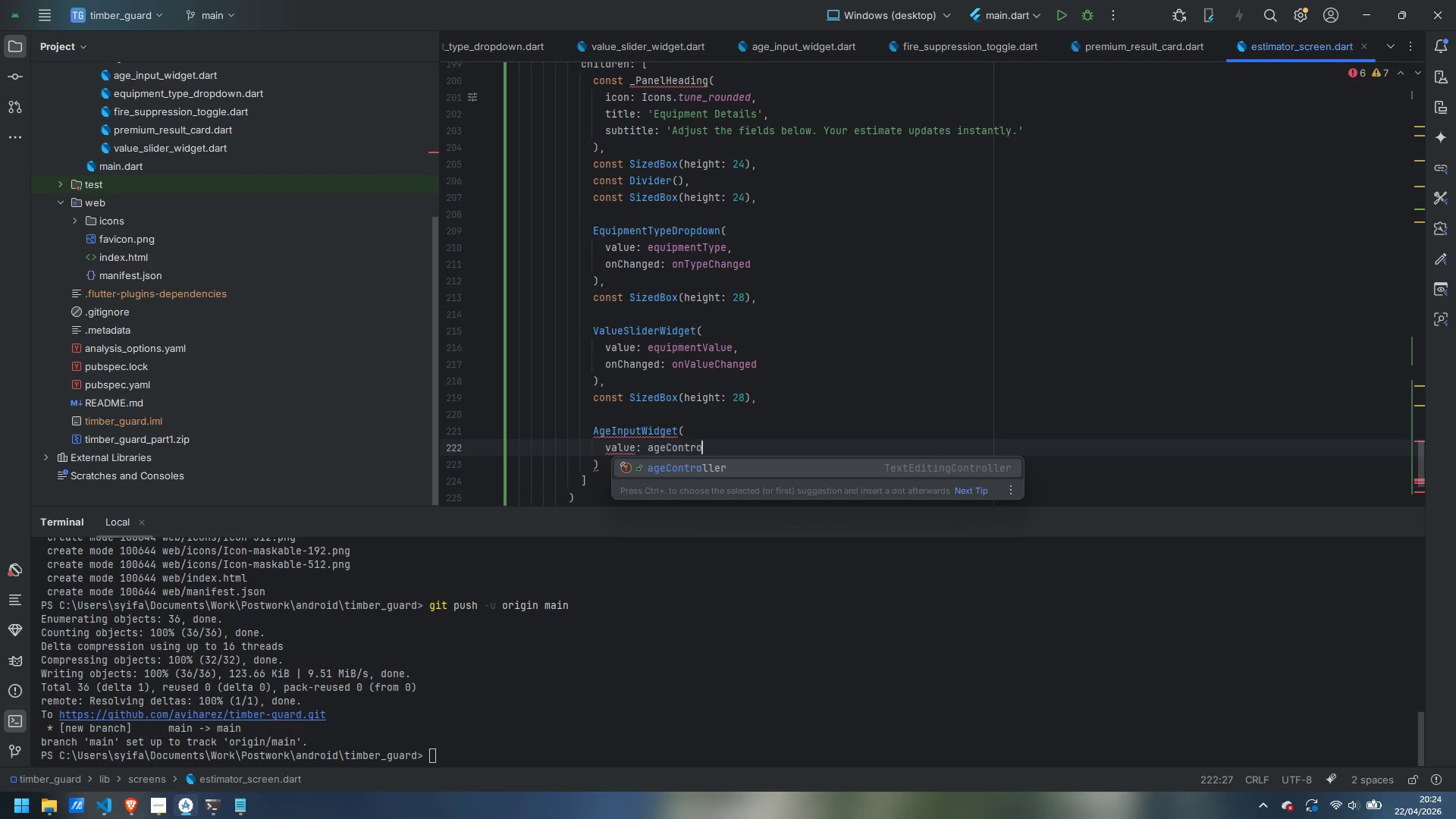 
key(Enter)
 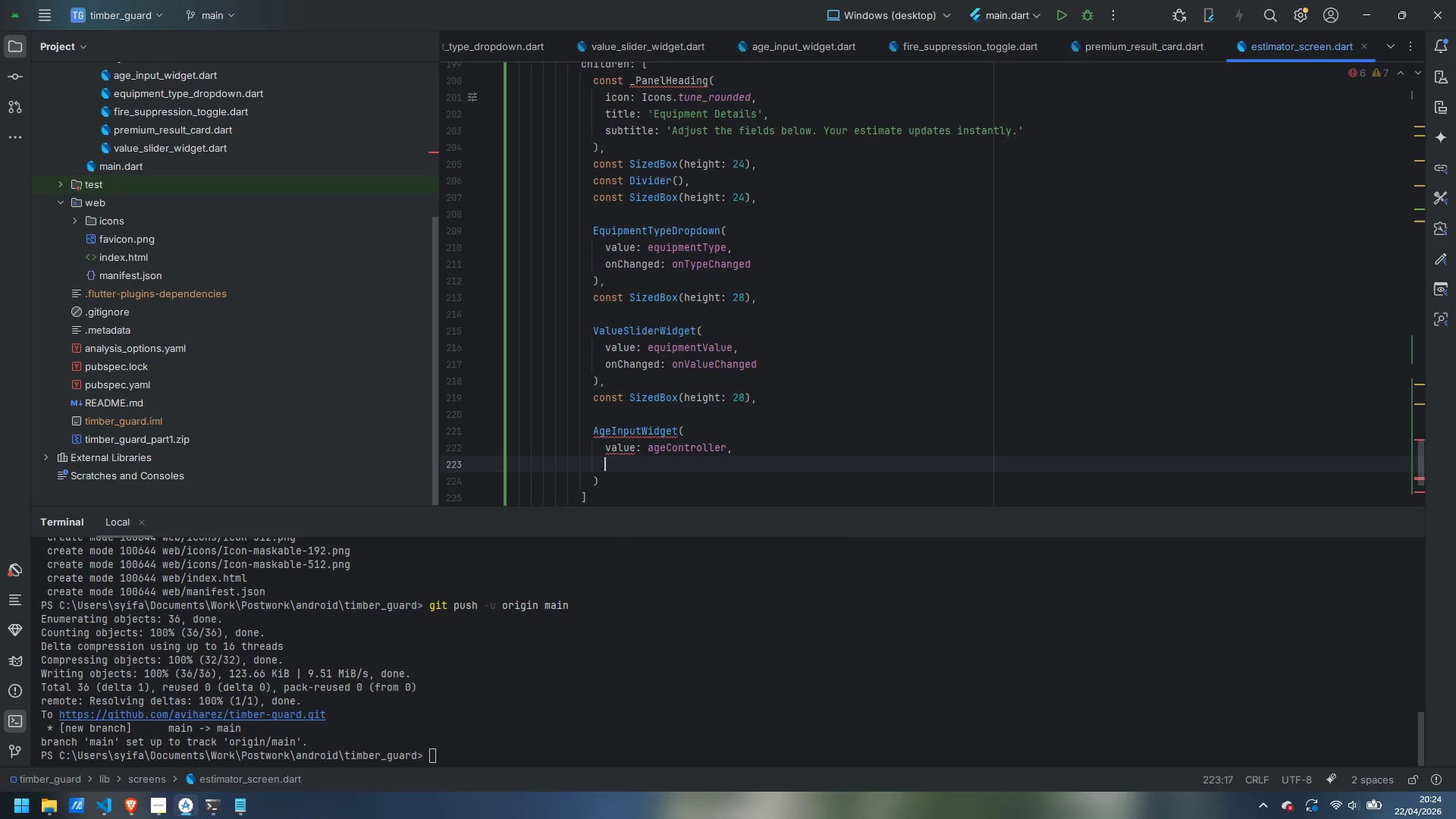 
type(onAget)
key(Backspace)
type(Can)
key(Backspace)
key(Backspace)
type(hanged: onAgeChanged)
 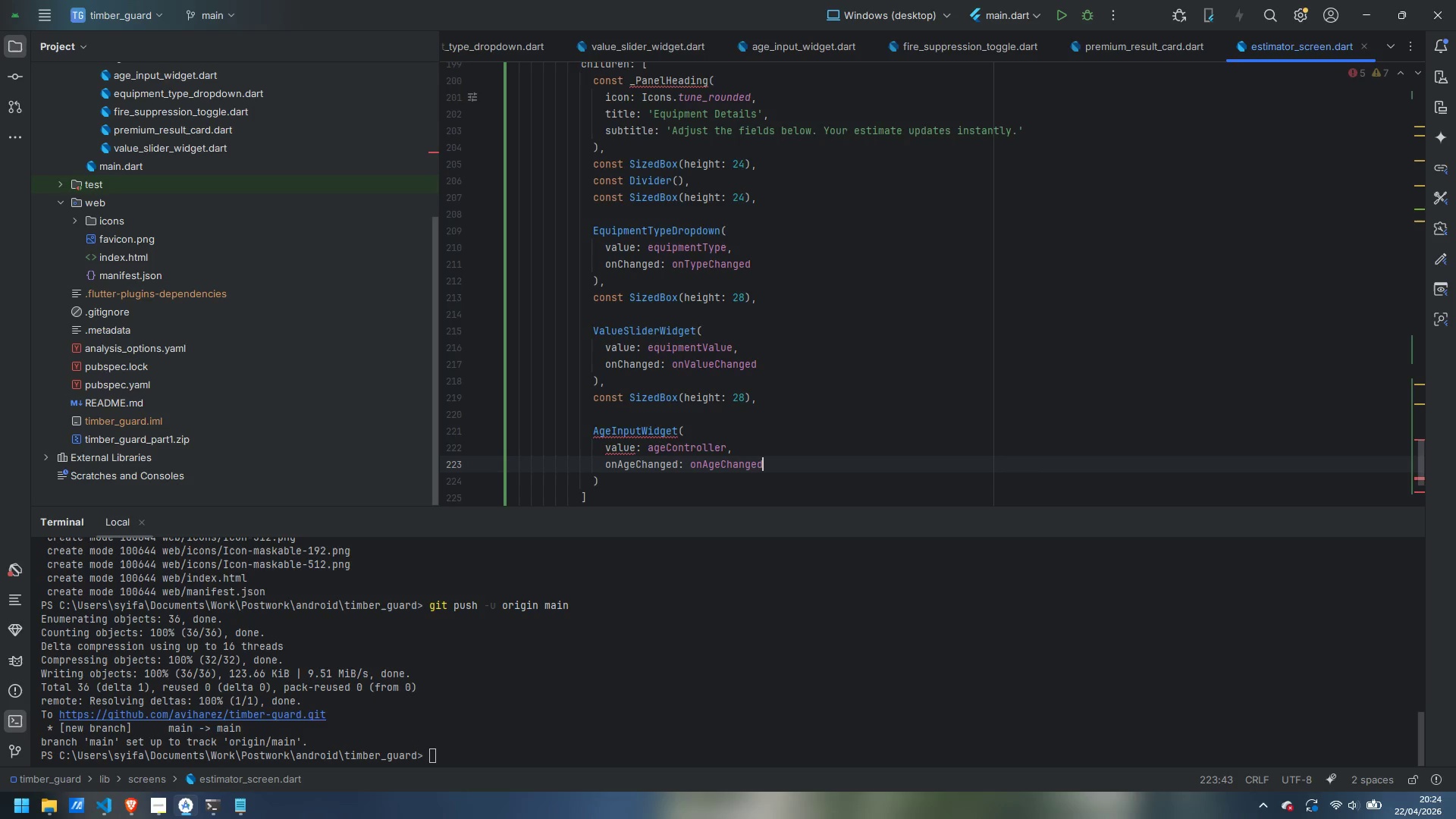 
key(ArrowUp)
 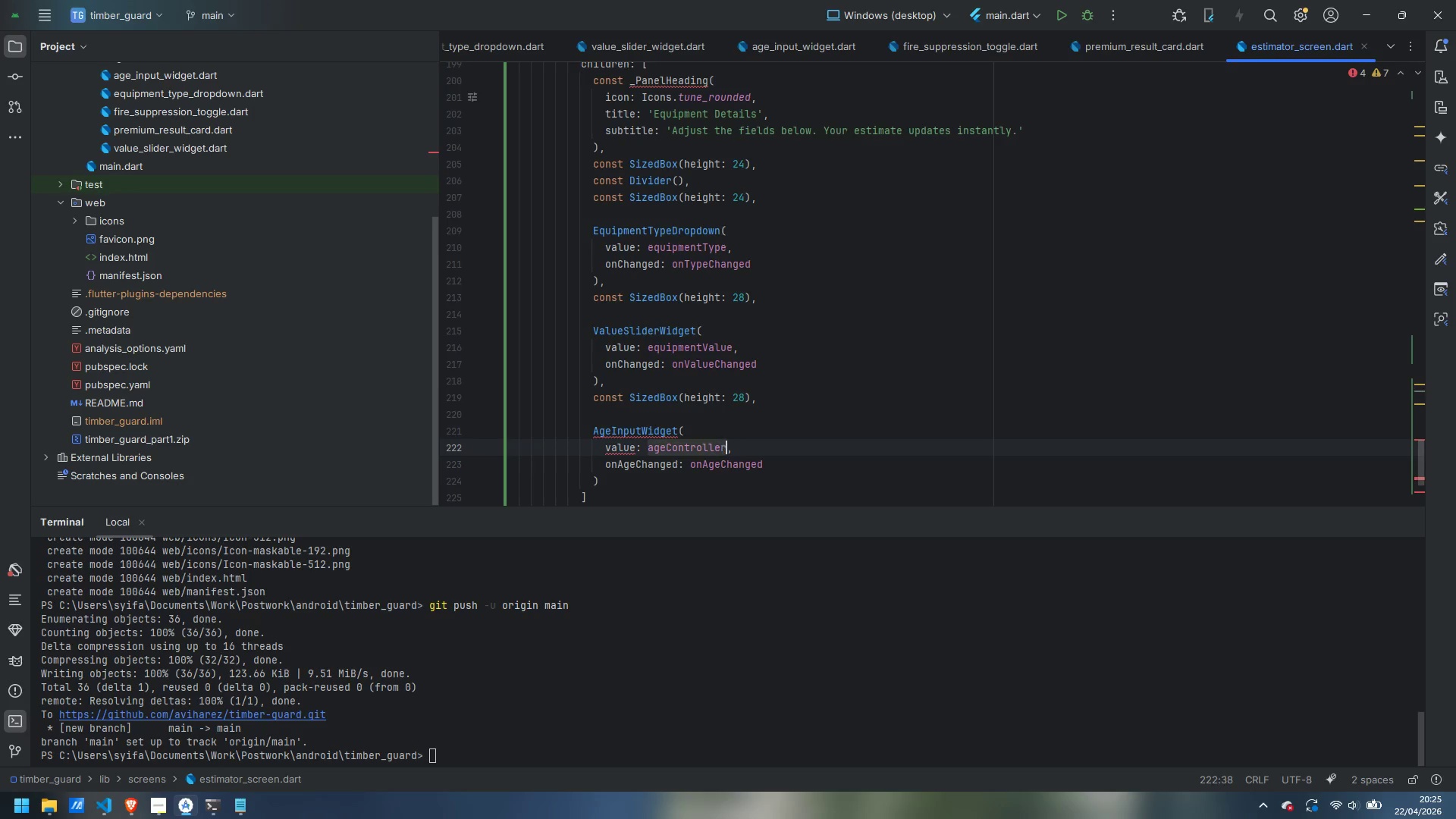 
key(Control+ArrowLeft)
 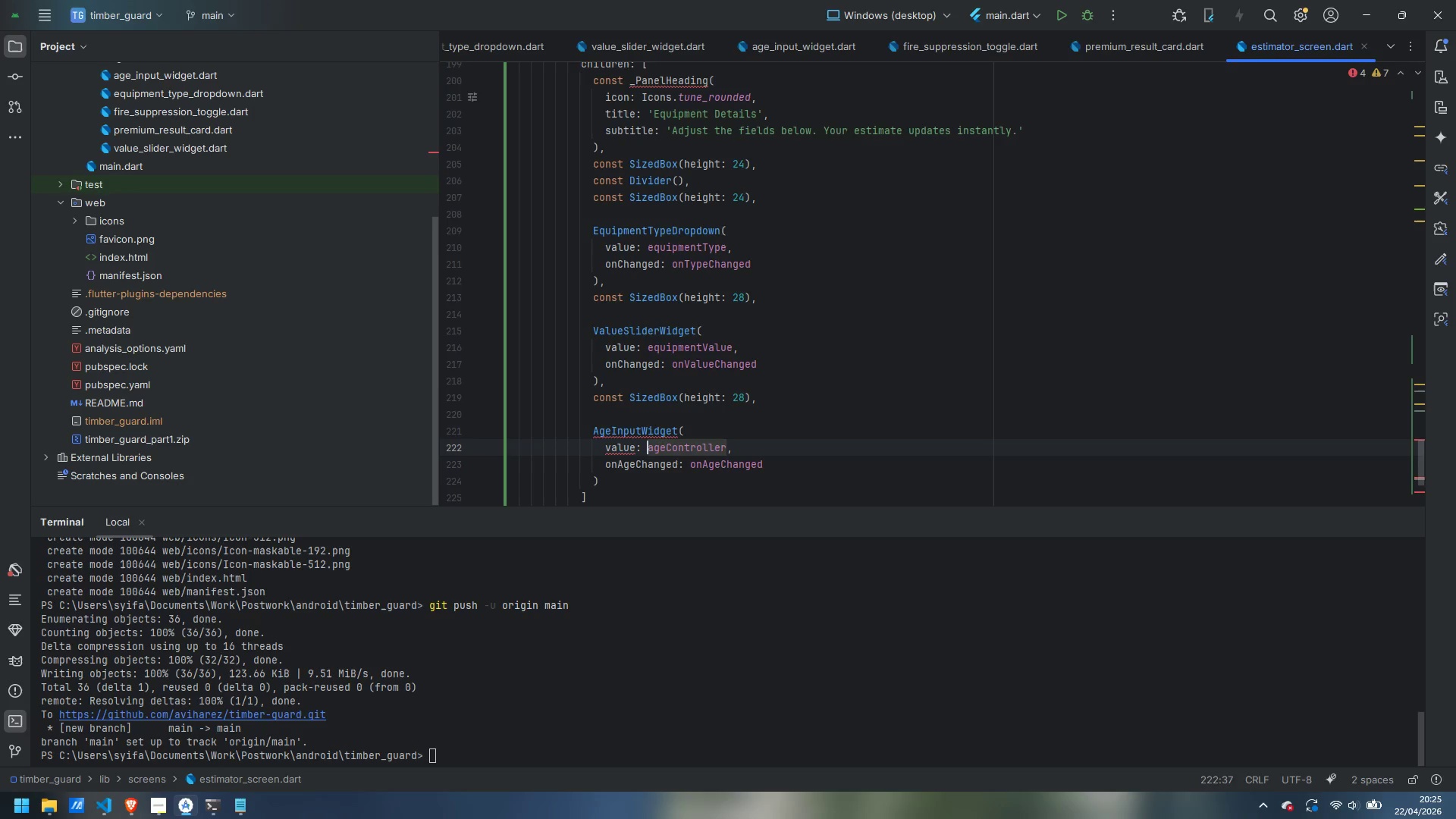 
key(Control+ArrowLeft)
 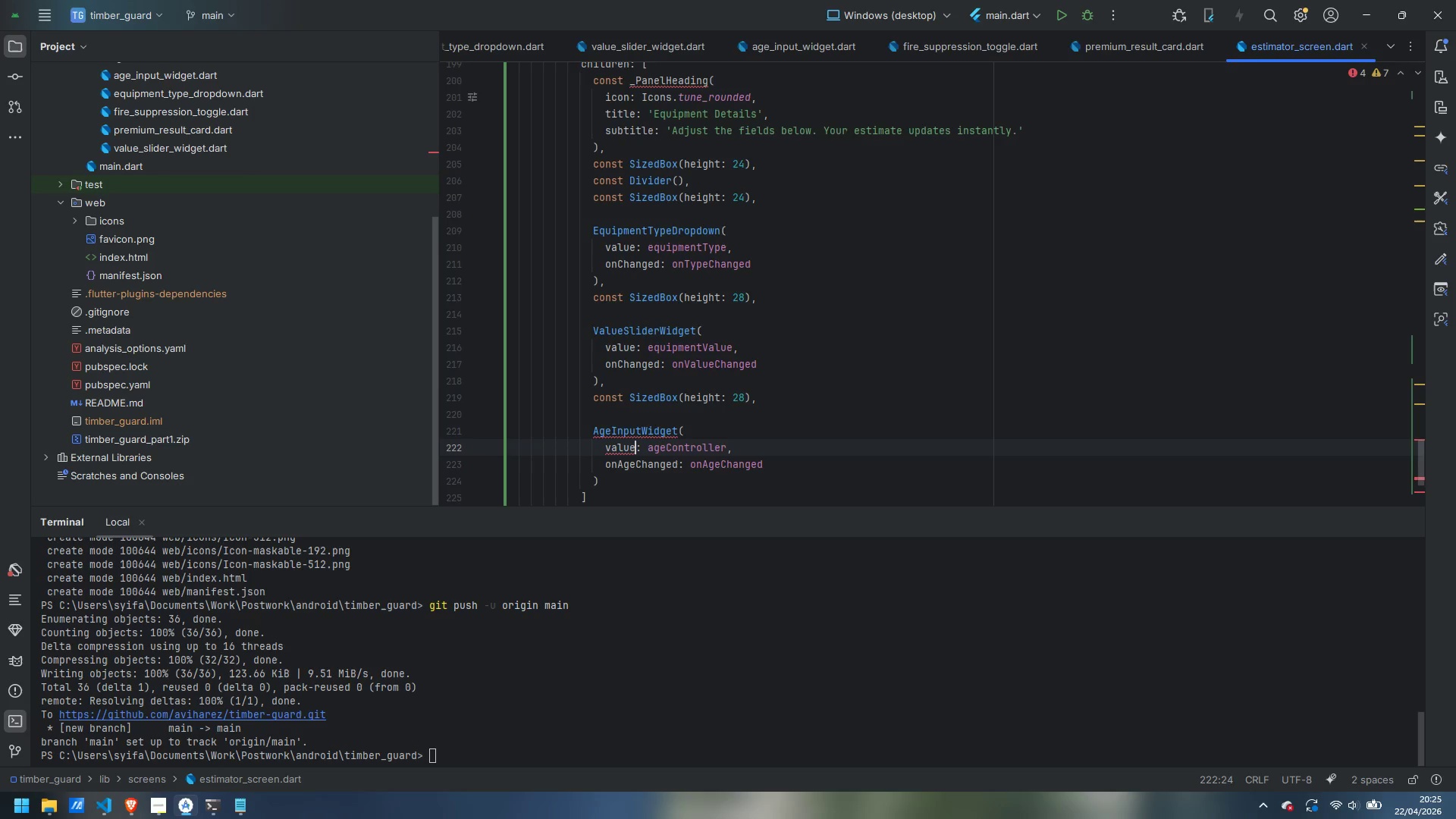 
key(Control+ArrowLeft)
 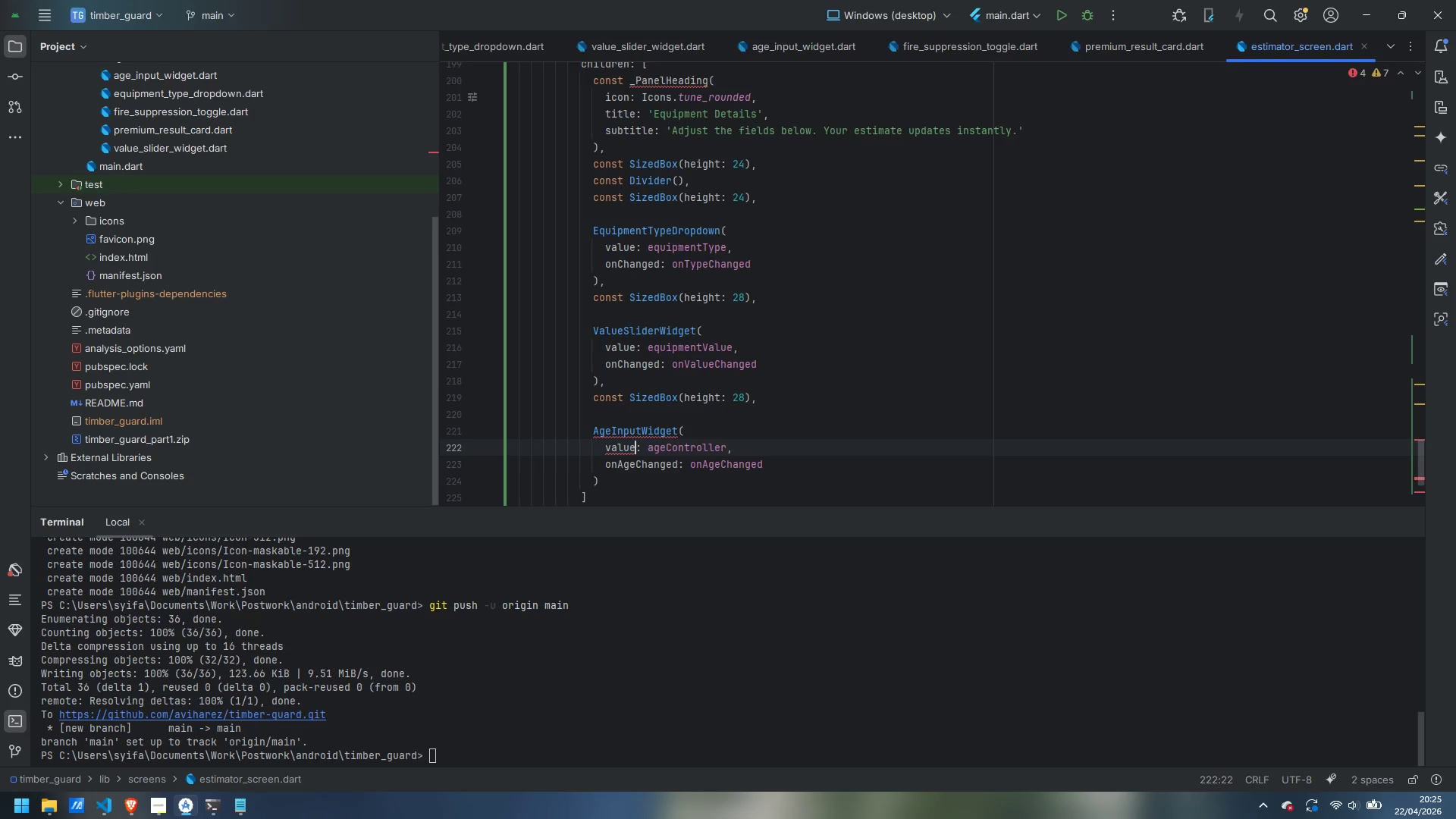 
key(Control+ControlLeft)
 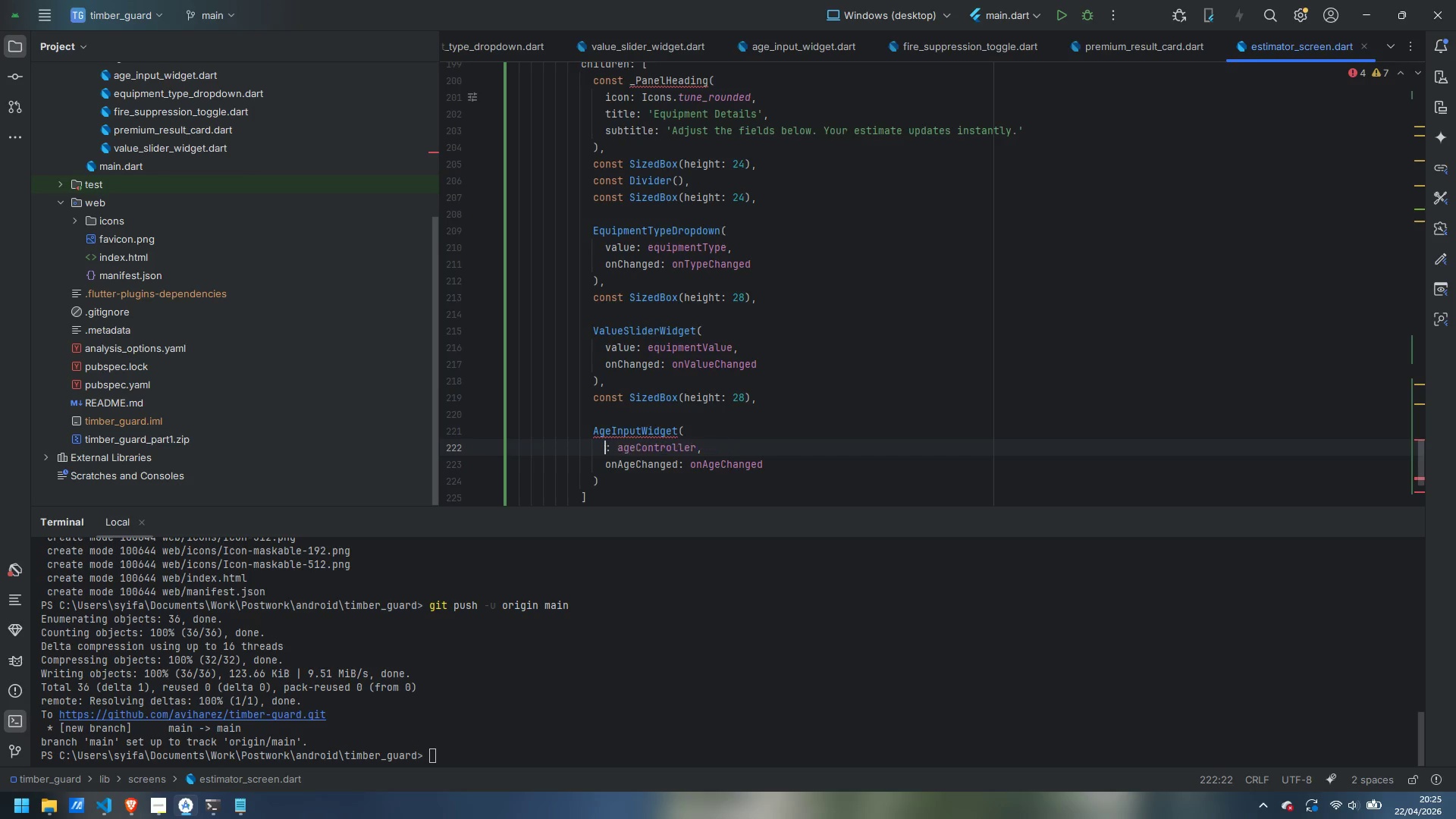 
key(Control+Backspace)
 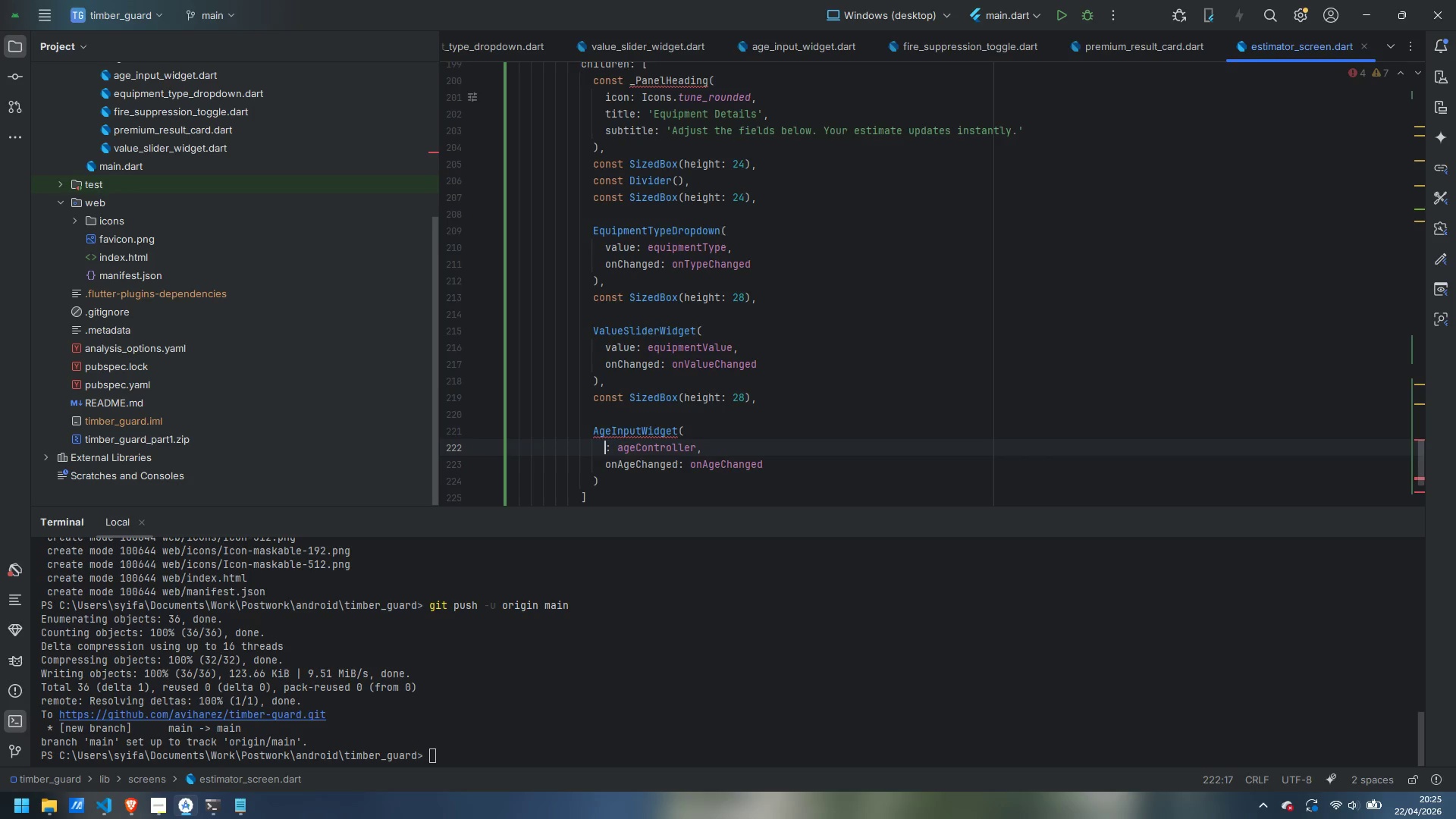 
type(controller)
 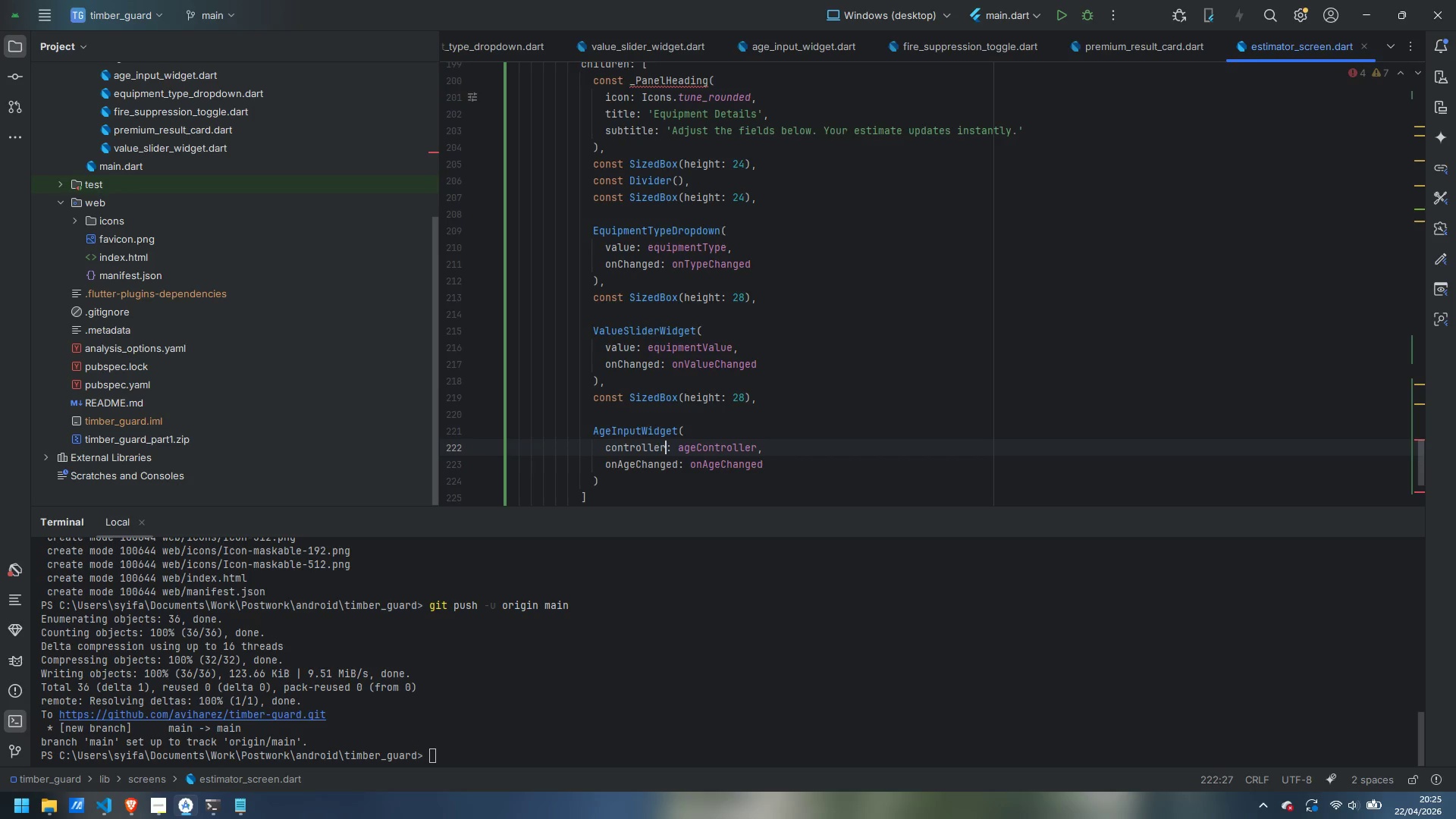 
key(ArrowDown)
 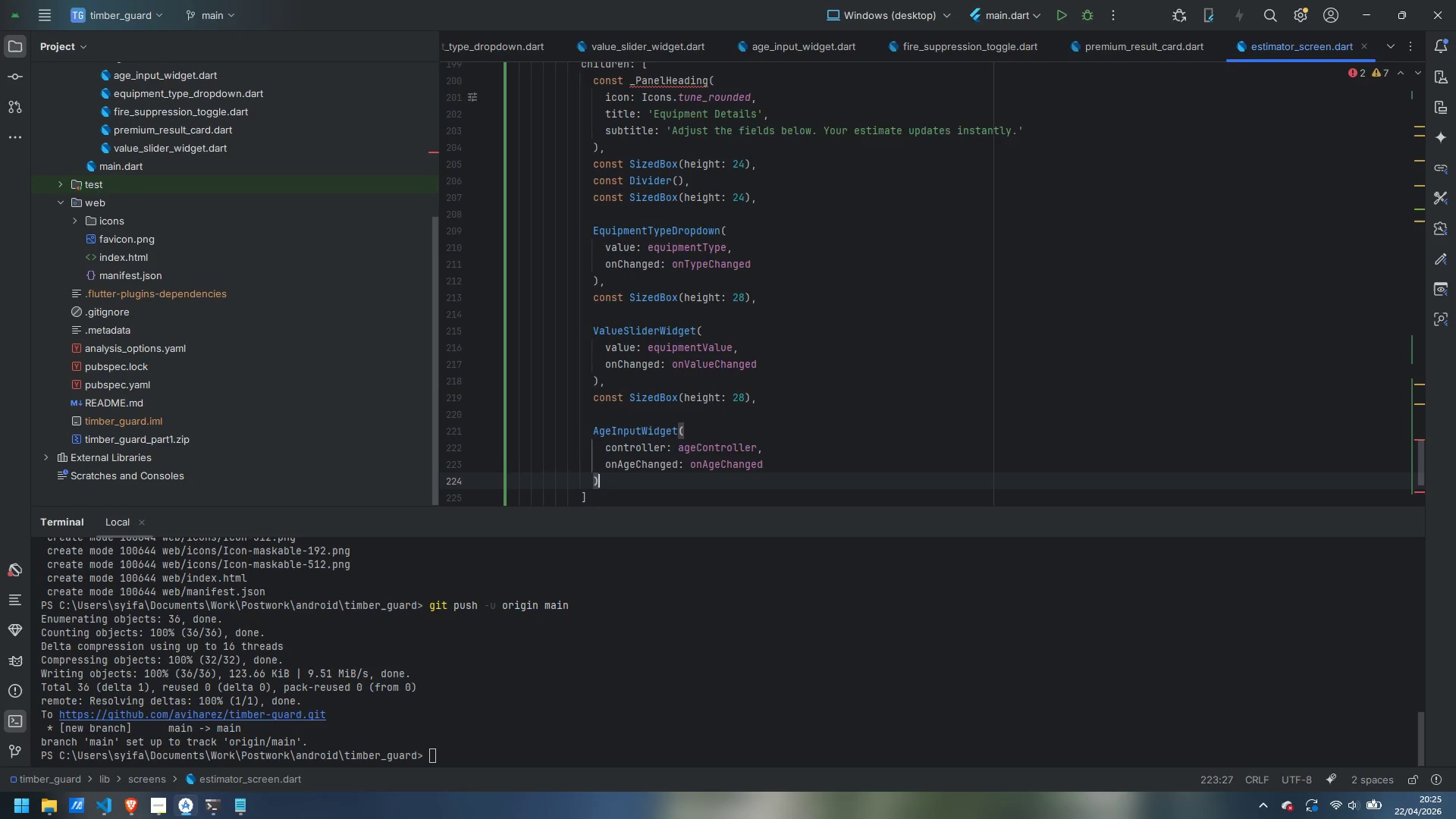 
key(ArrowDown)
 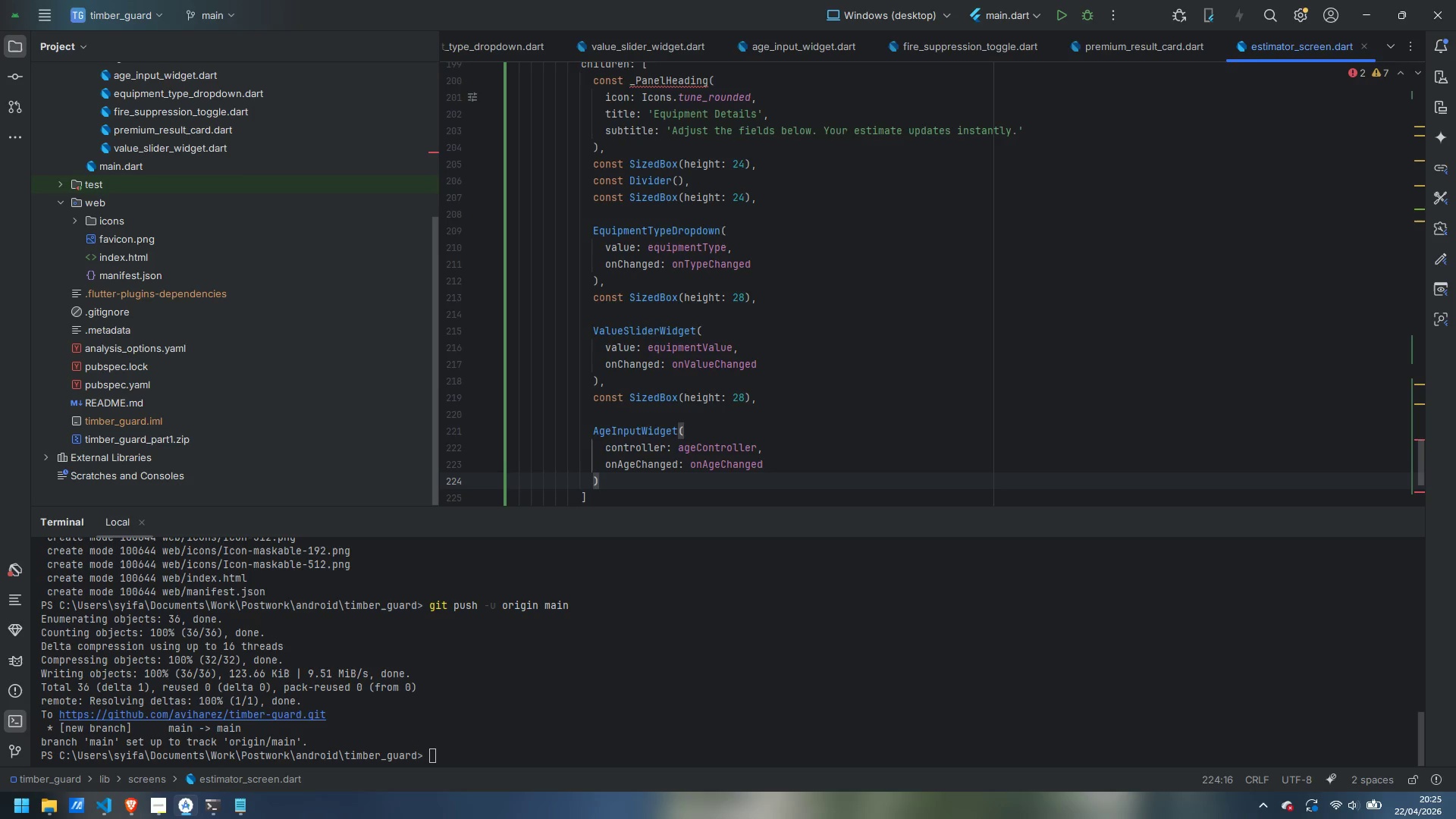 
key(Comma)
 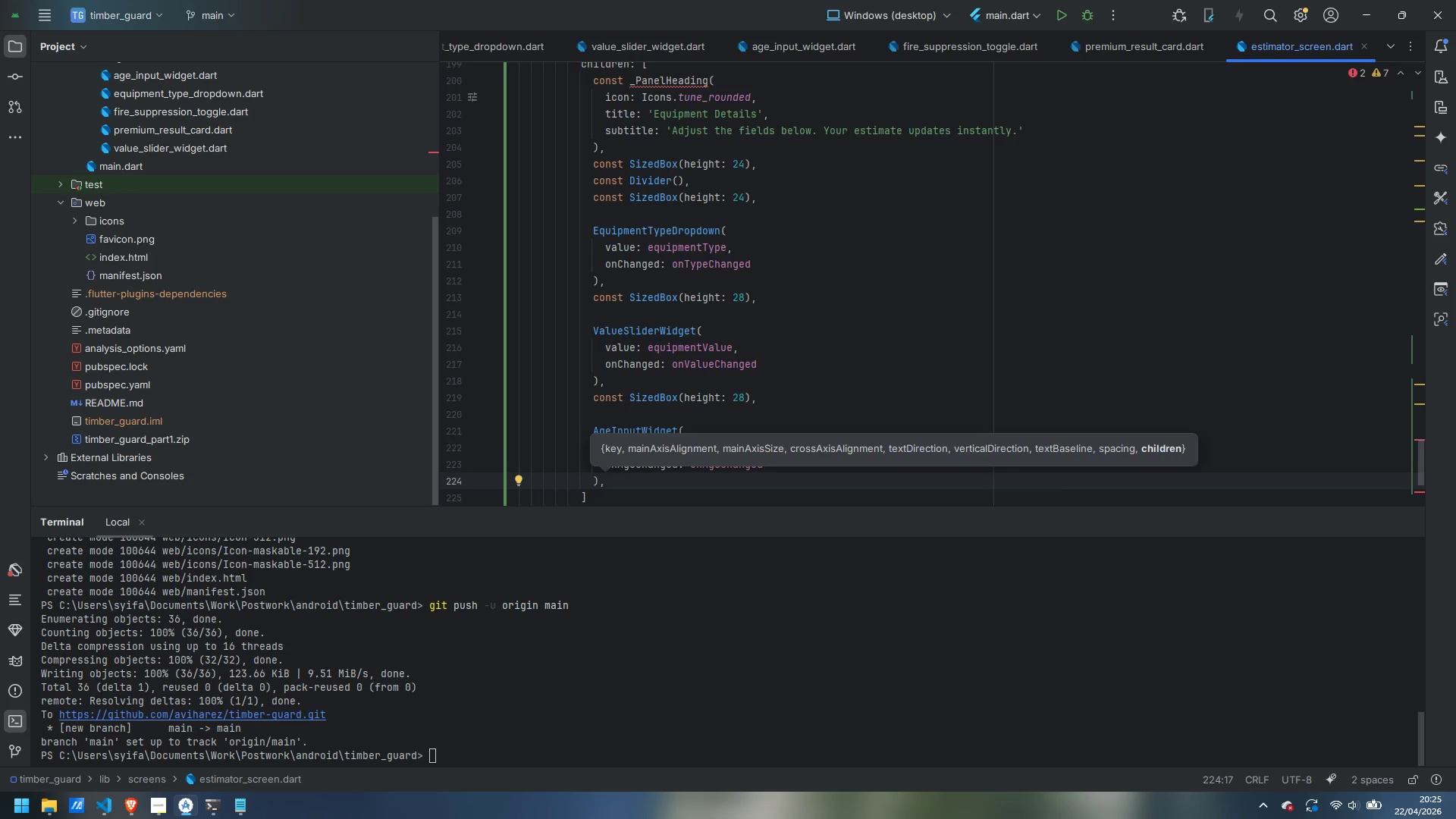 
key(Enter)
 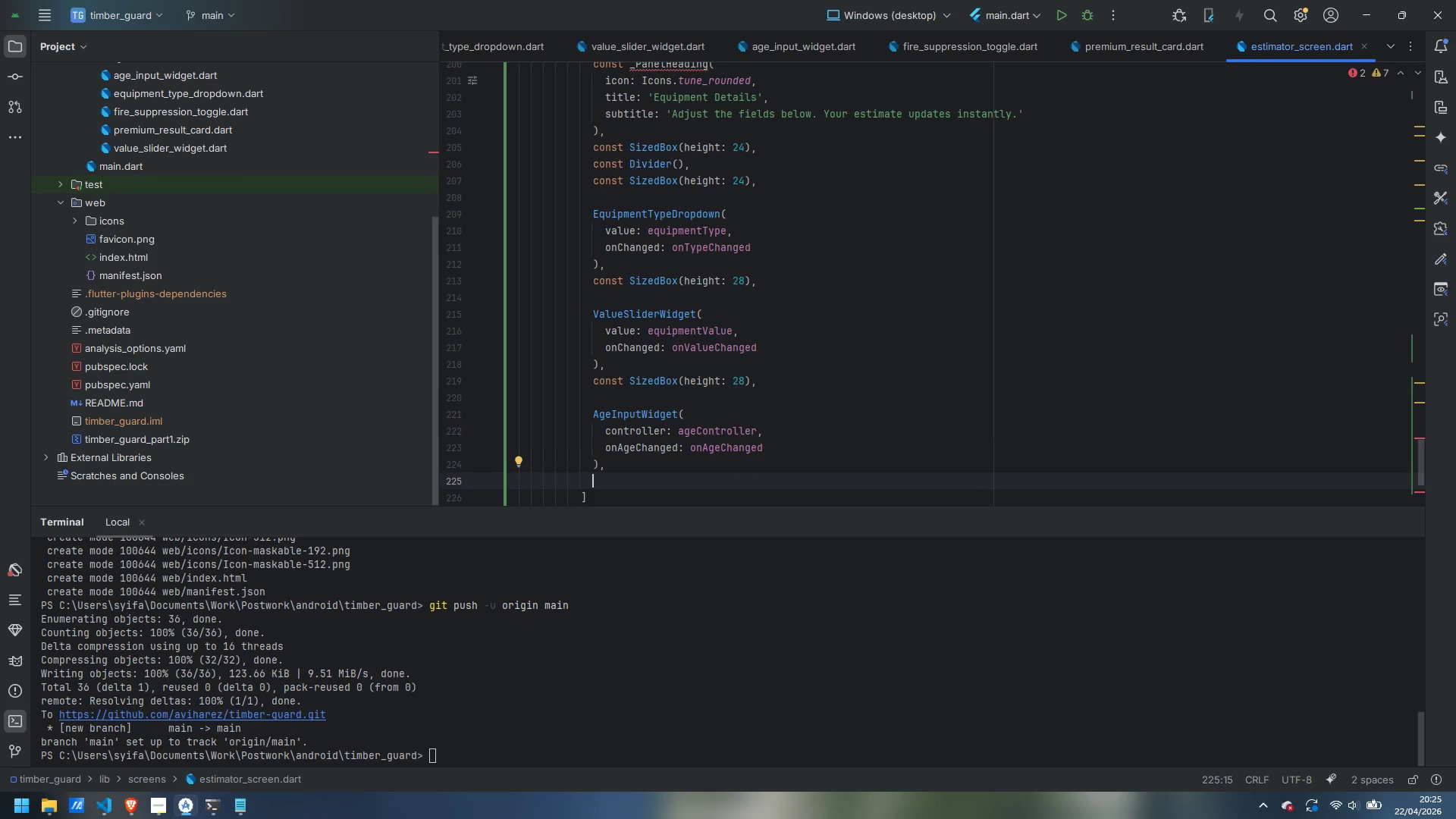 
wait(6.48)
 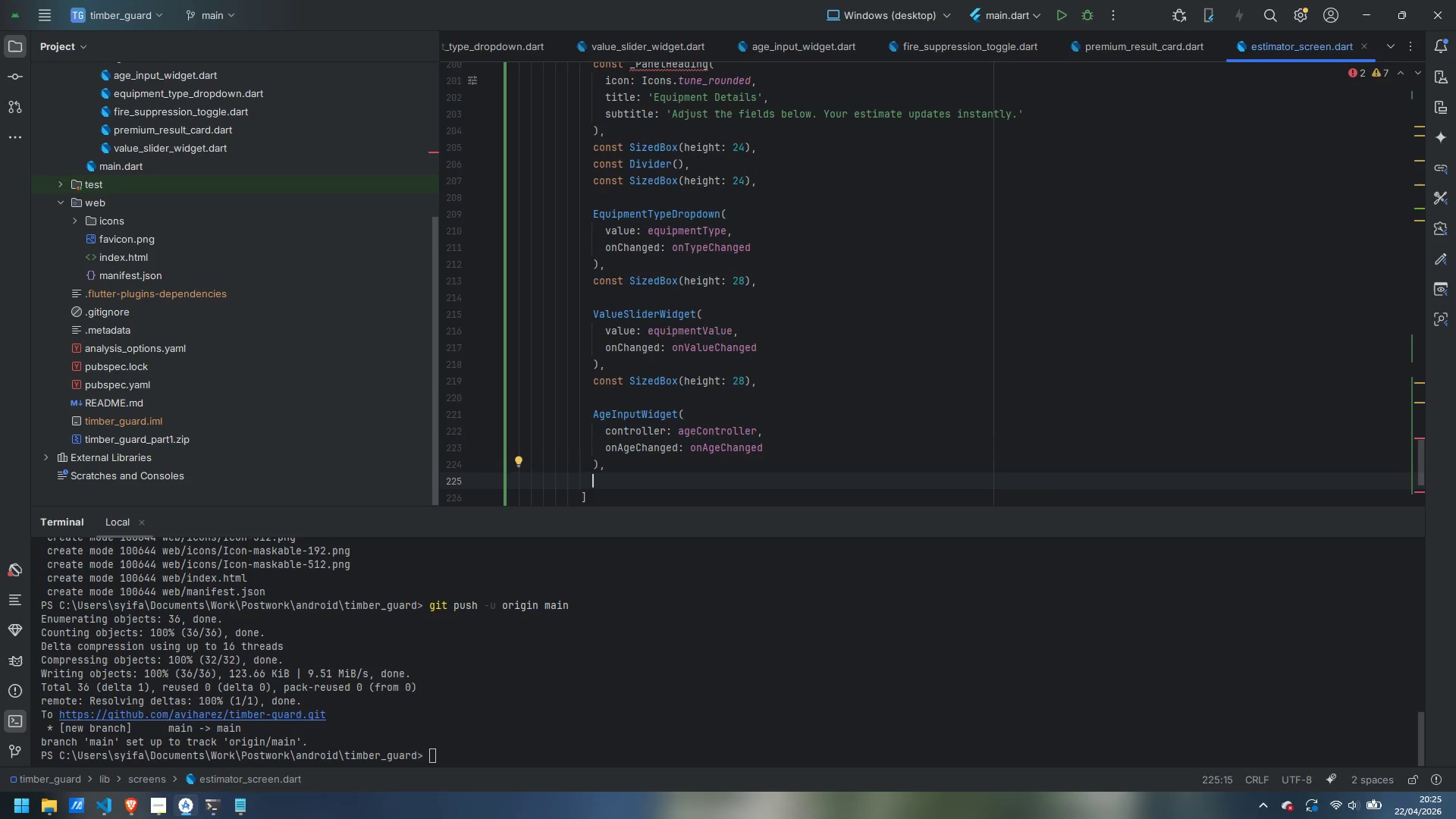 
key(Enter)
 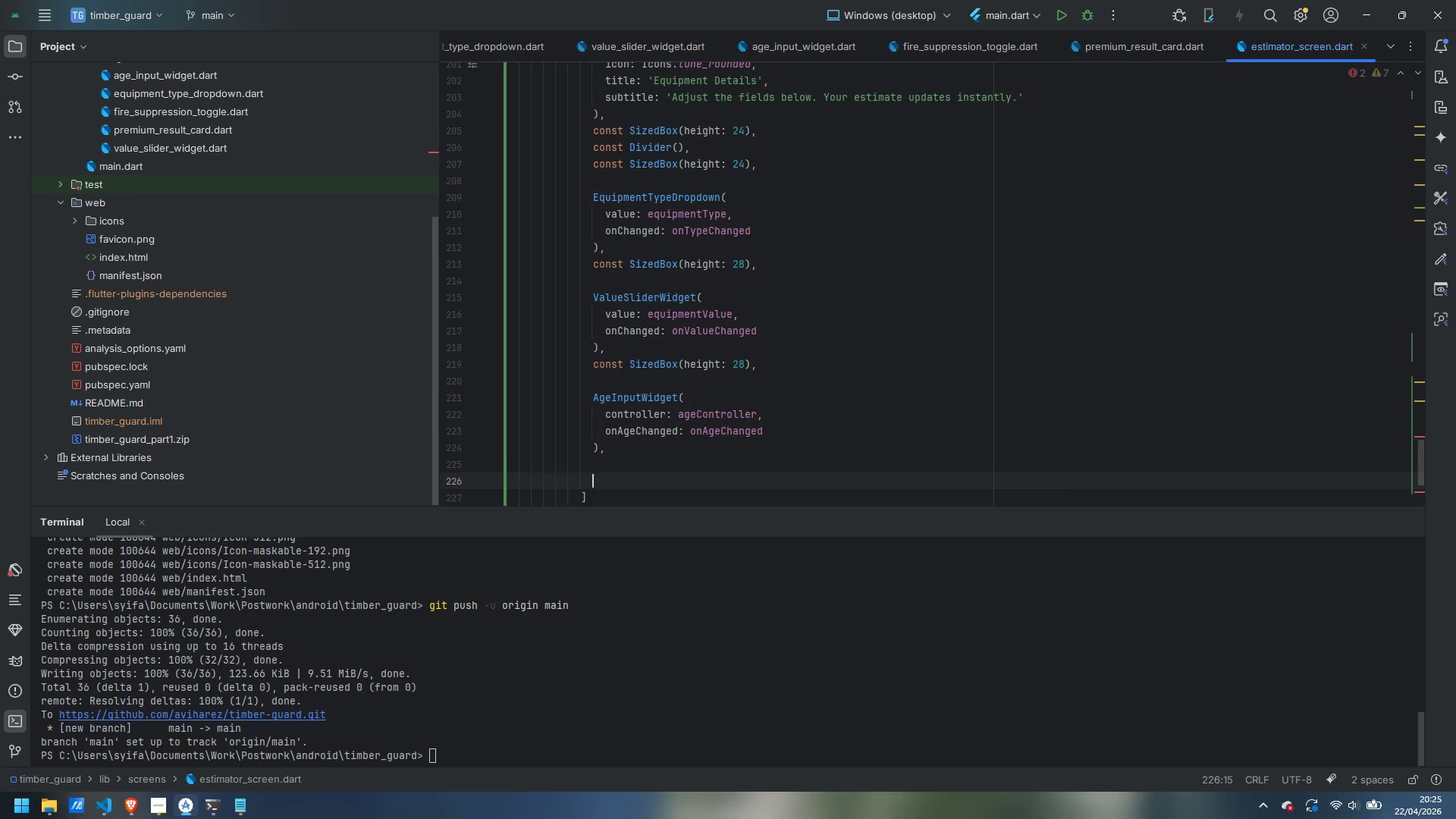 
key(Control+Z)
 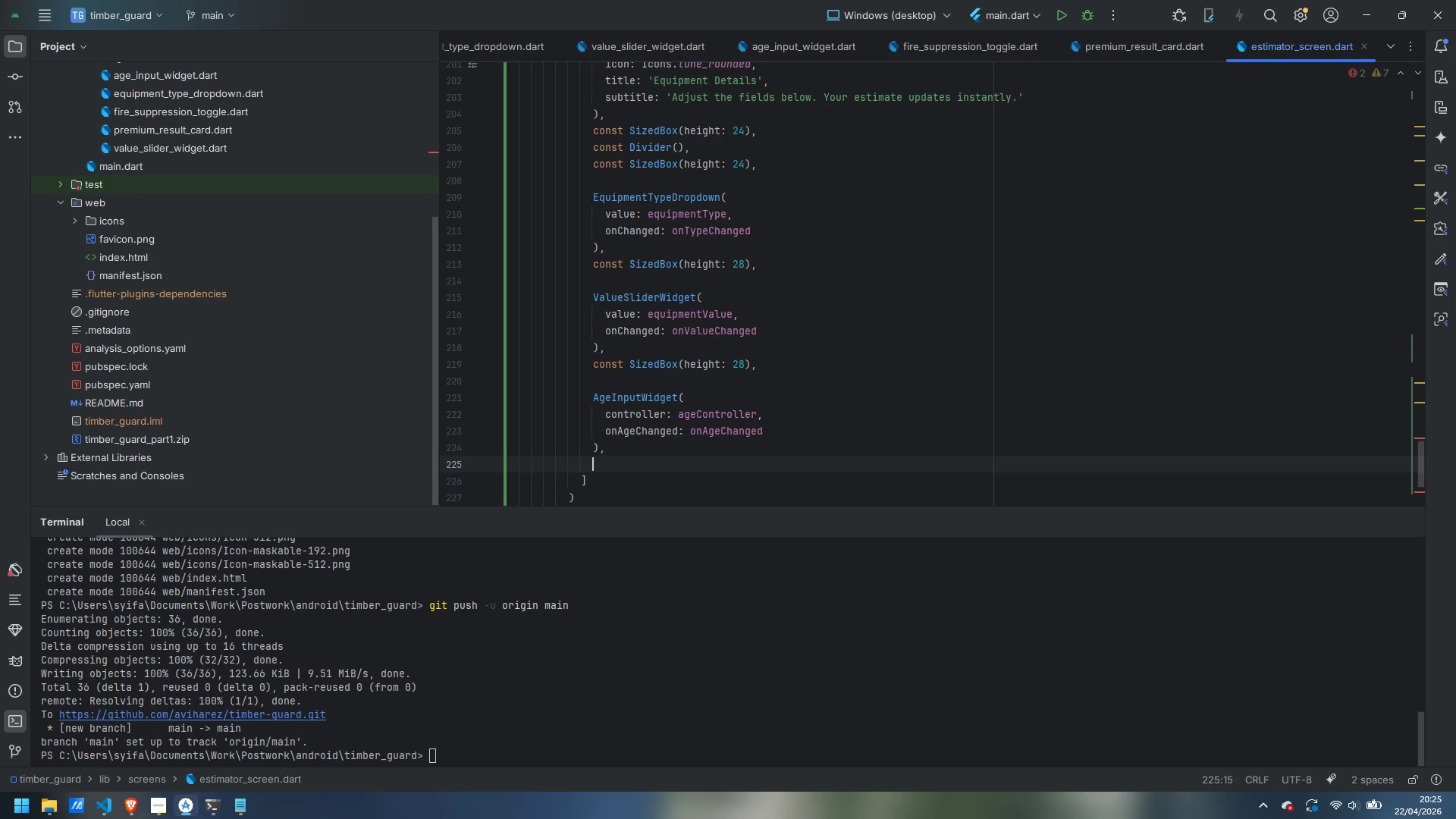 
type(const SizedBox(heoght)
 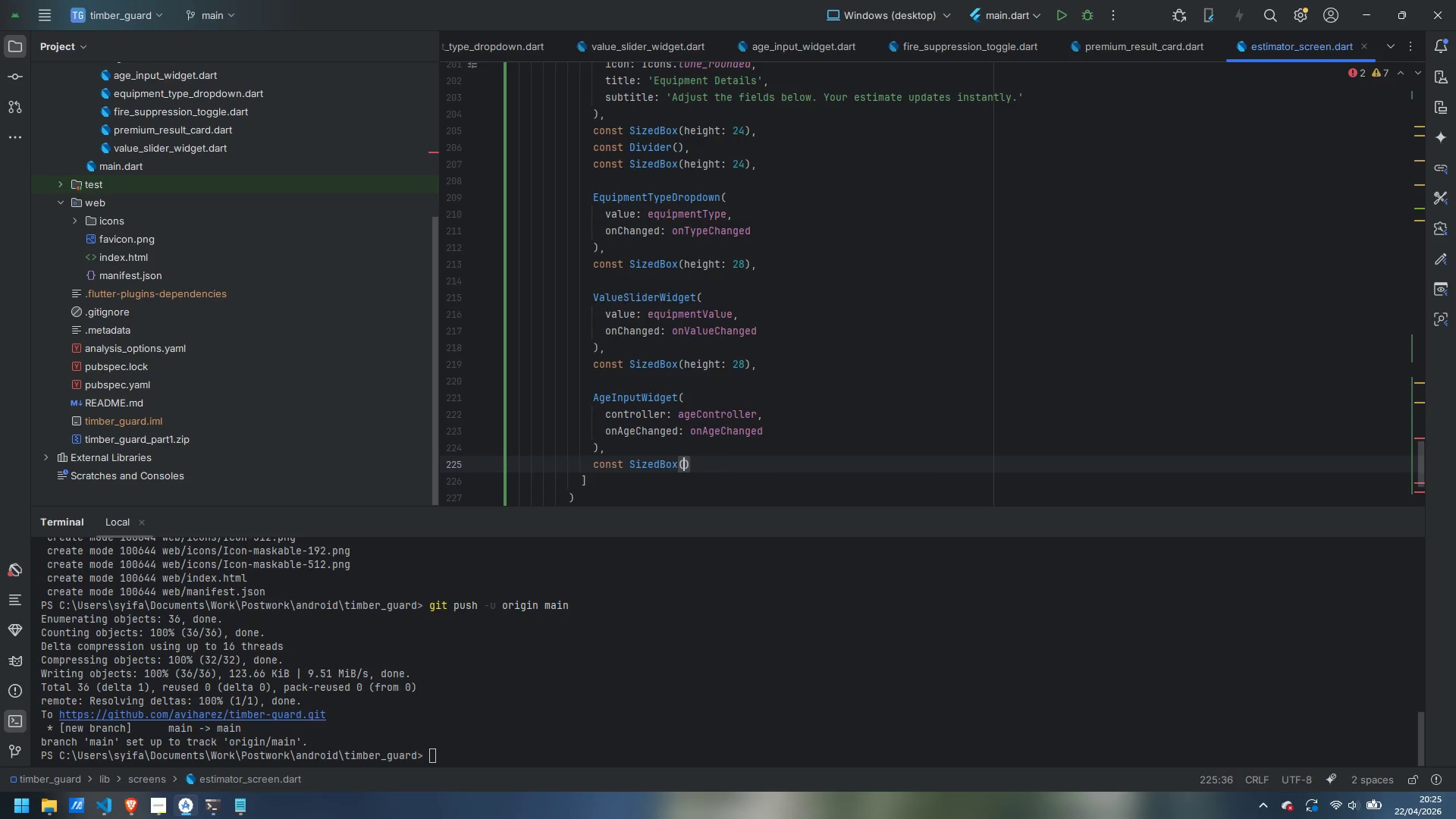 
 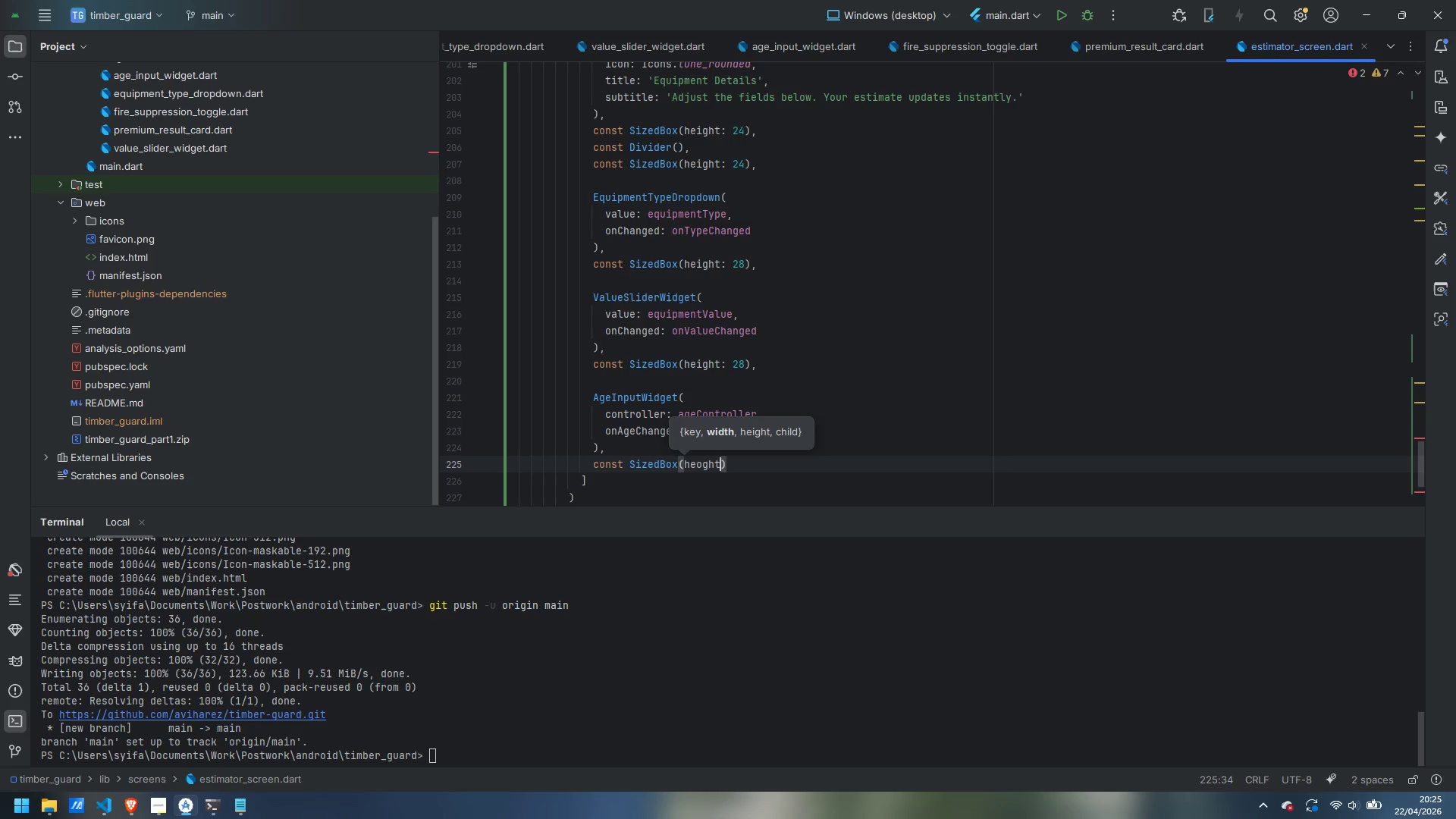 
key(Control+ControlLeft)
 